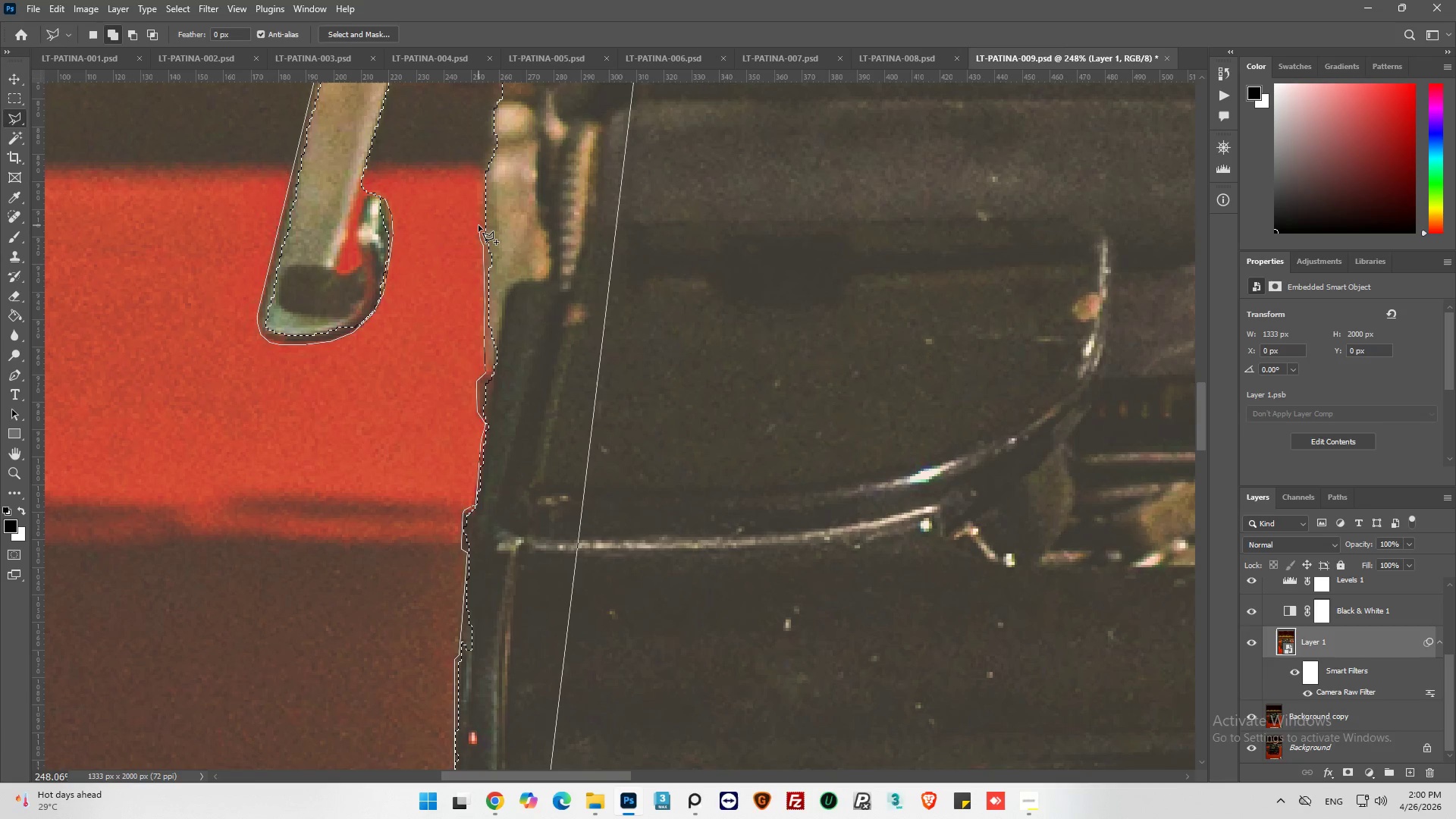 
left_click([482, 224])
 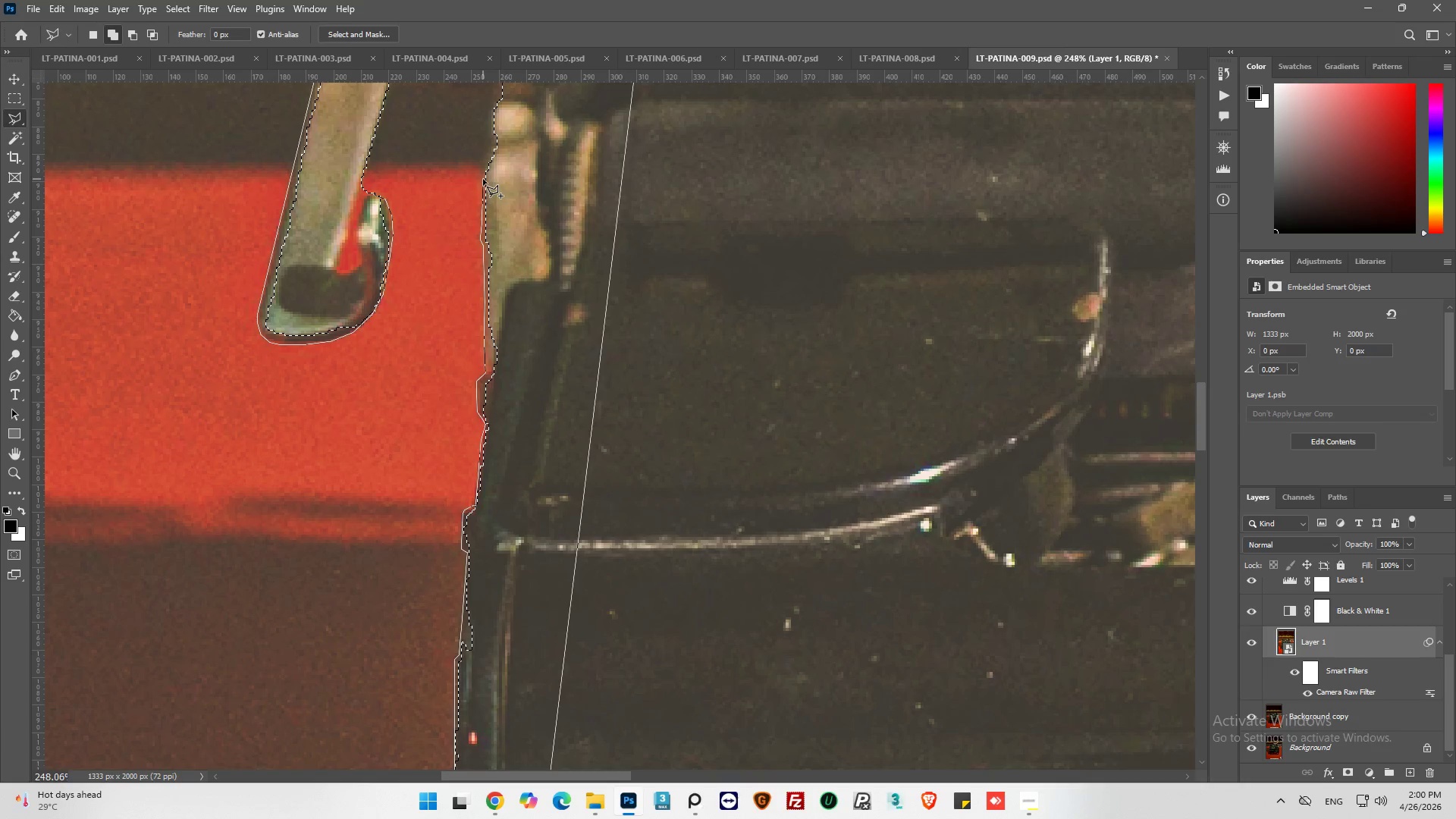 
left_click([484, 168])
 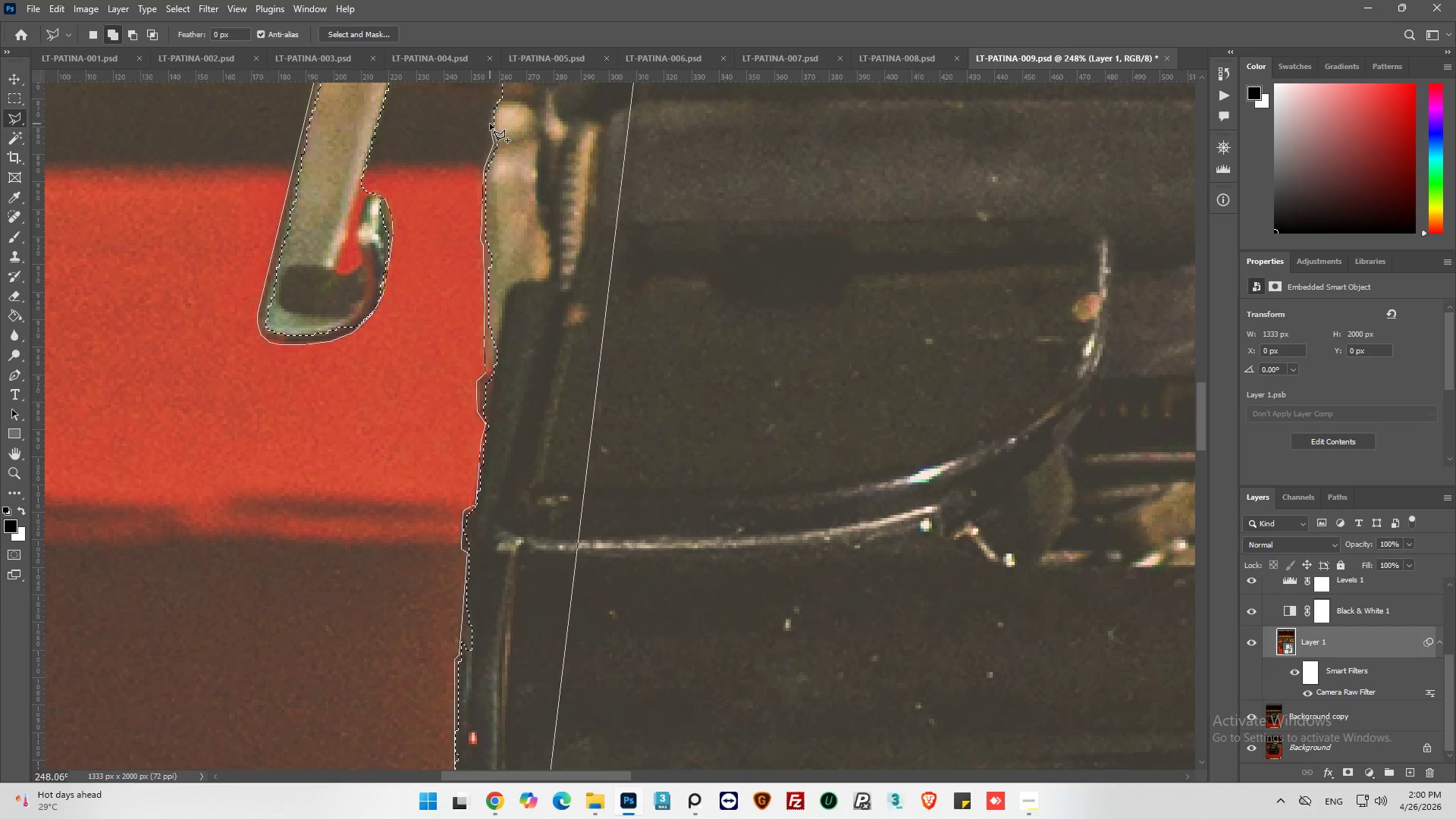 
left_click([489, 111])
 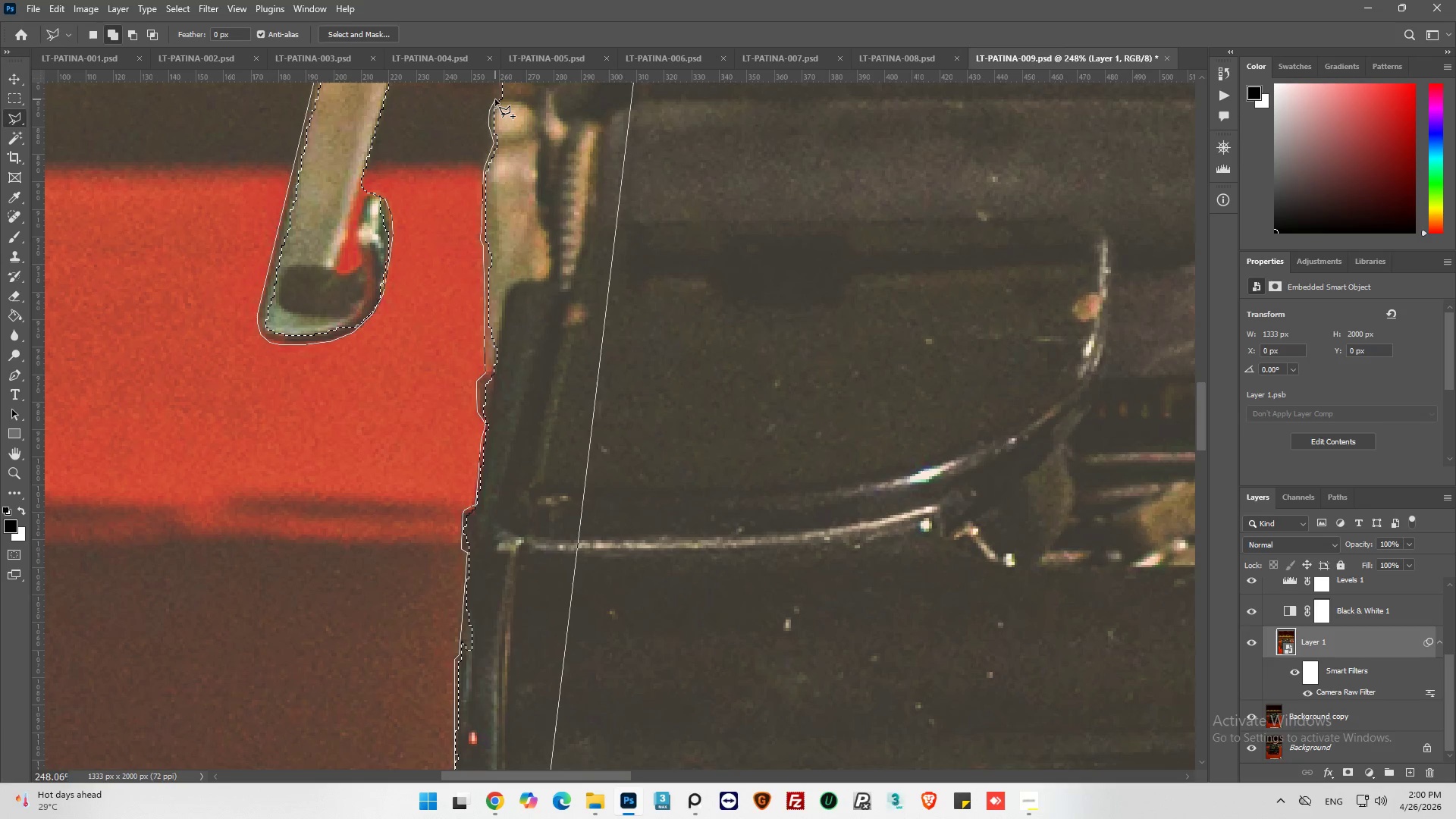 
left_click([494, 99])
 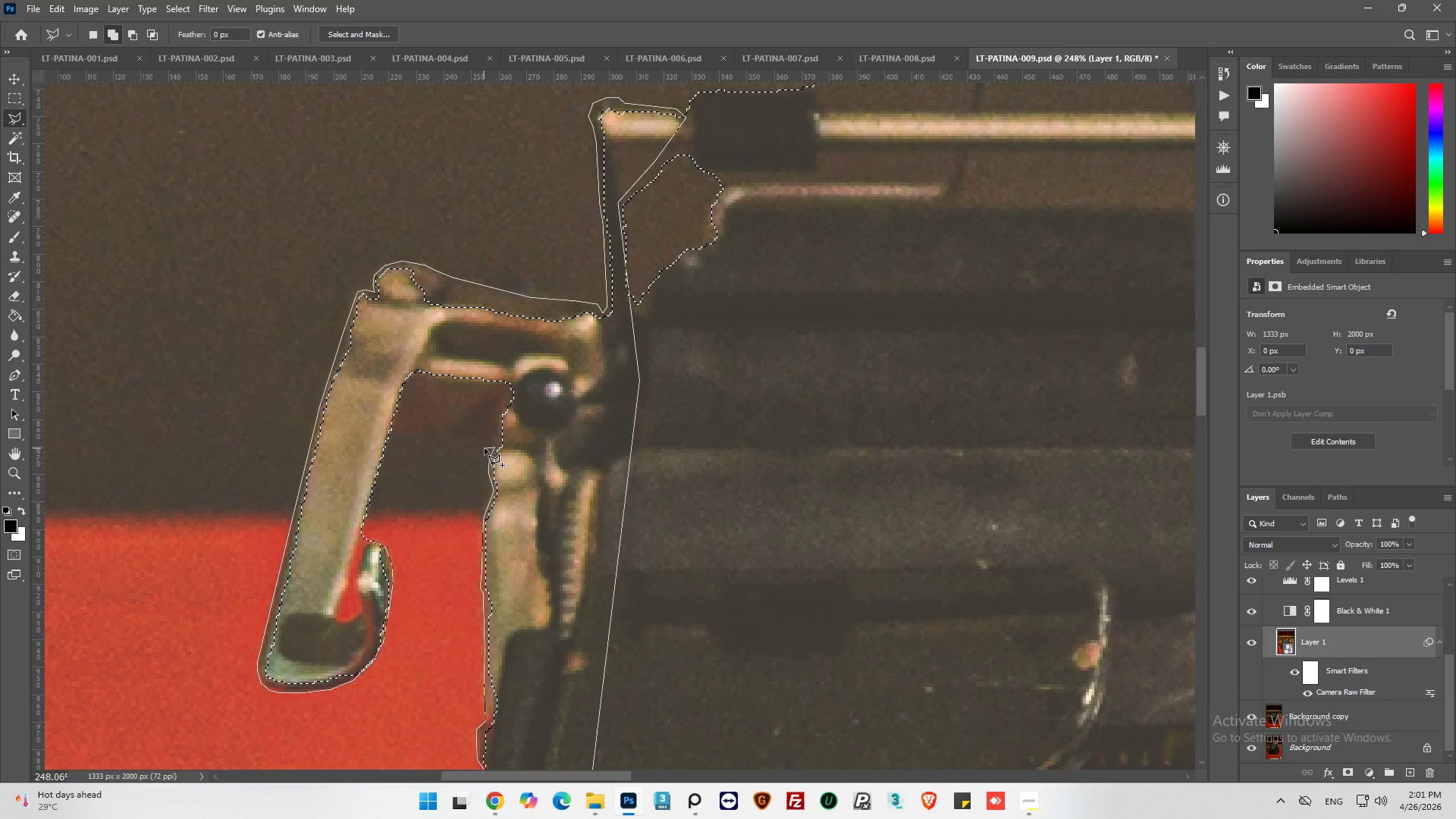 
left_click_drag(start_coordinate=[480, 443], to_coordinate=[475, 443])
 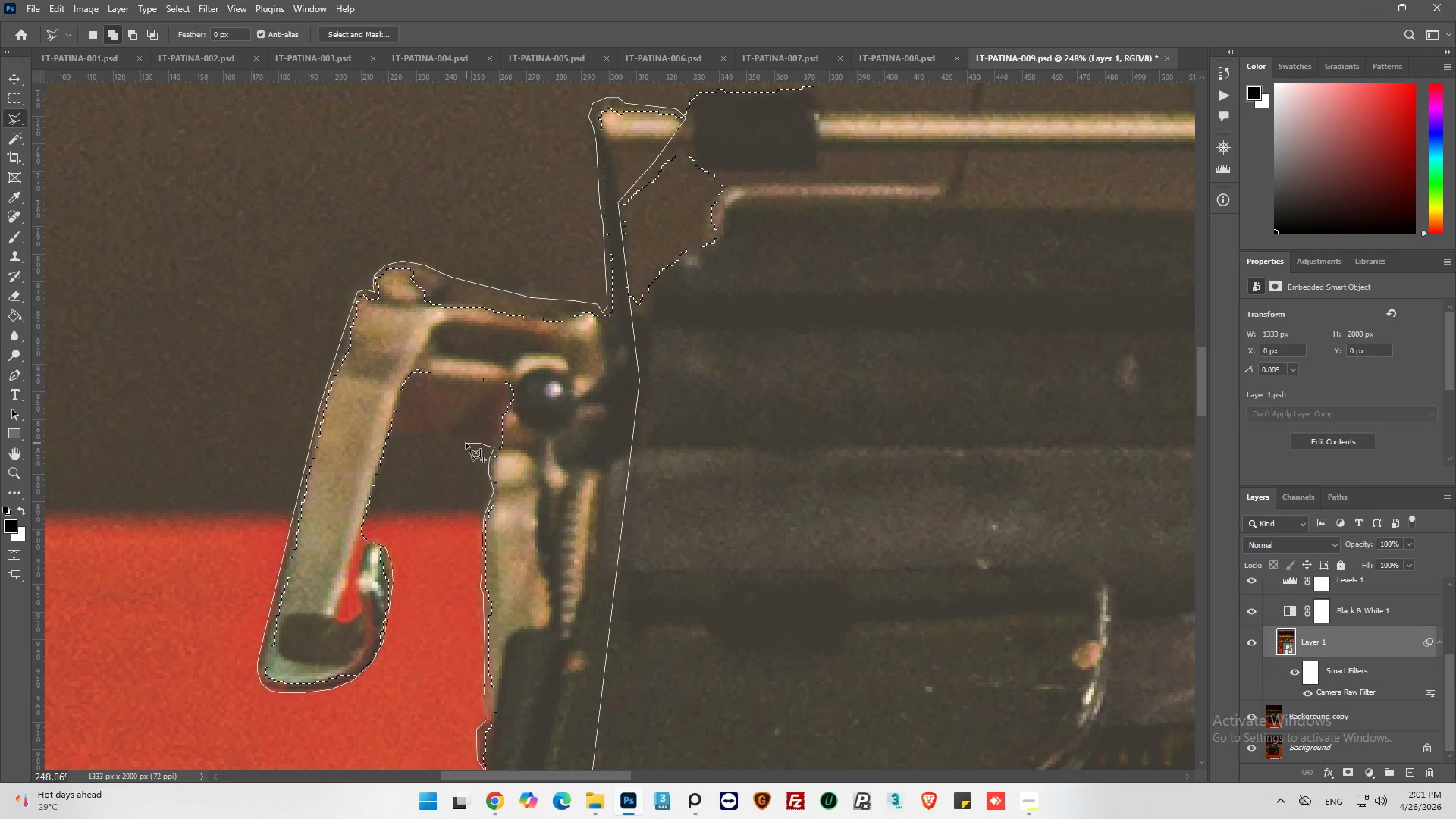 
left_click_drag(start_coordinate=[466, 443], to_coordinate=[457, 443])
 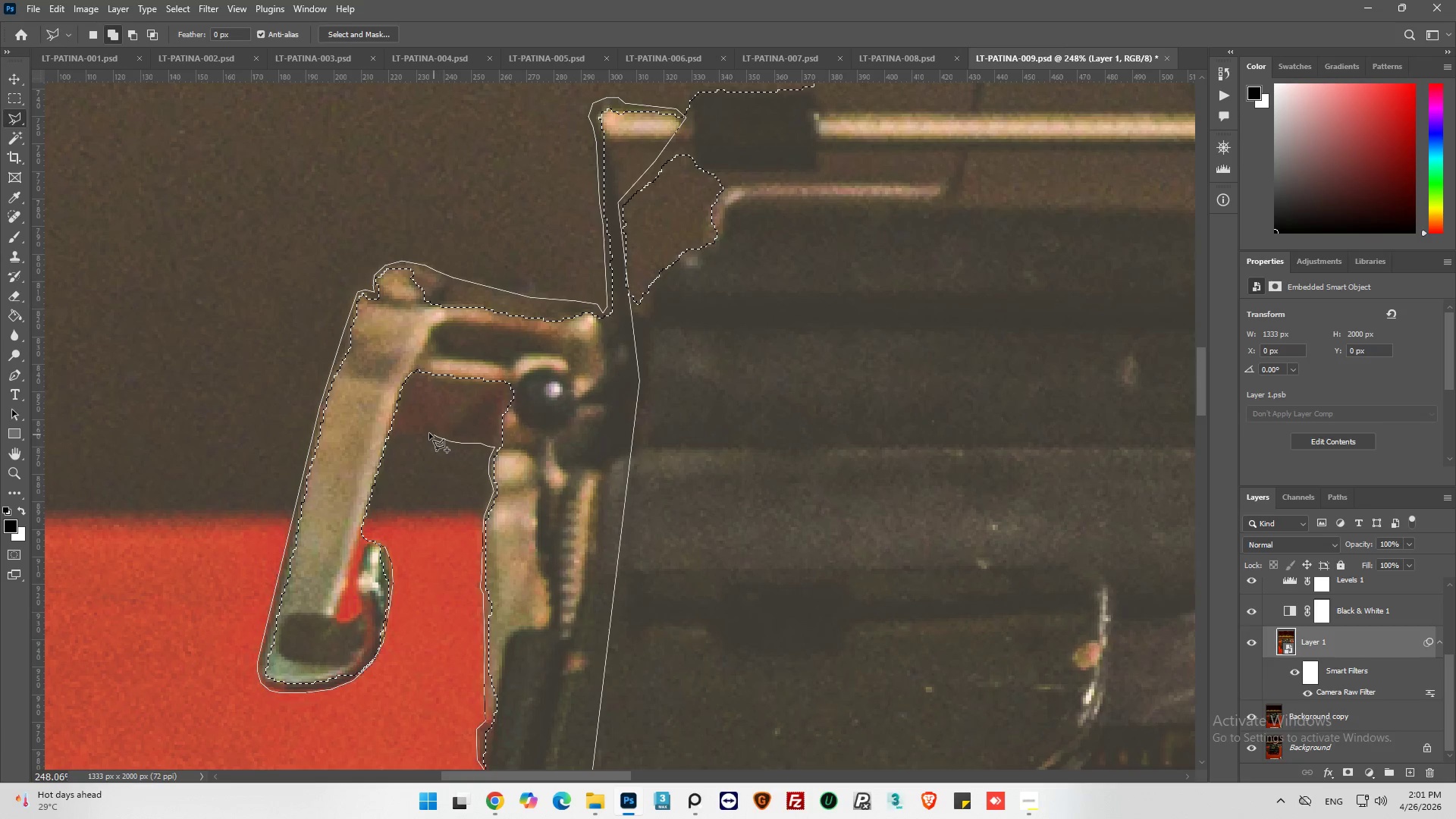 
left_click_drag(start_coordinate=[427, 433], to_coordinate=[422, 433])
 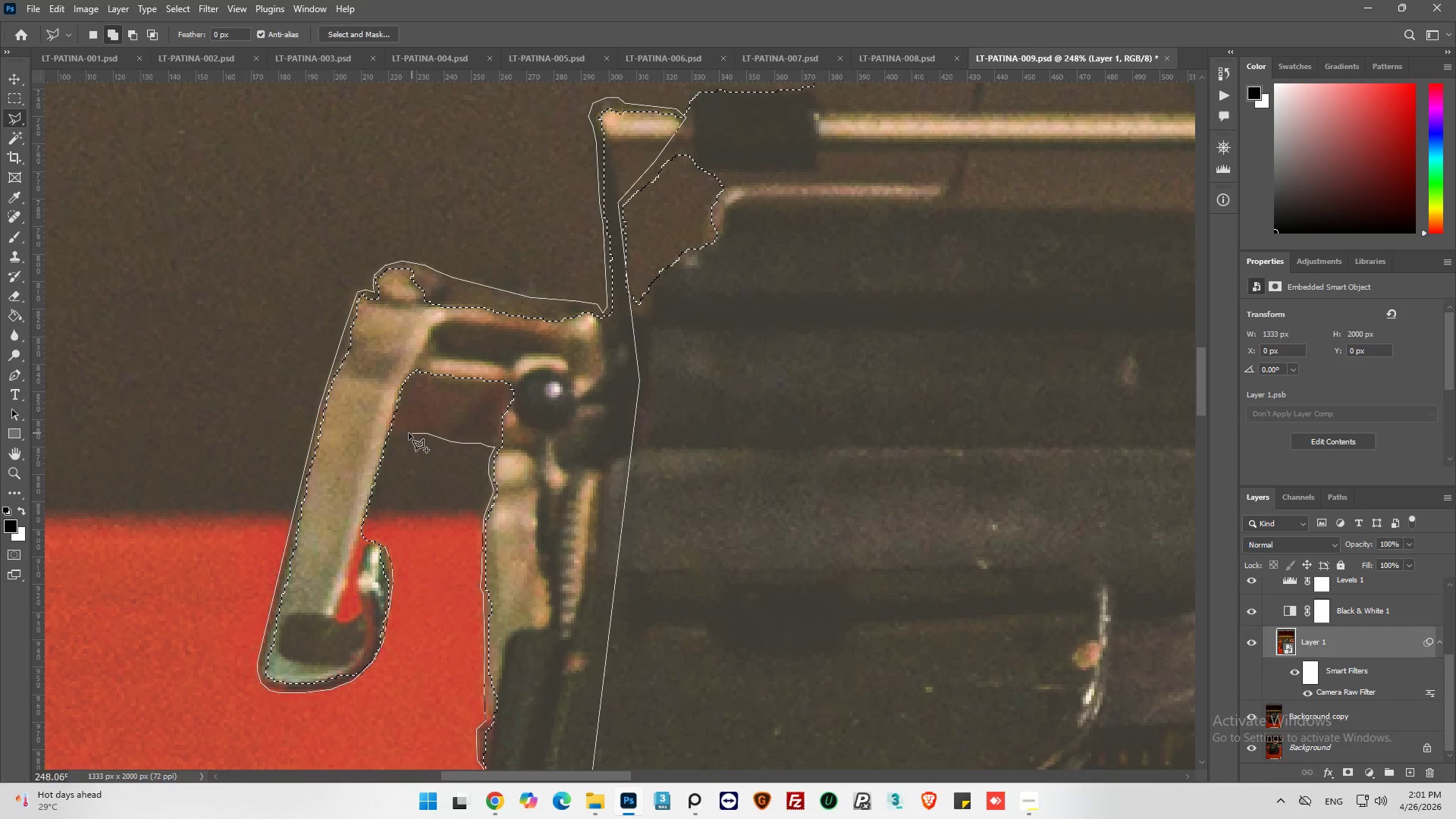 
left_click([409, 433])
 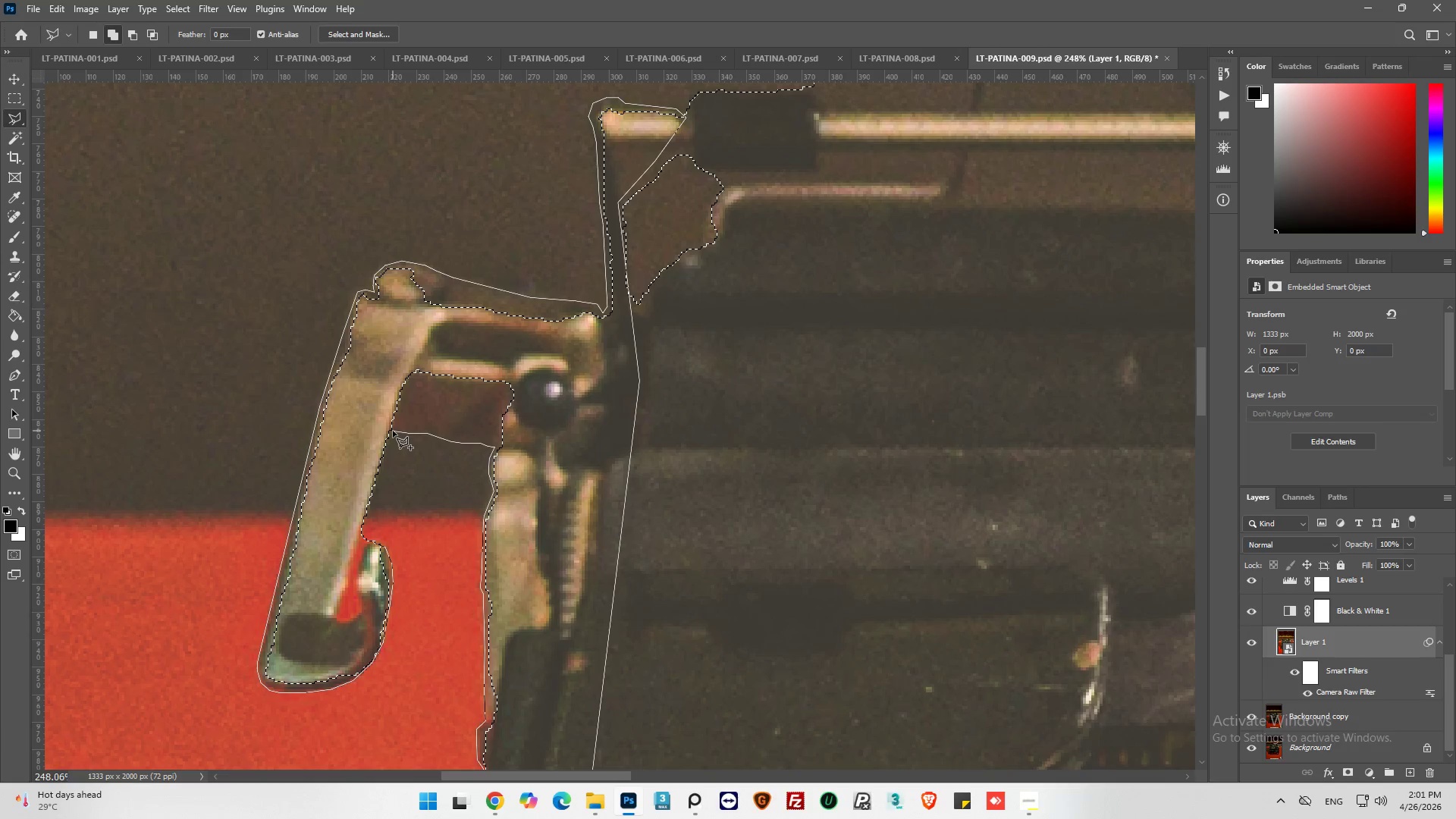 
left_click([393, 431])
 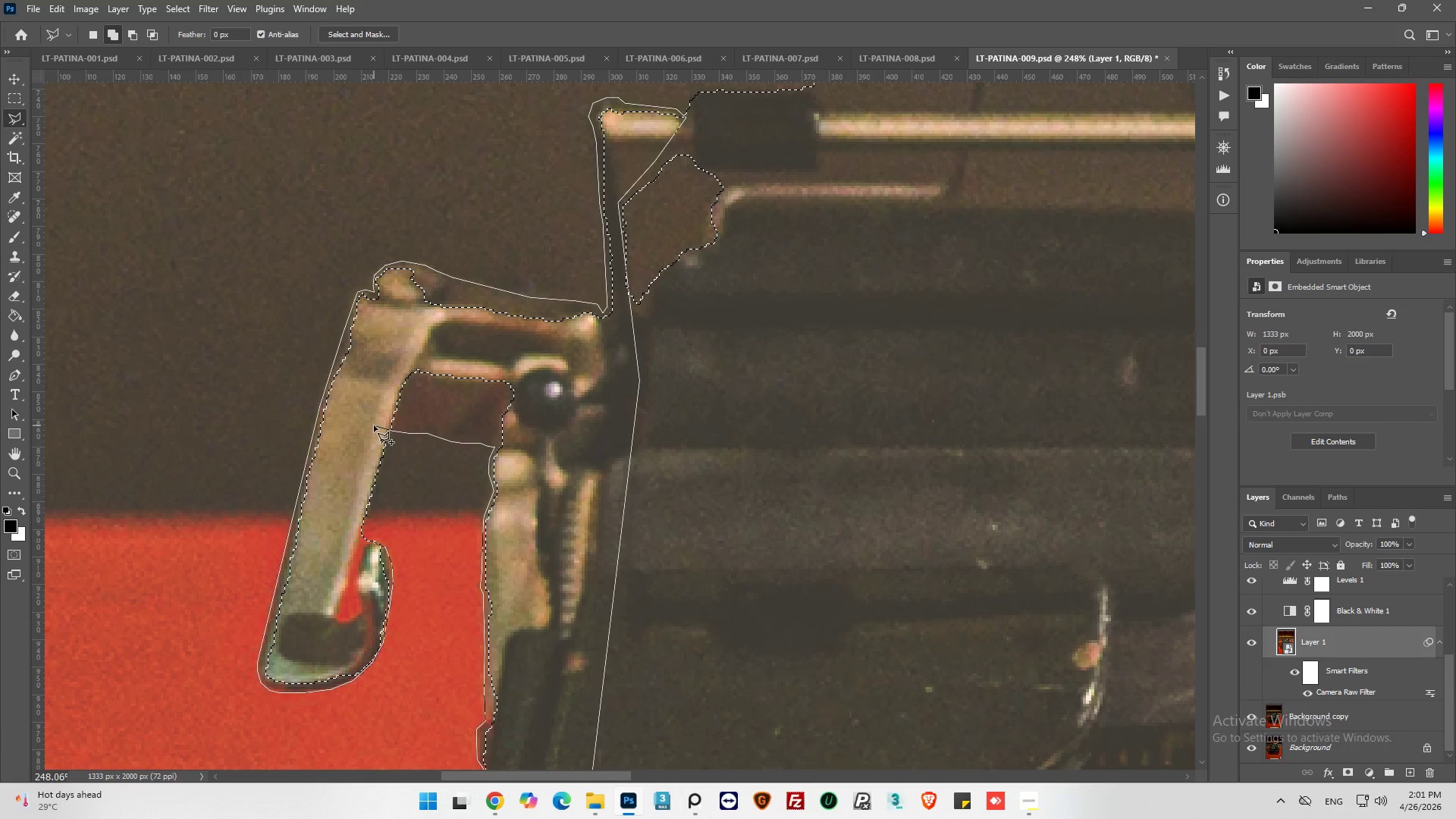 
left_click([374, 425])
 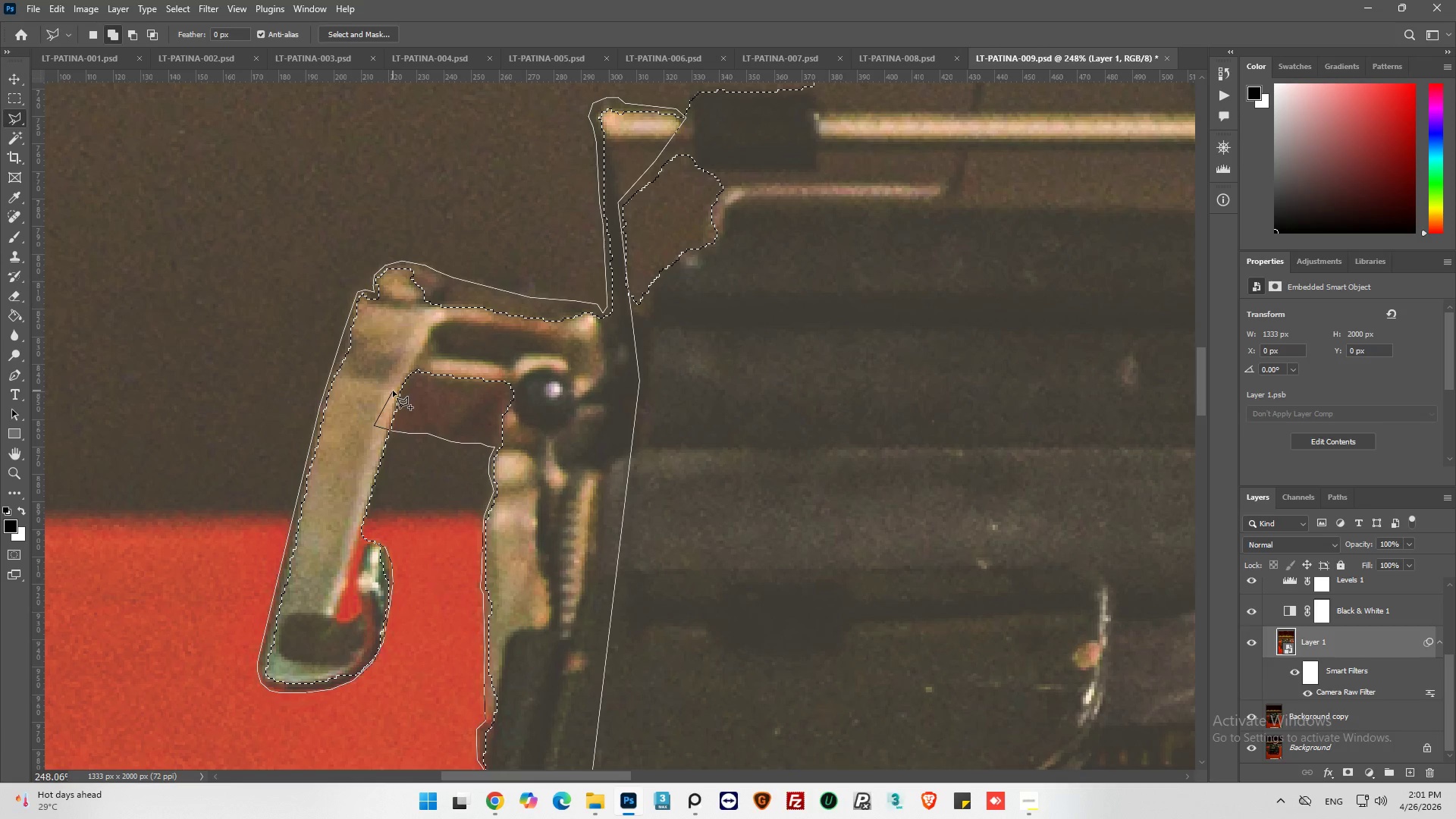 
left_click([340, 508])
 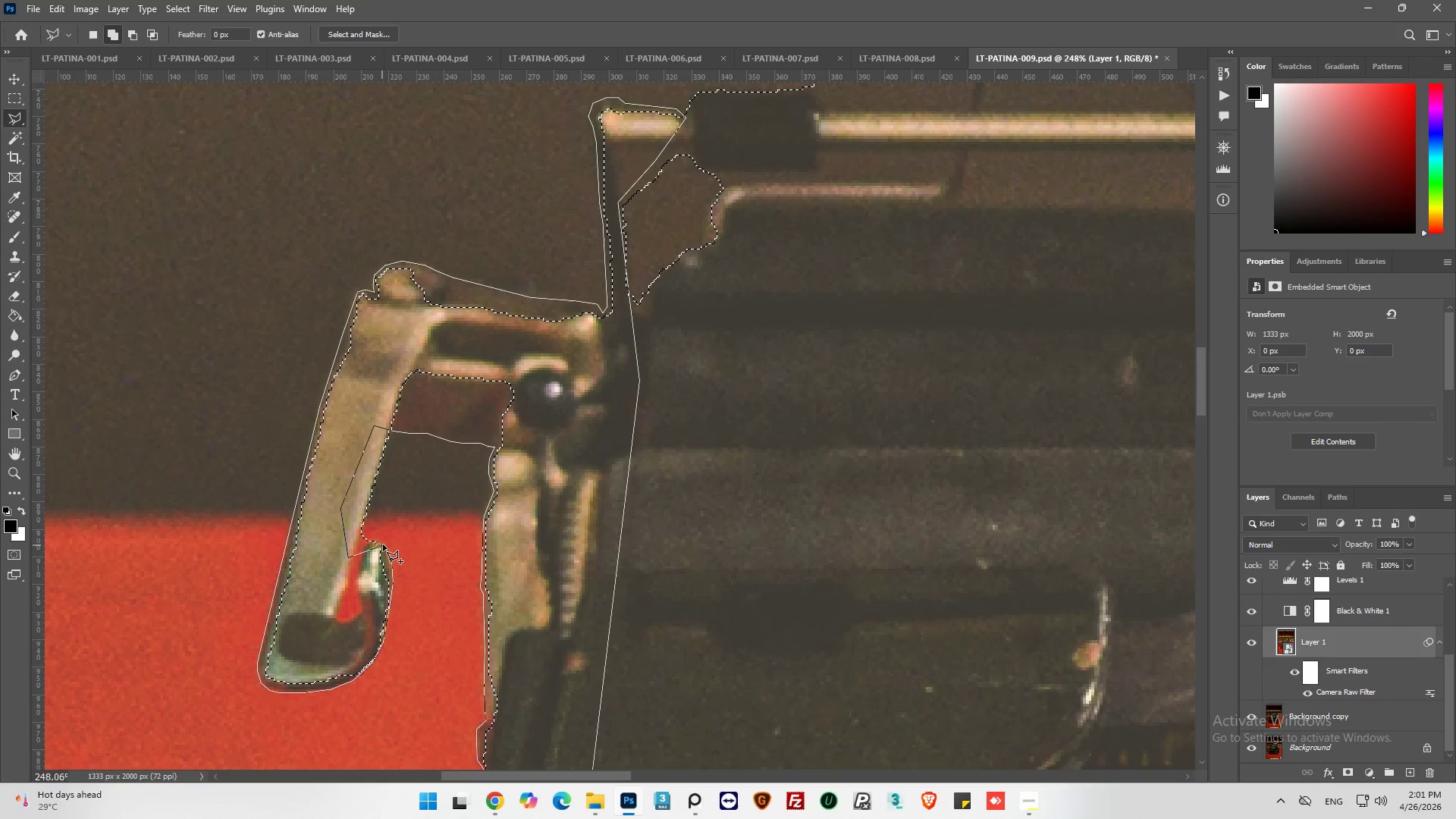 
left_click([376, 542])
 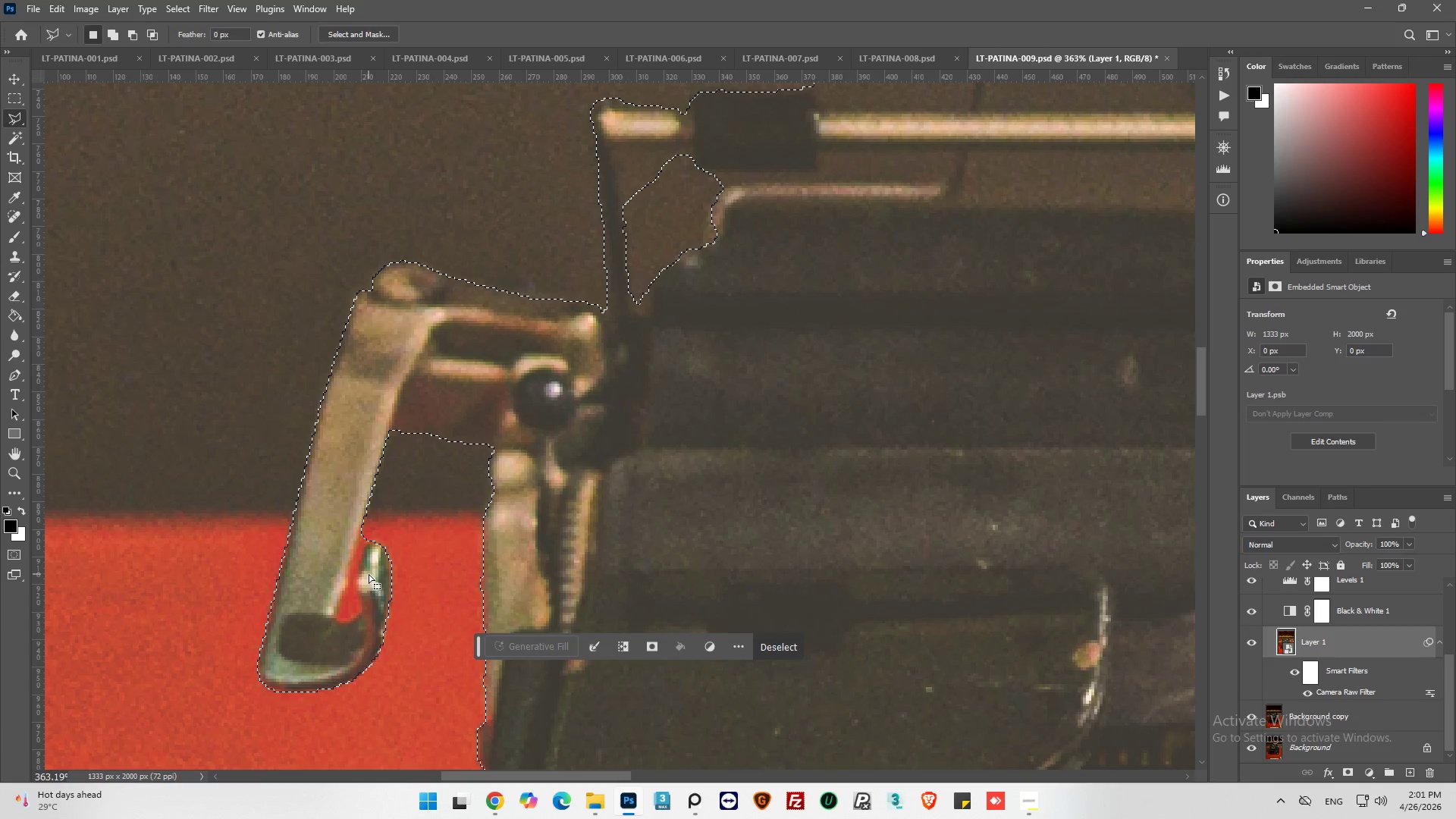 
scroll: coordinate [369, 574], scroll_direction: down, amount: 5.0
 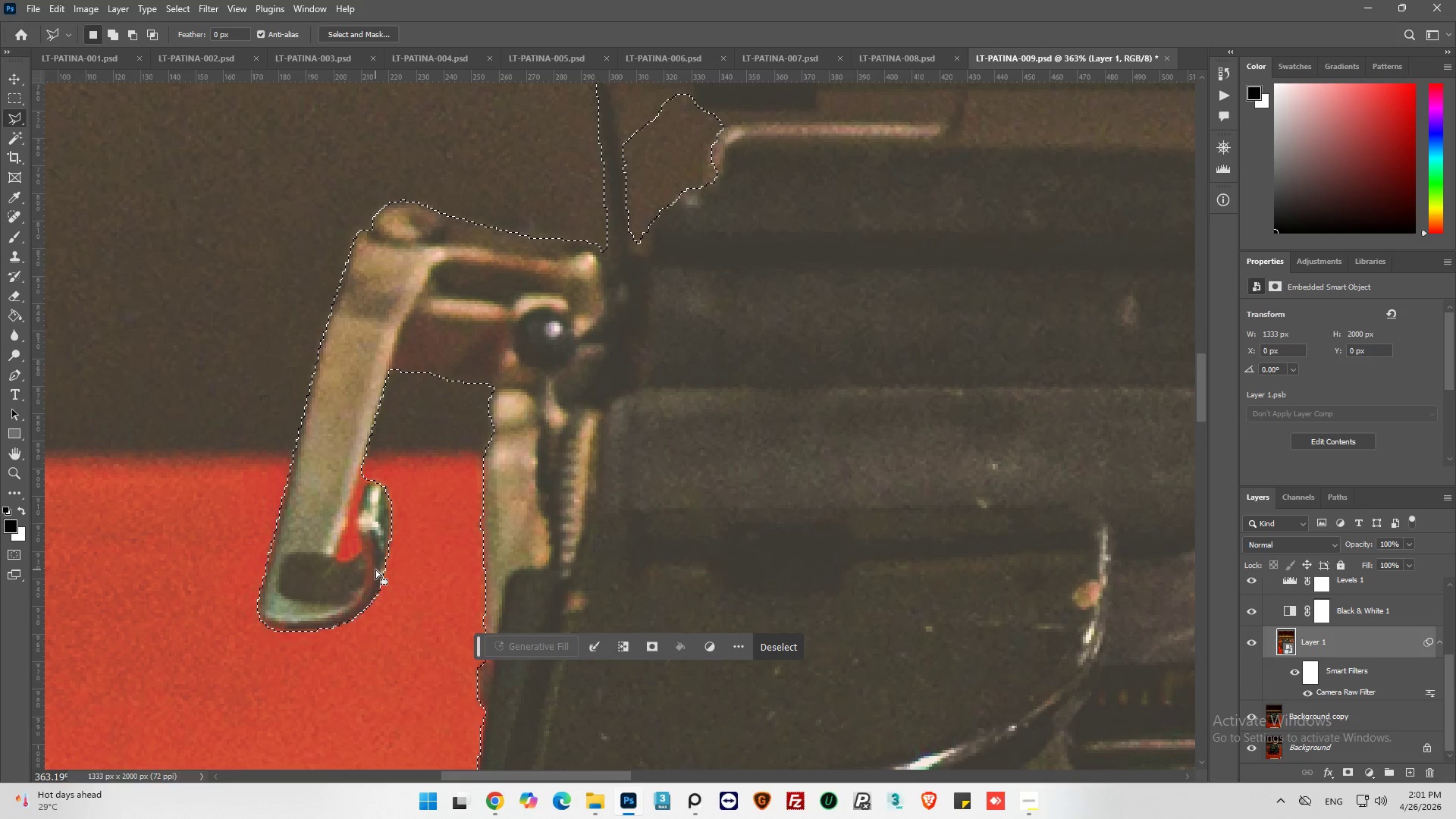 
key(Alt+AltLeft)
 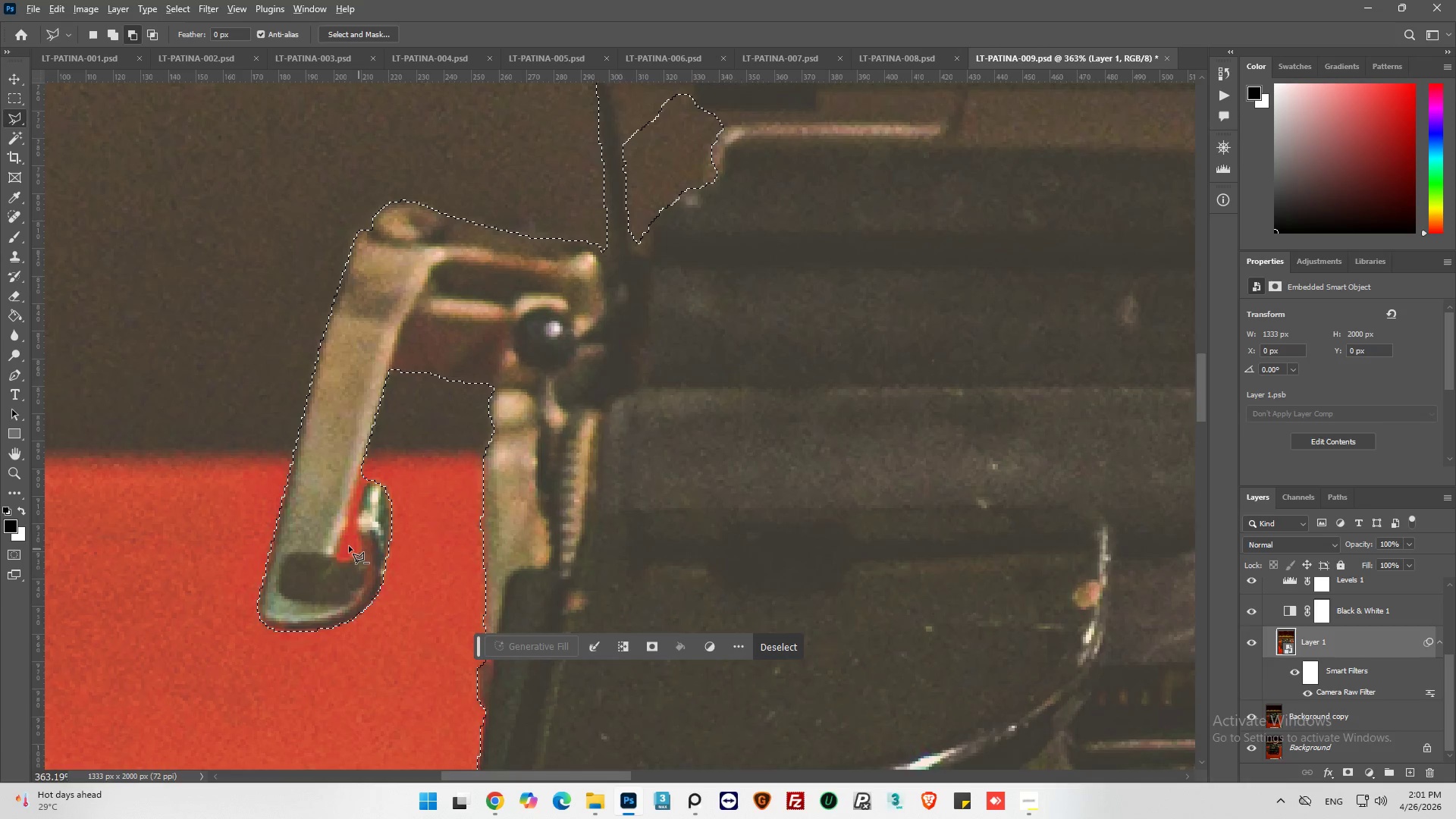 
scroll: coordinate [348, 546], scroll_direction: up, amount: 3.0
 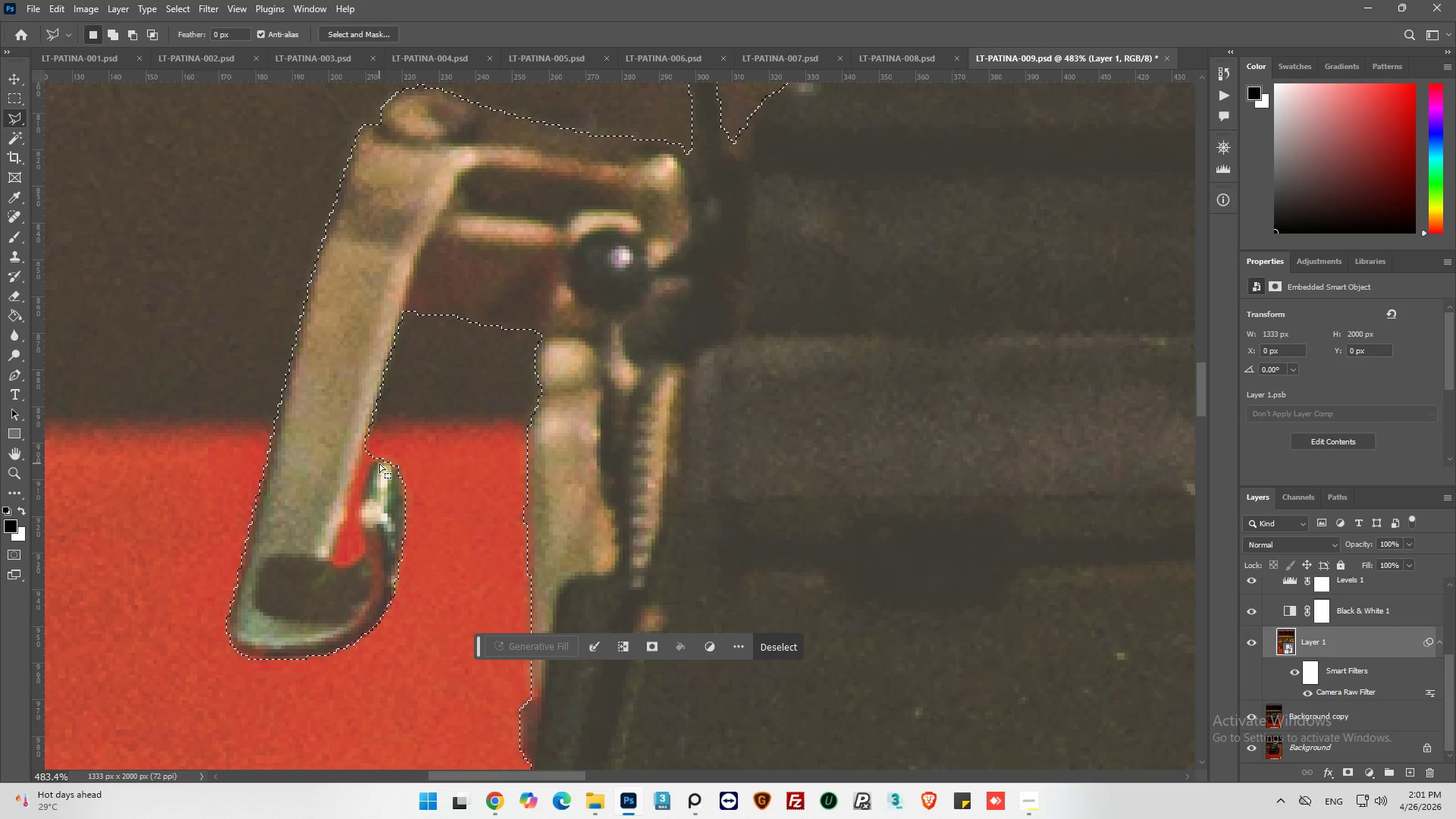 
key(Alt+AltLeft)
 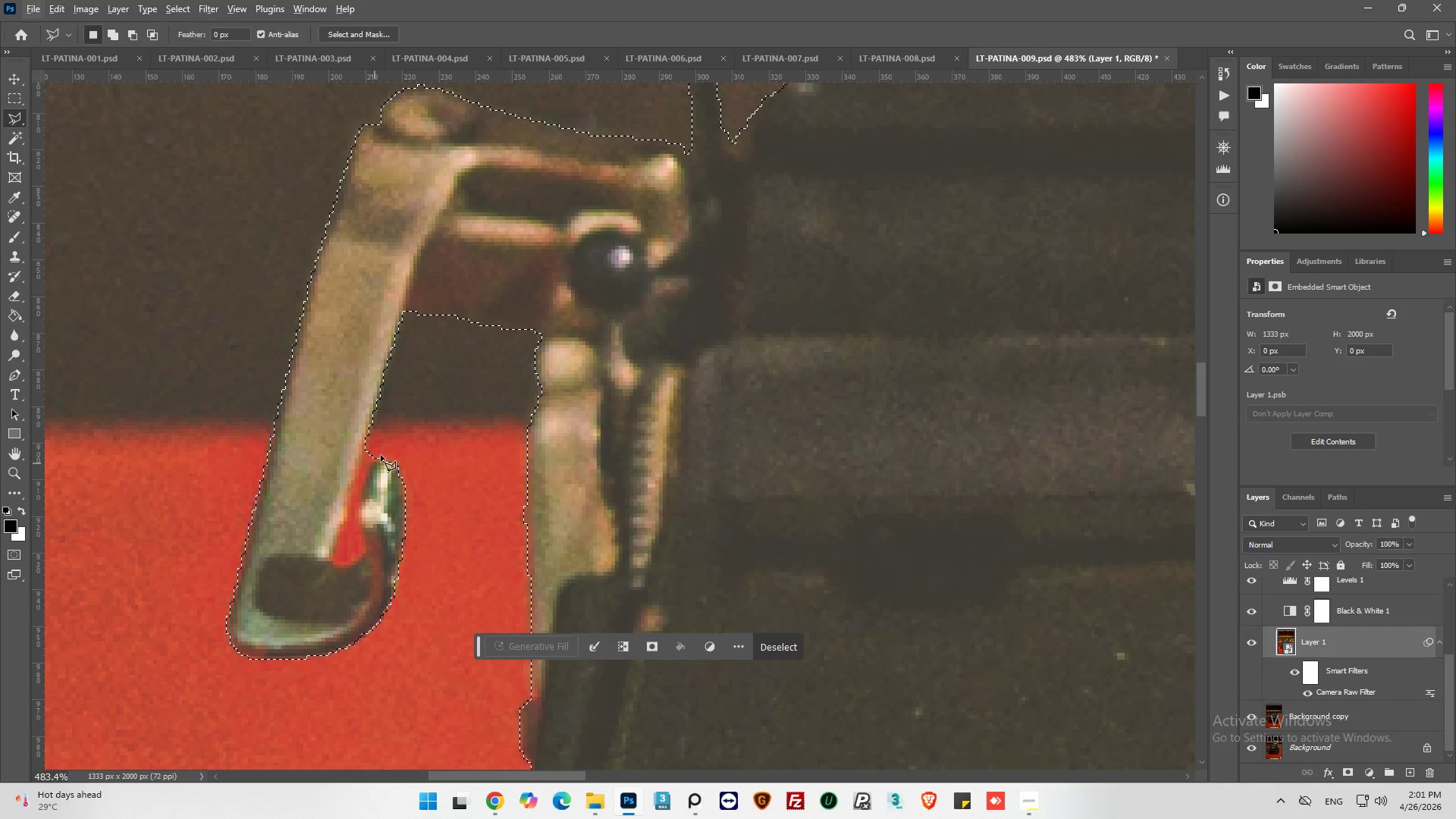 
hold_key(key=AltLeft, duration=0.75)
left_click([378, 422])
 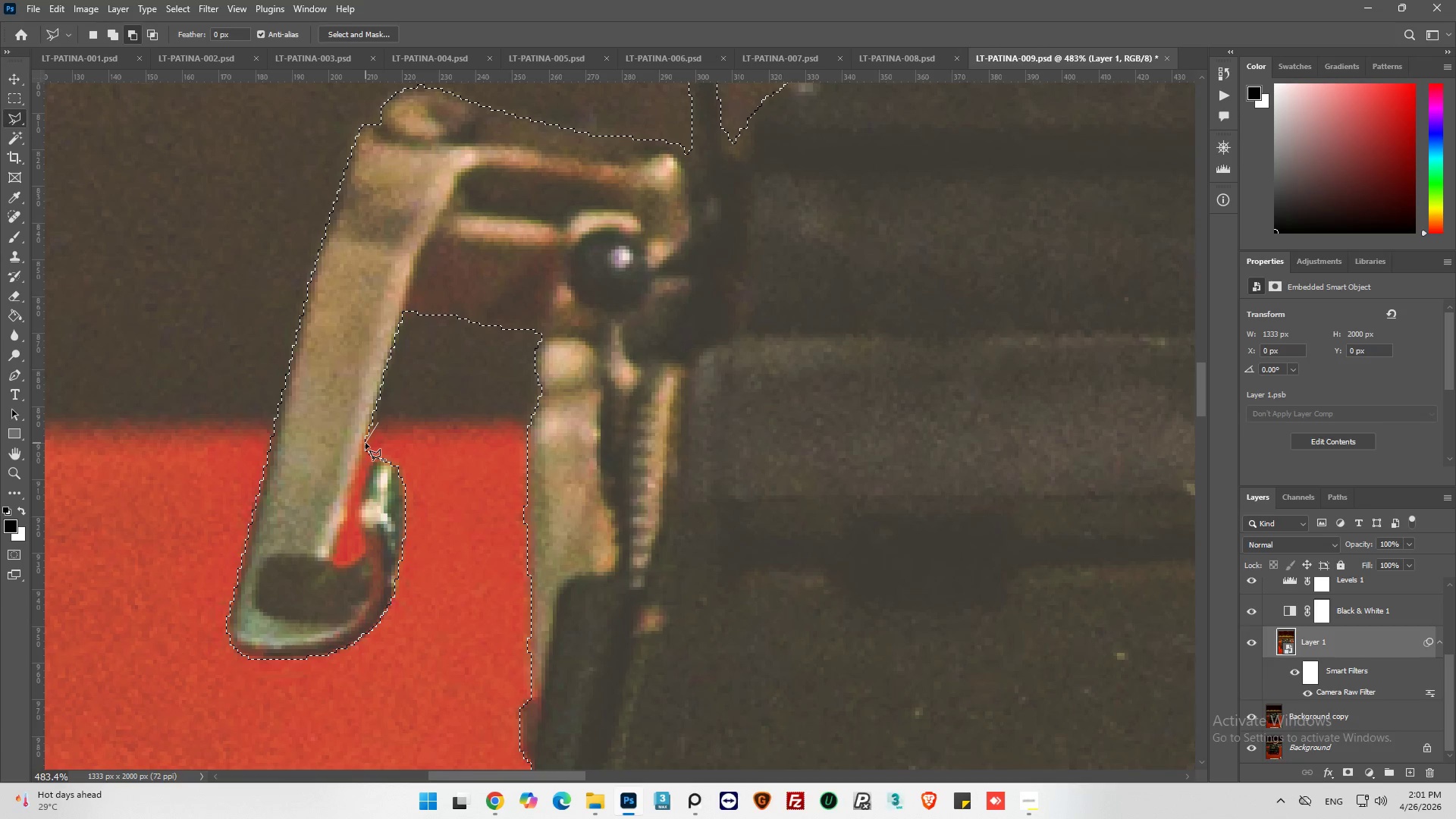 
left_click_drag(start_coordinate=[364, 442], to_coordinate=[362, 446])
 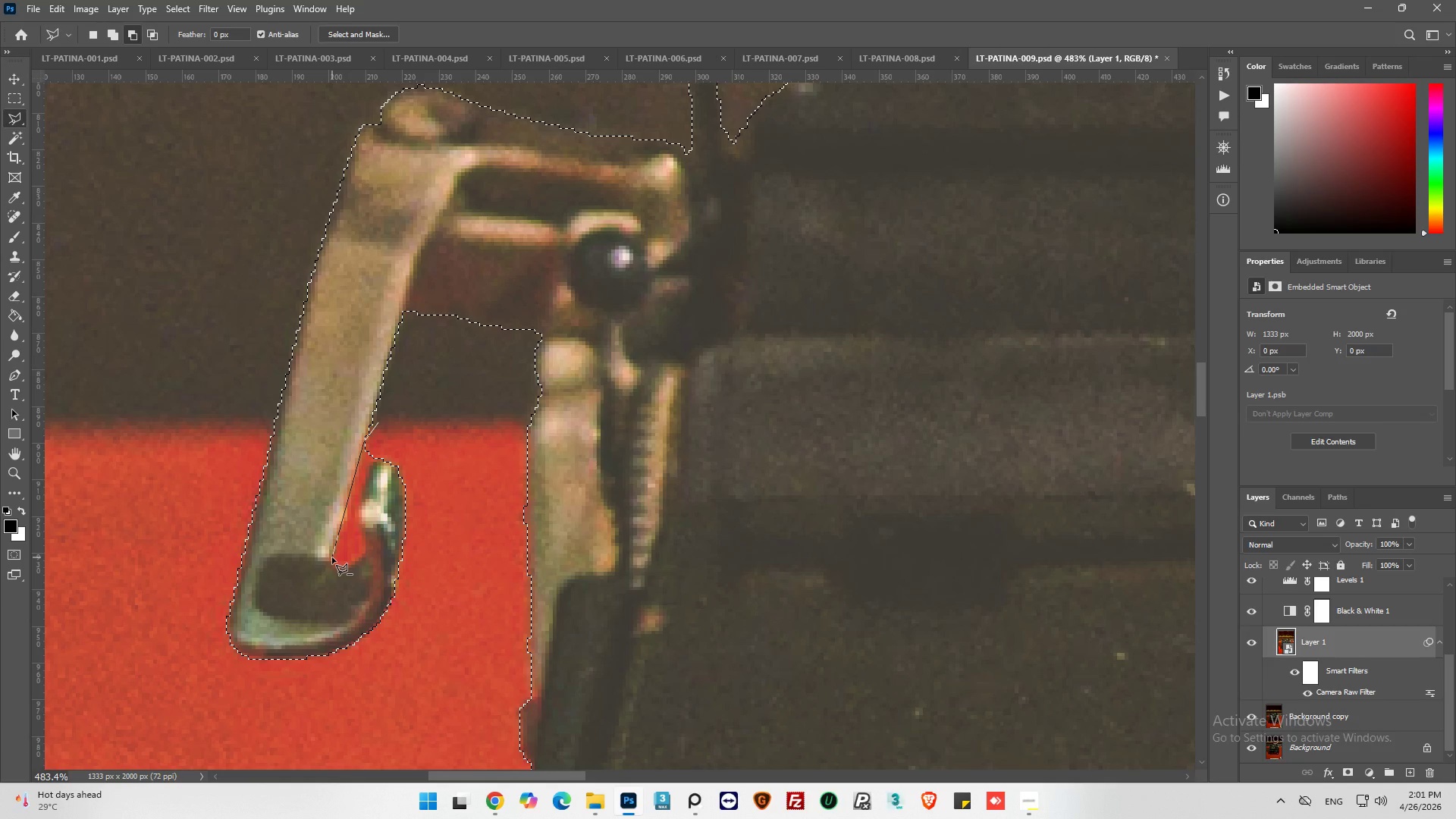 
left_click([332, 557])
 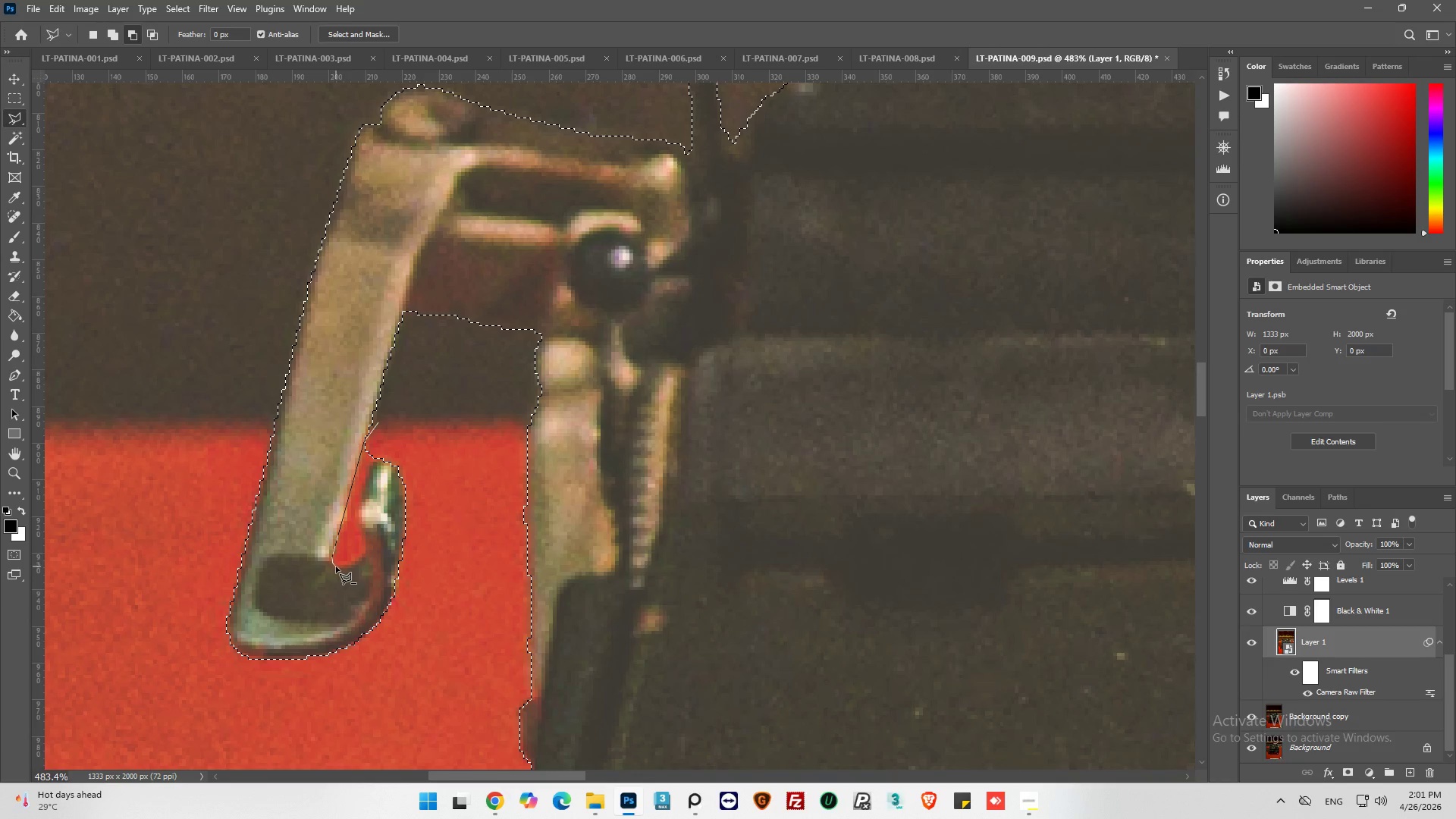 
left_click([336, 566])
 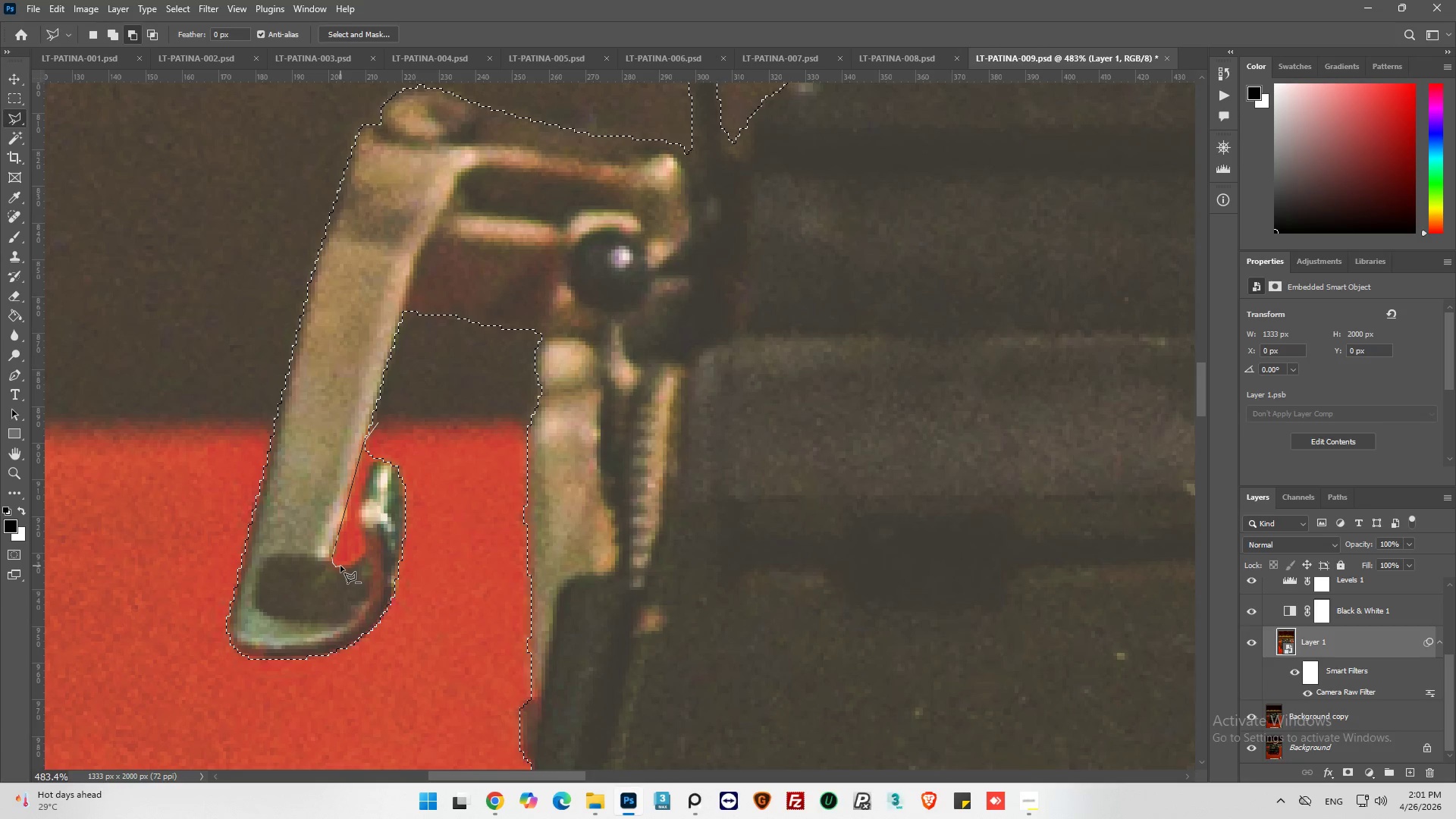 
left_click_drag(start_coordinate=[340, 566], to_coordinate=[347, 566])
 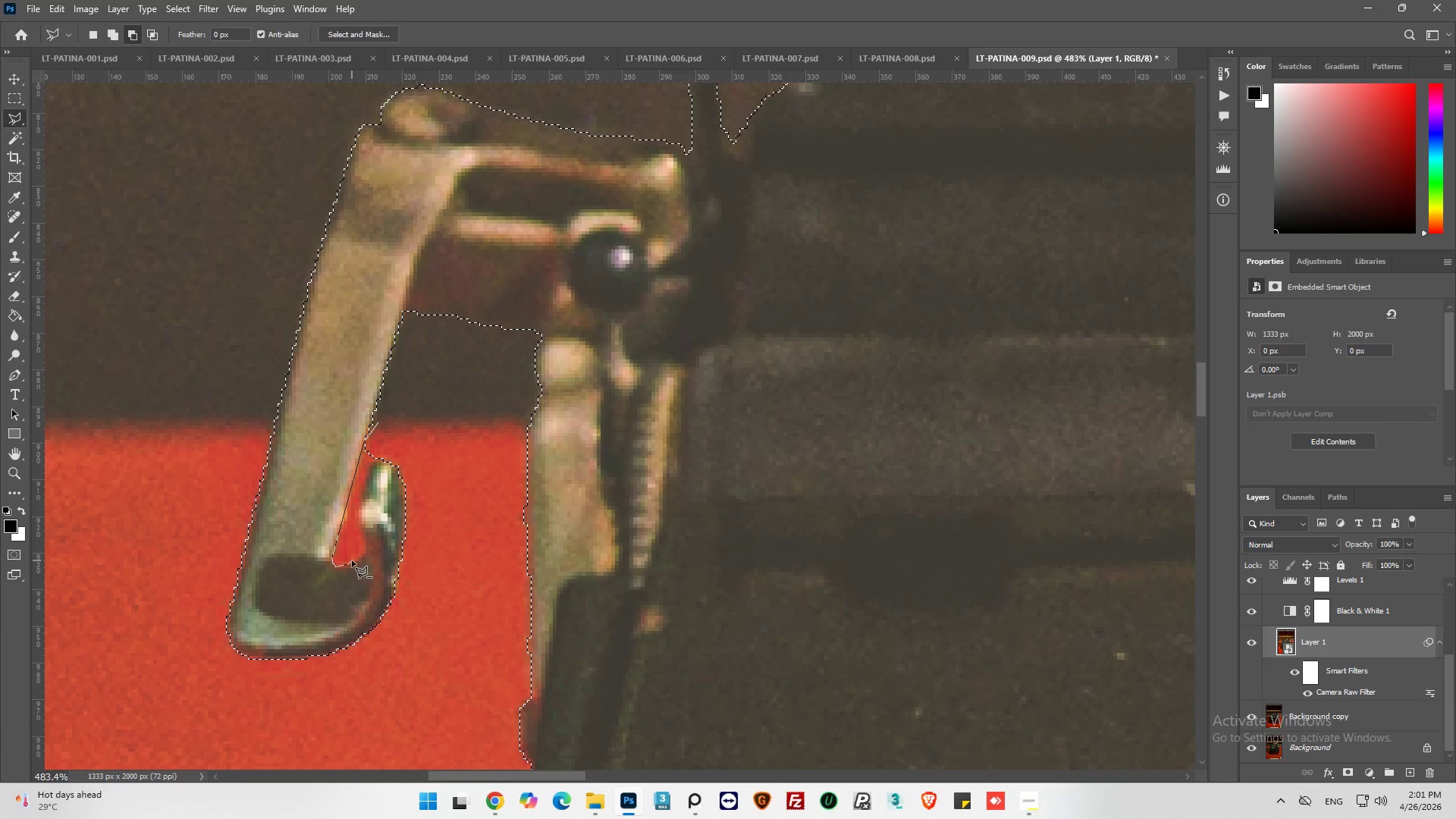 
left_click([353, 559])
 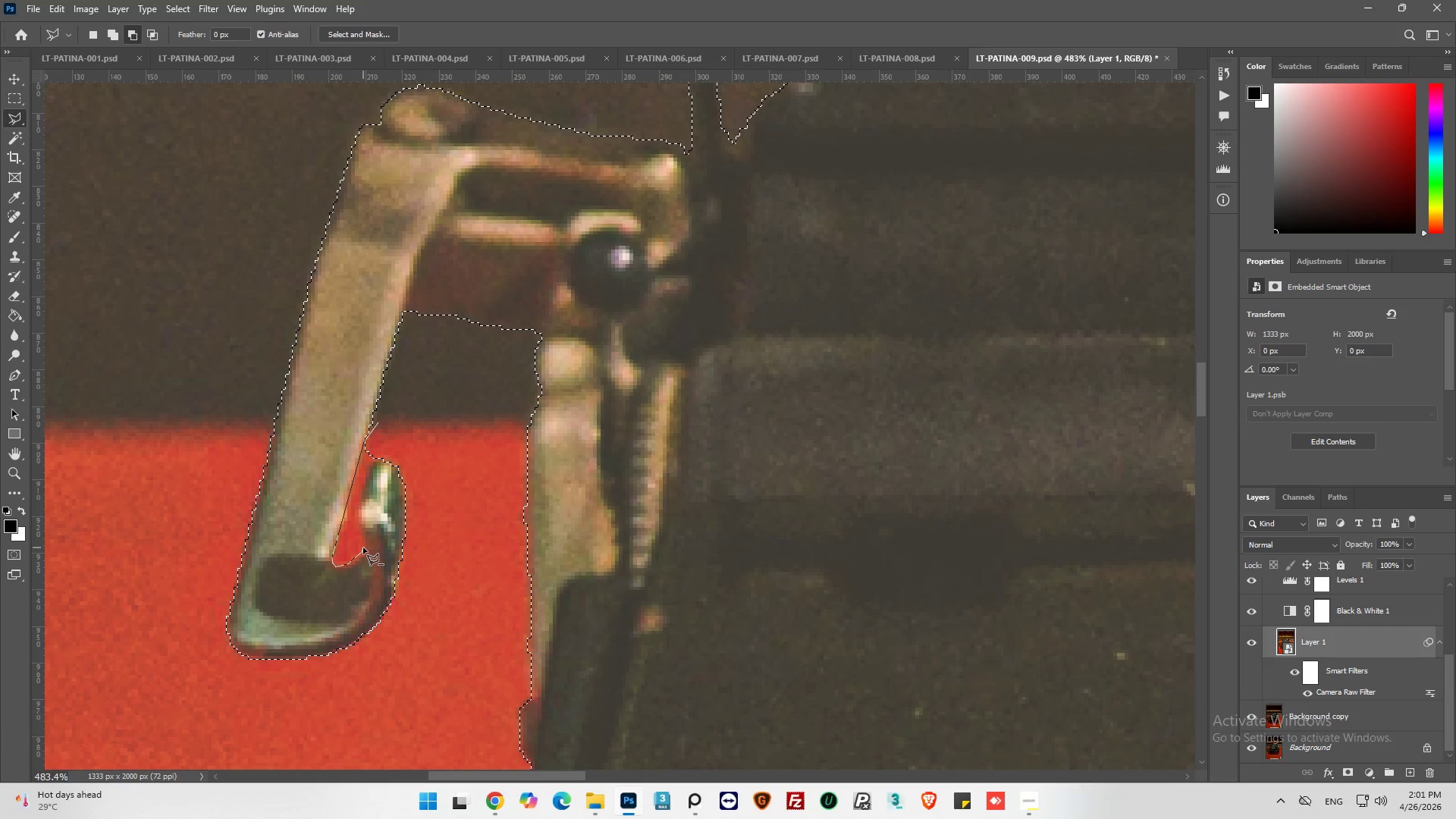 
left_click([363, 547])
 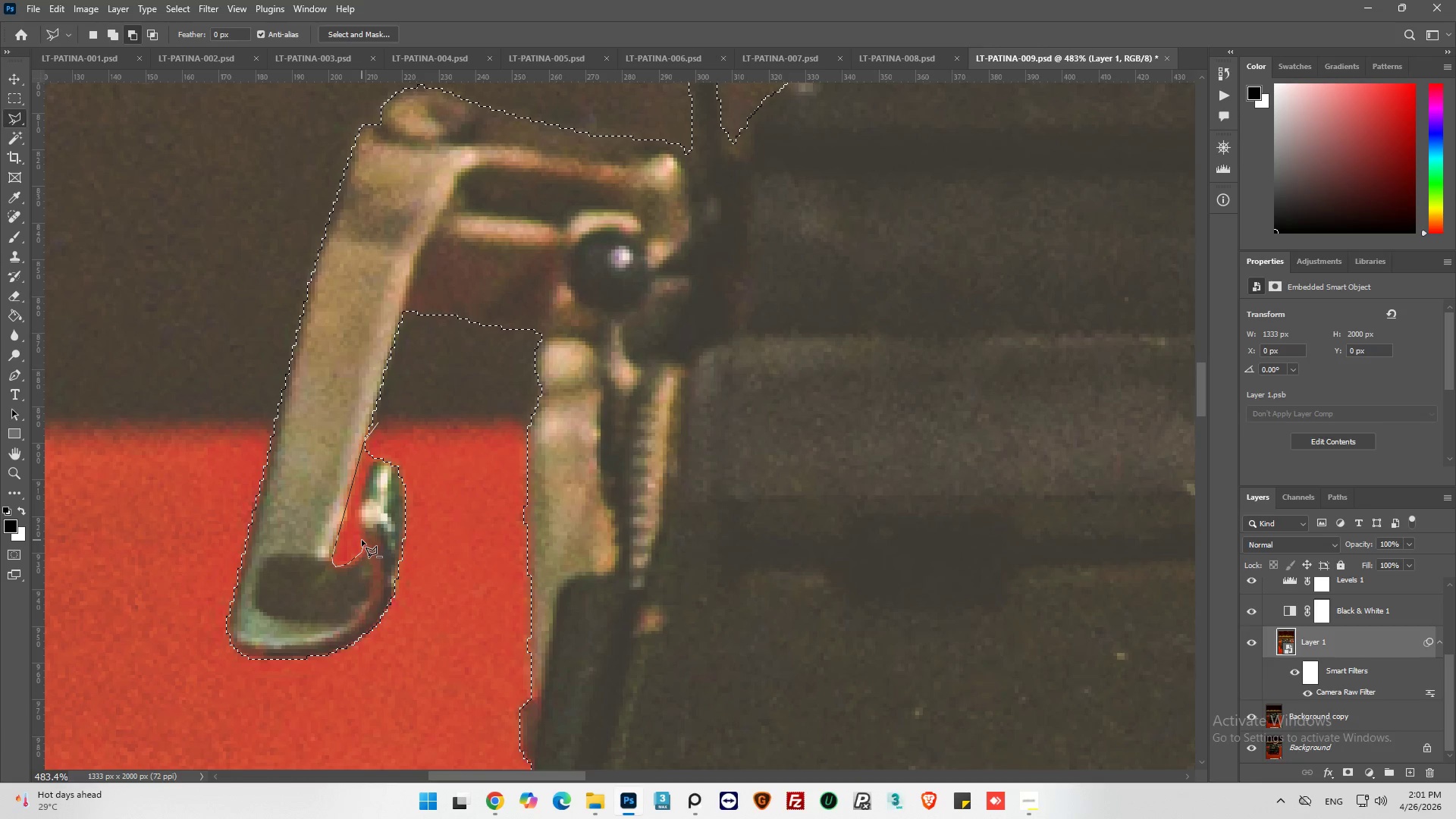 
left_click([362, 538])
 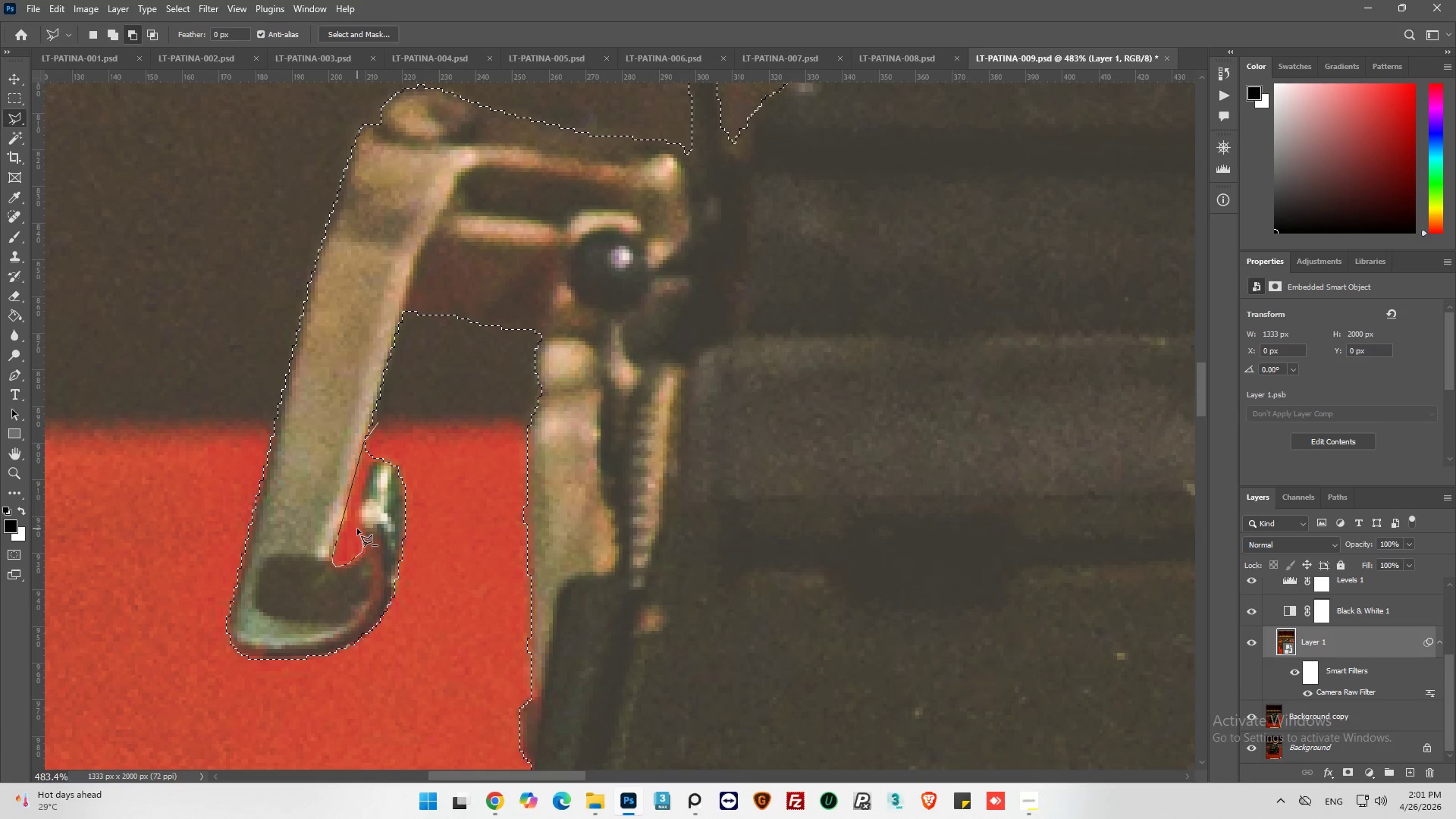 
left_click([356, 528])
 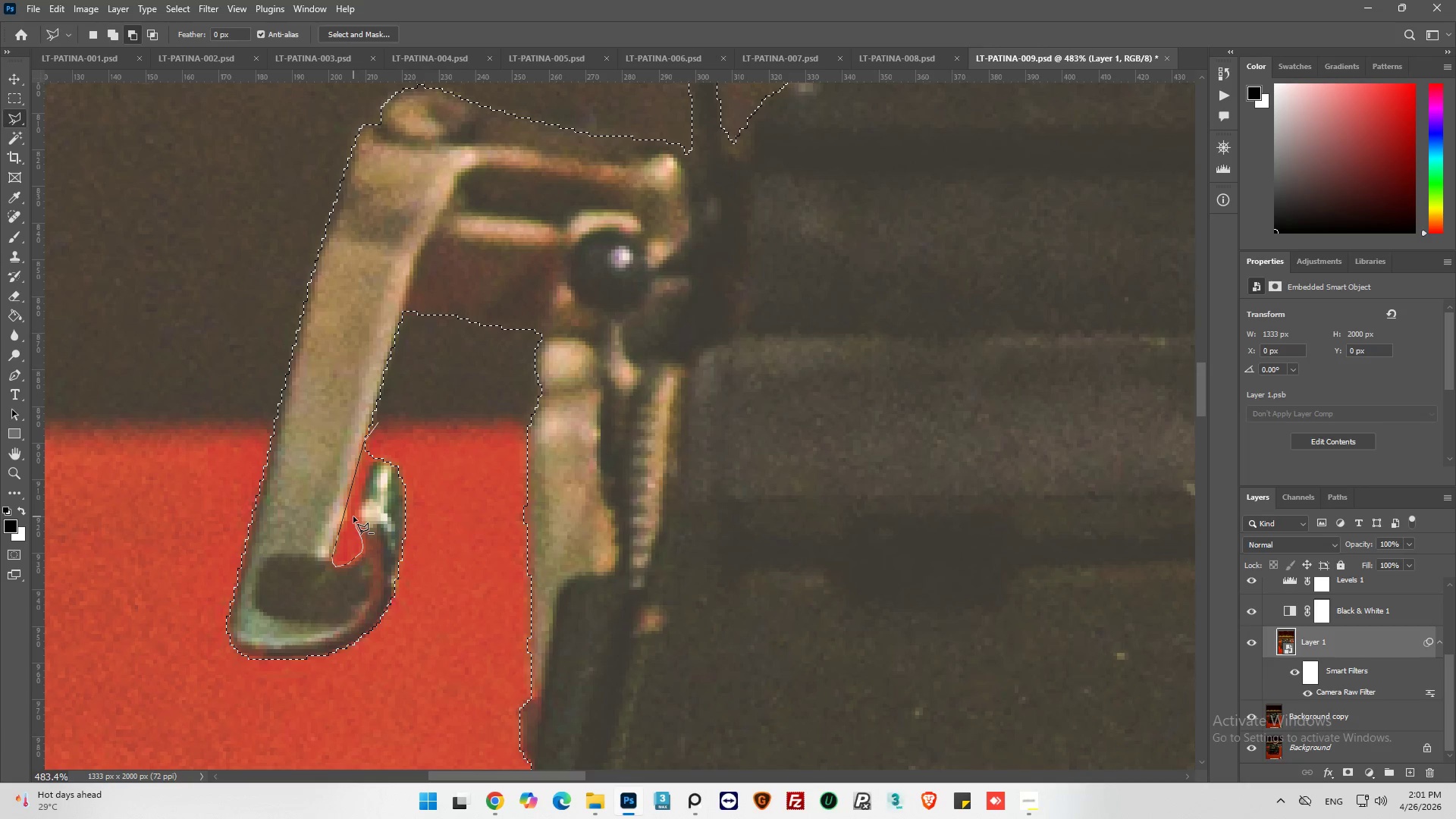 
left_click([355, 509])
 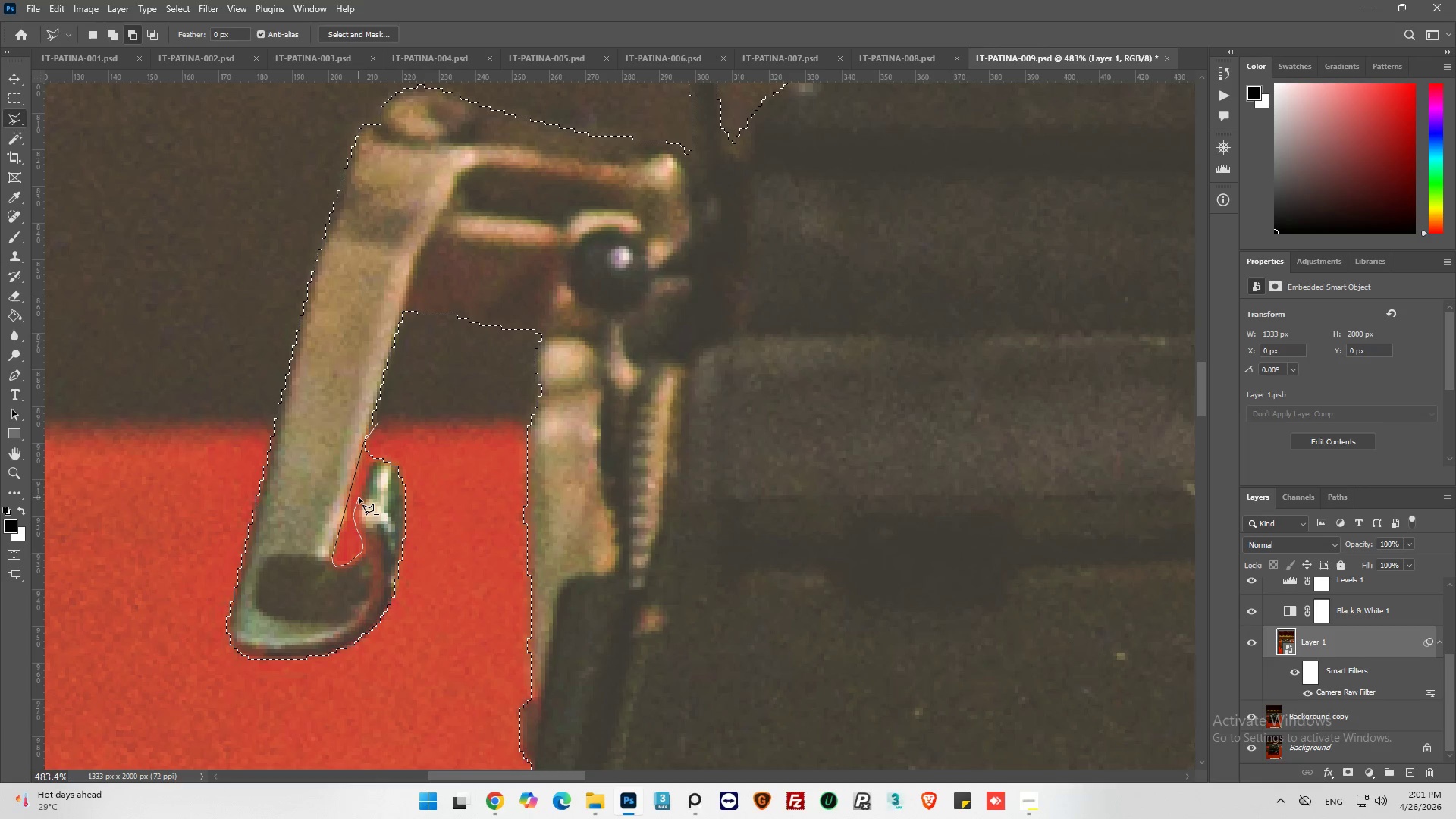 
left_click([359, 498])
 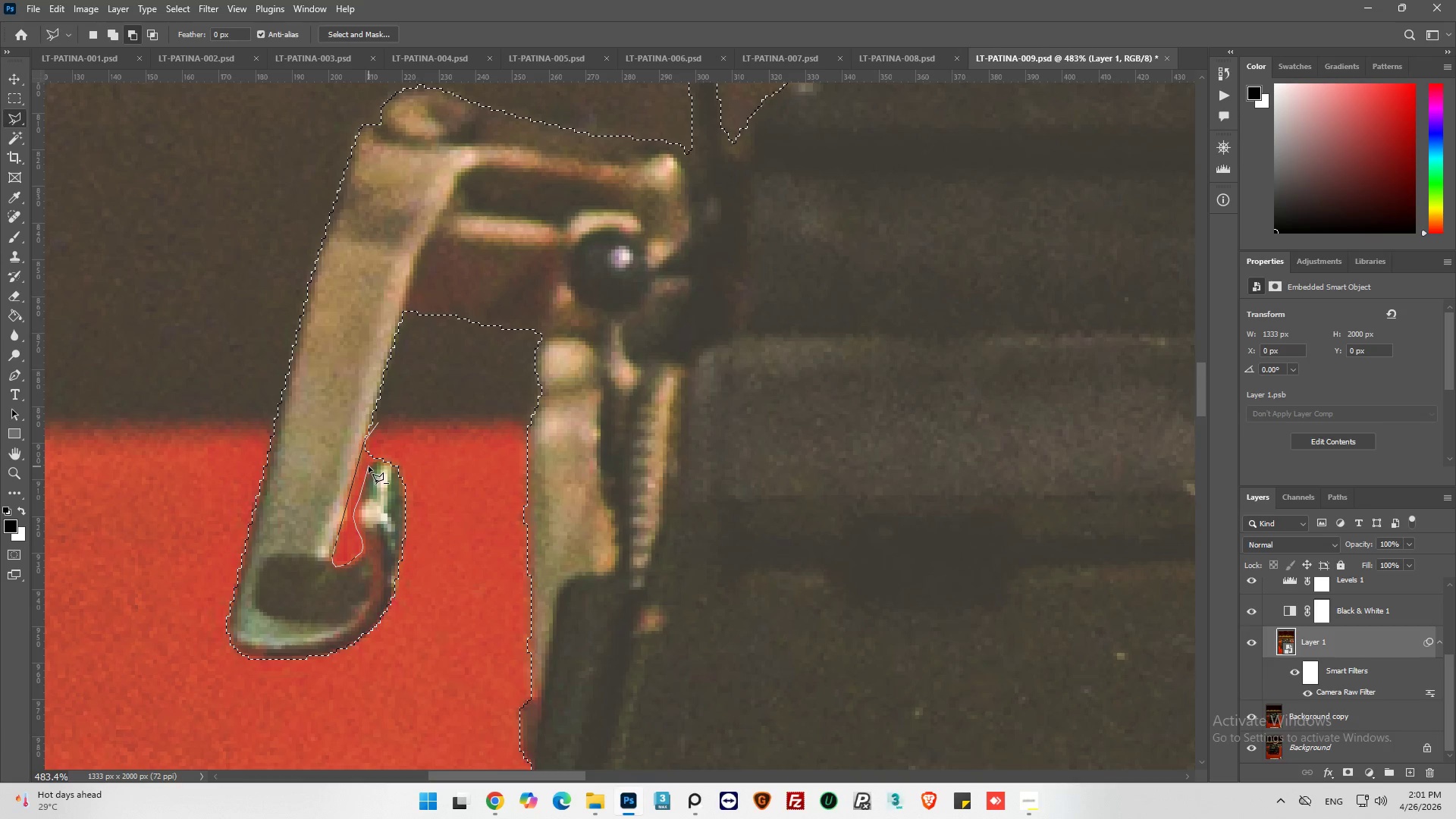 
left_click([369, 467])
 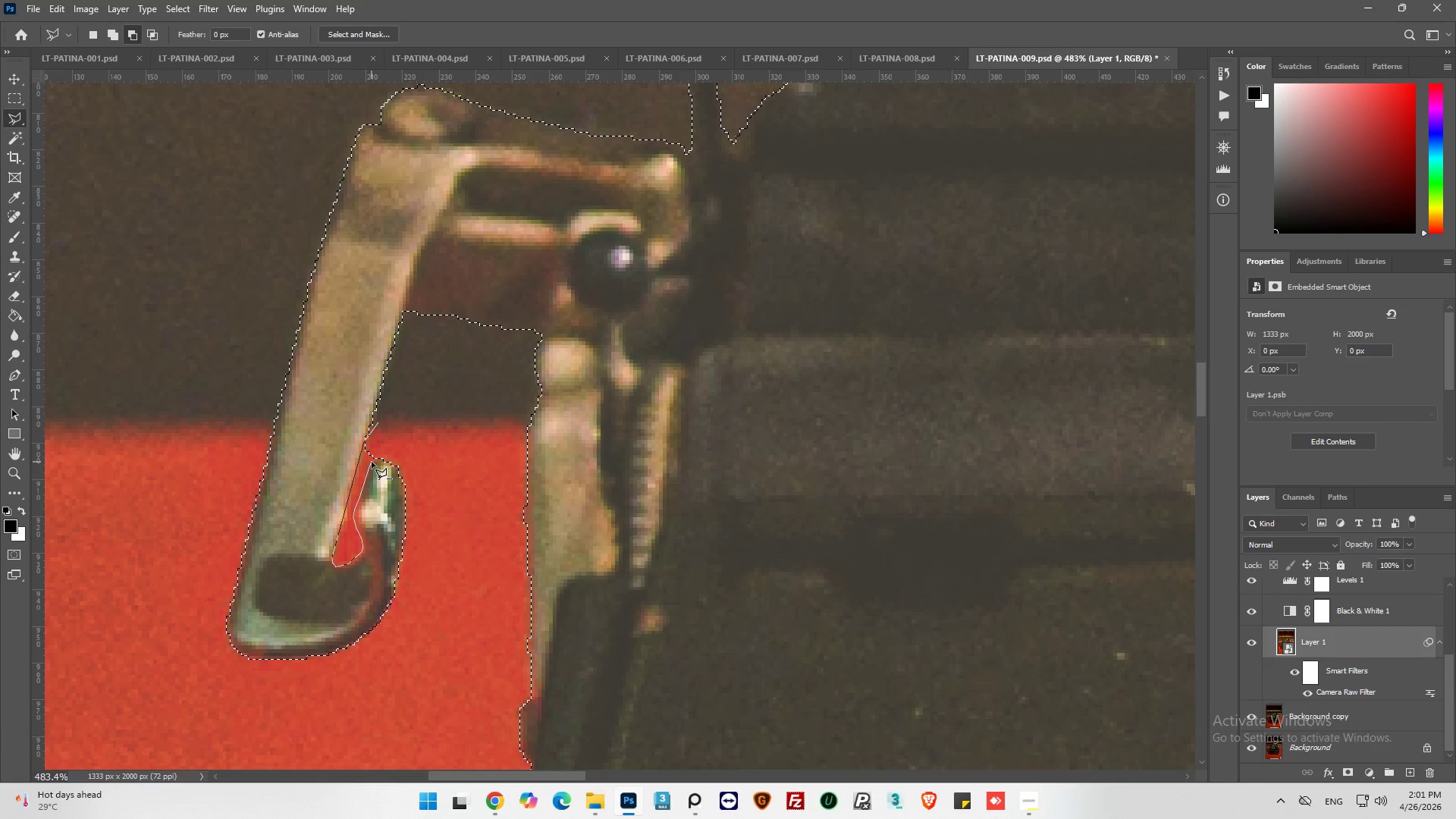 
left_click([372, 462])
 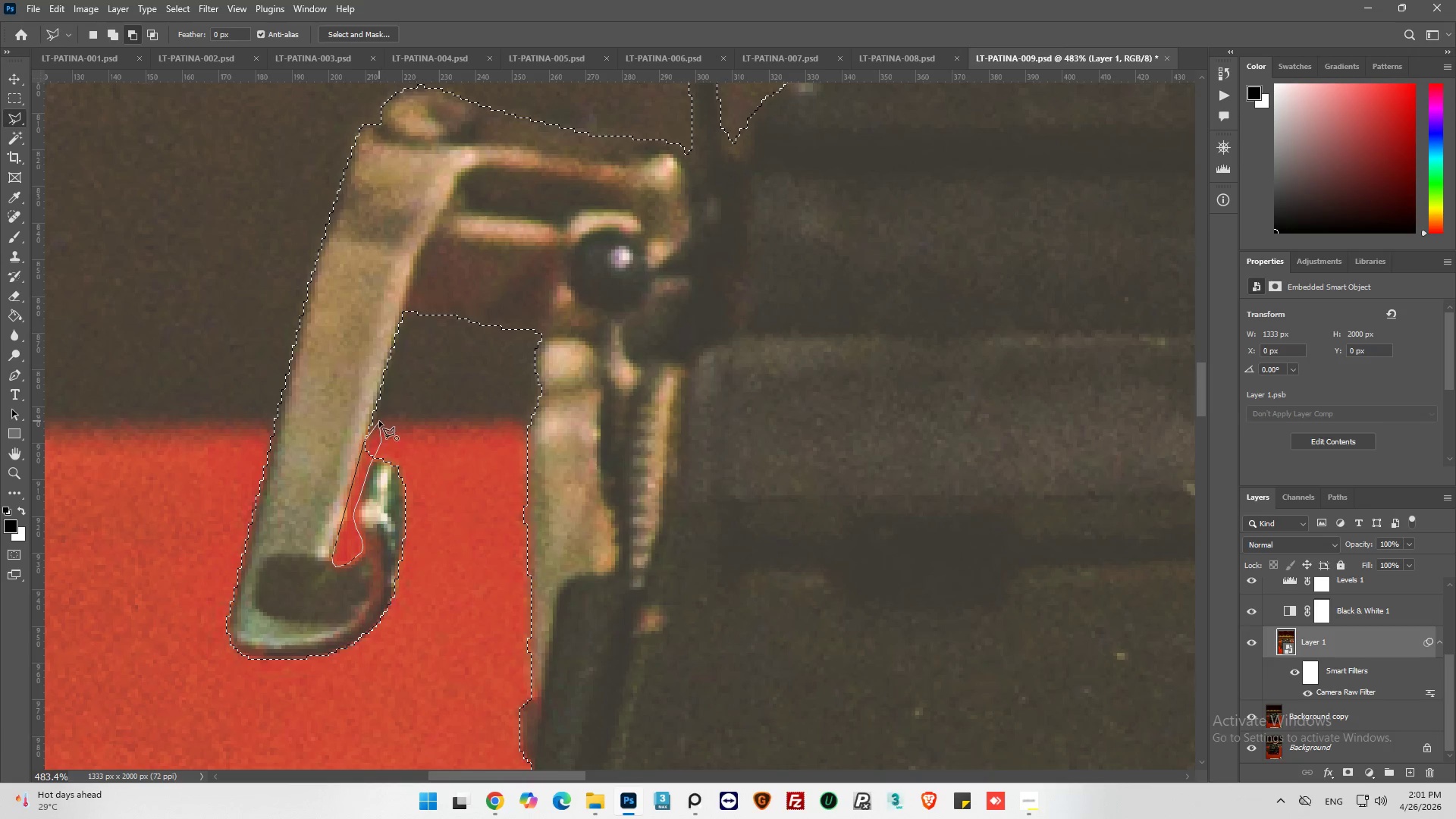 
left_click([378, 422])
 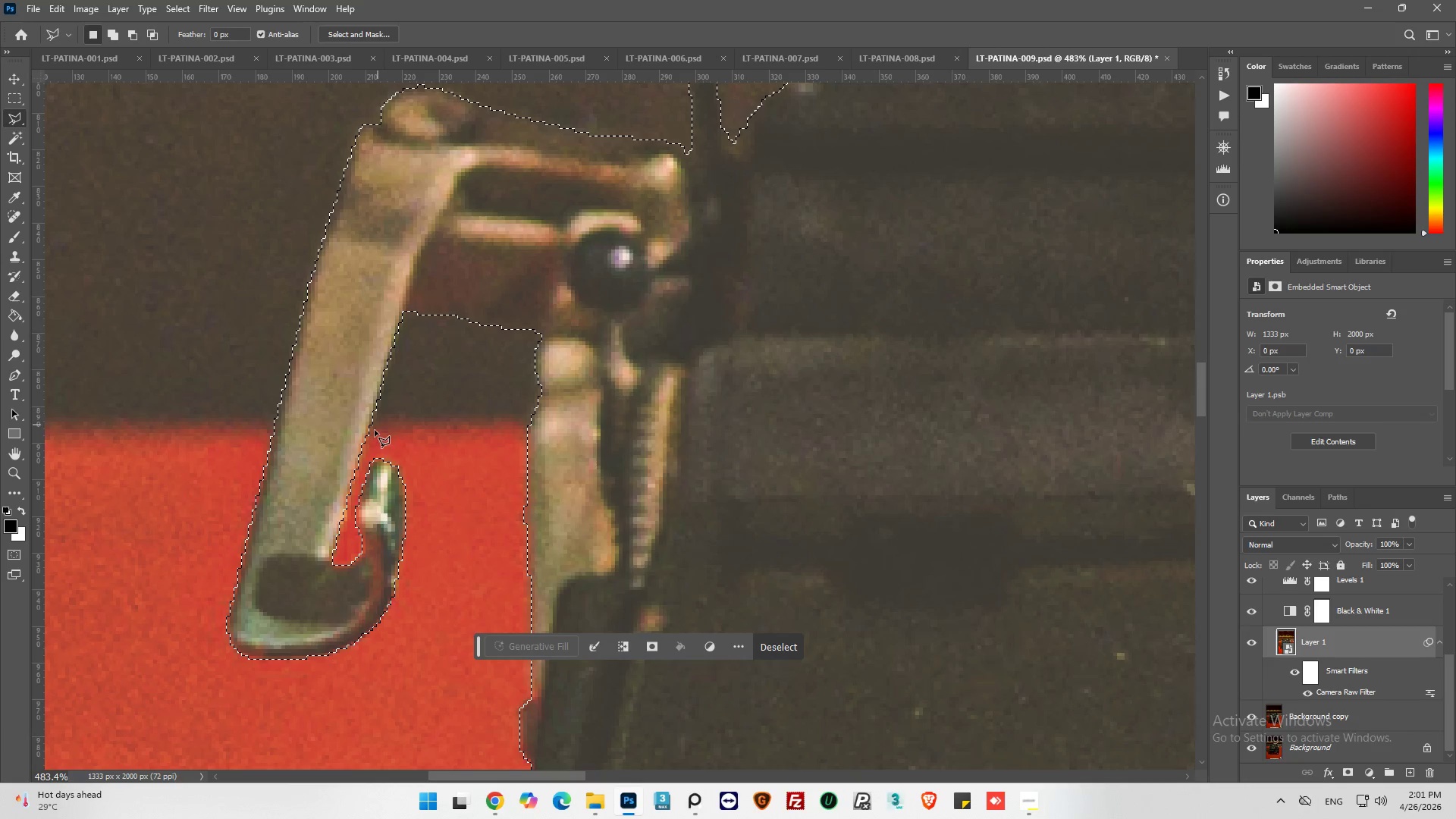 
hold_key(key=AltLeft, duration=0.89)
 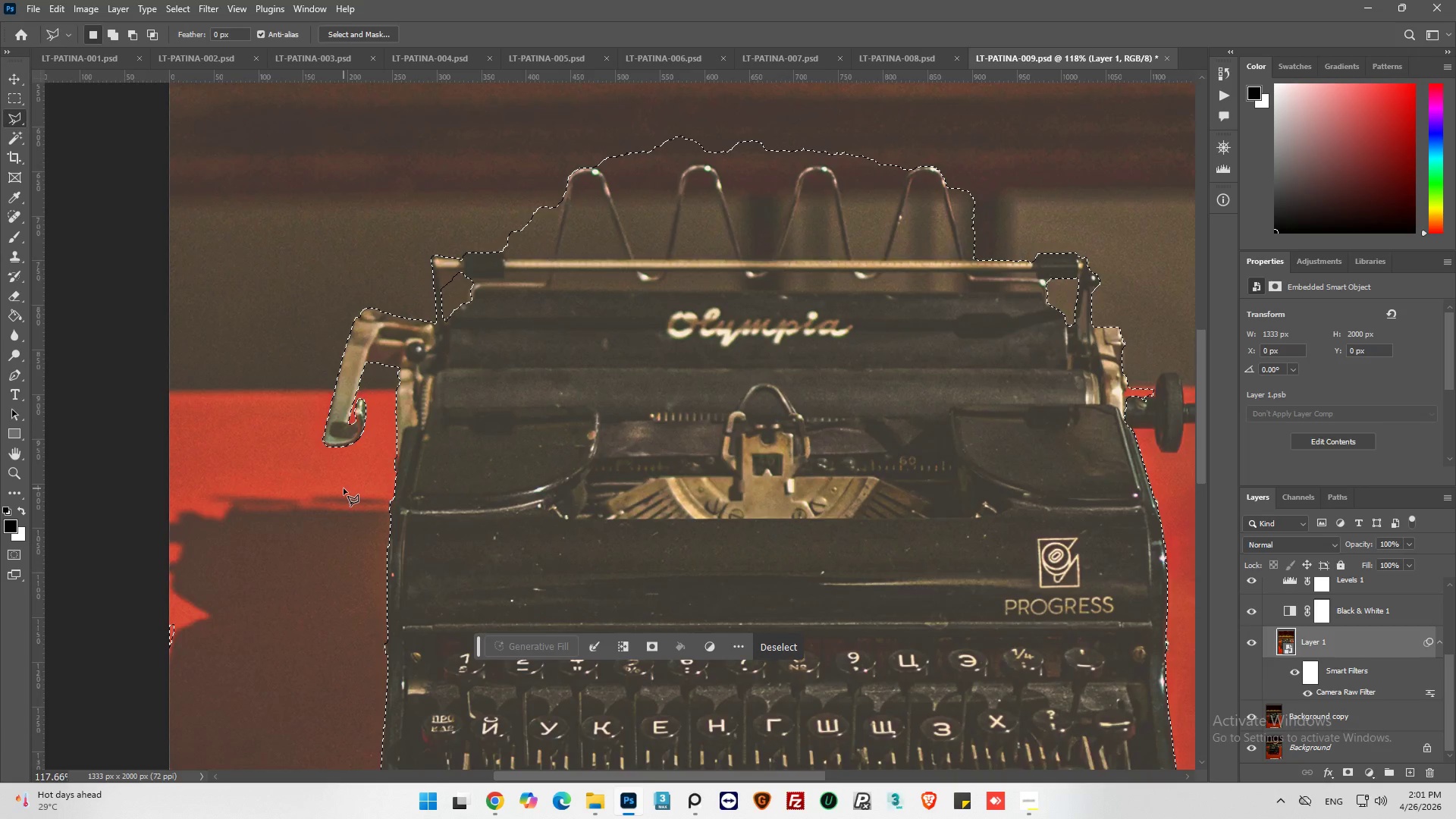 
key(Alt+AltLeft)
 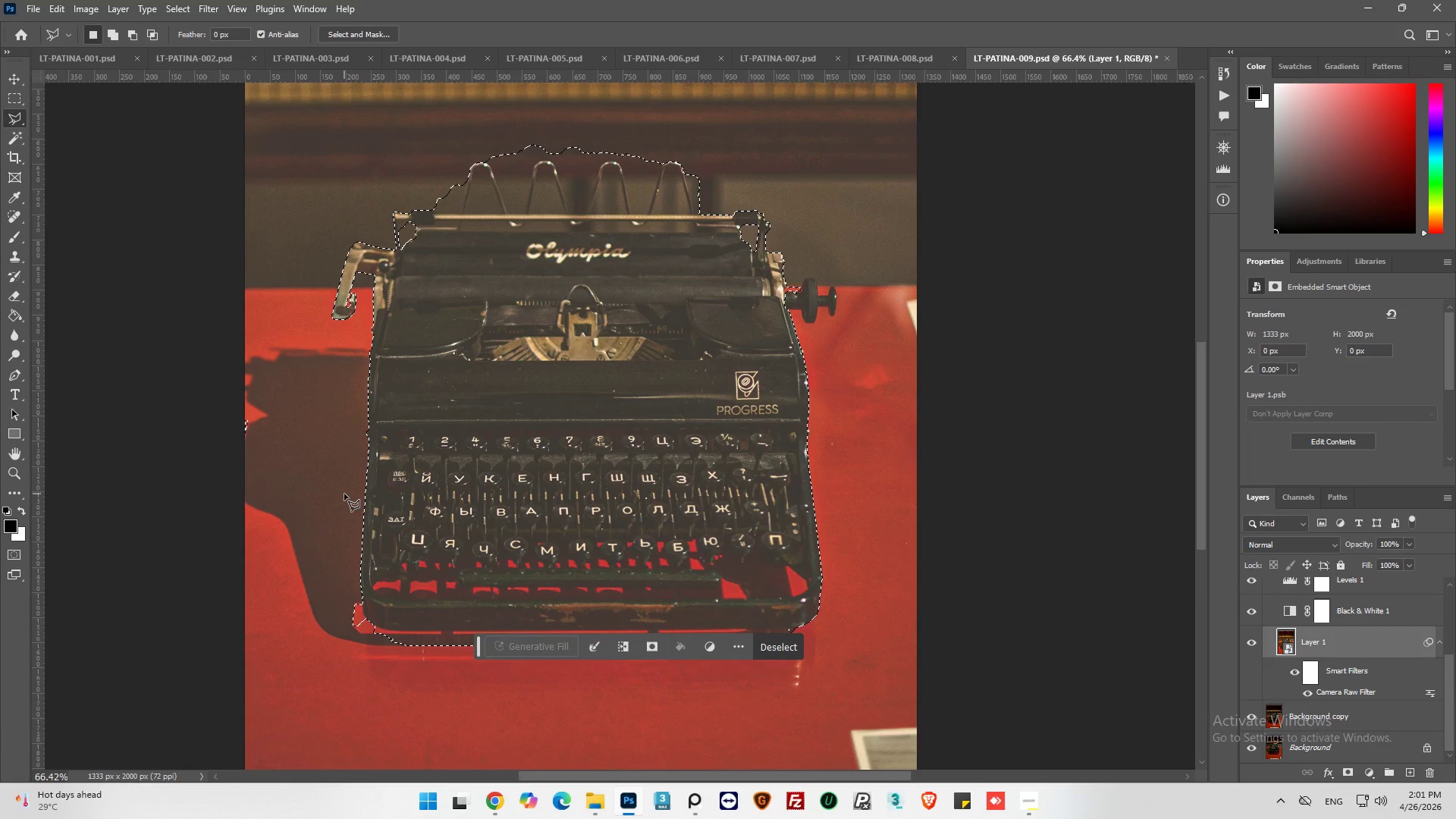 
scroll: coordinate [344, 494], scroll_direction: down, amount: 39.0
 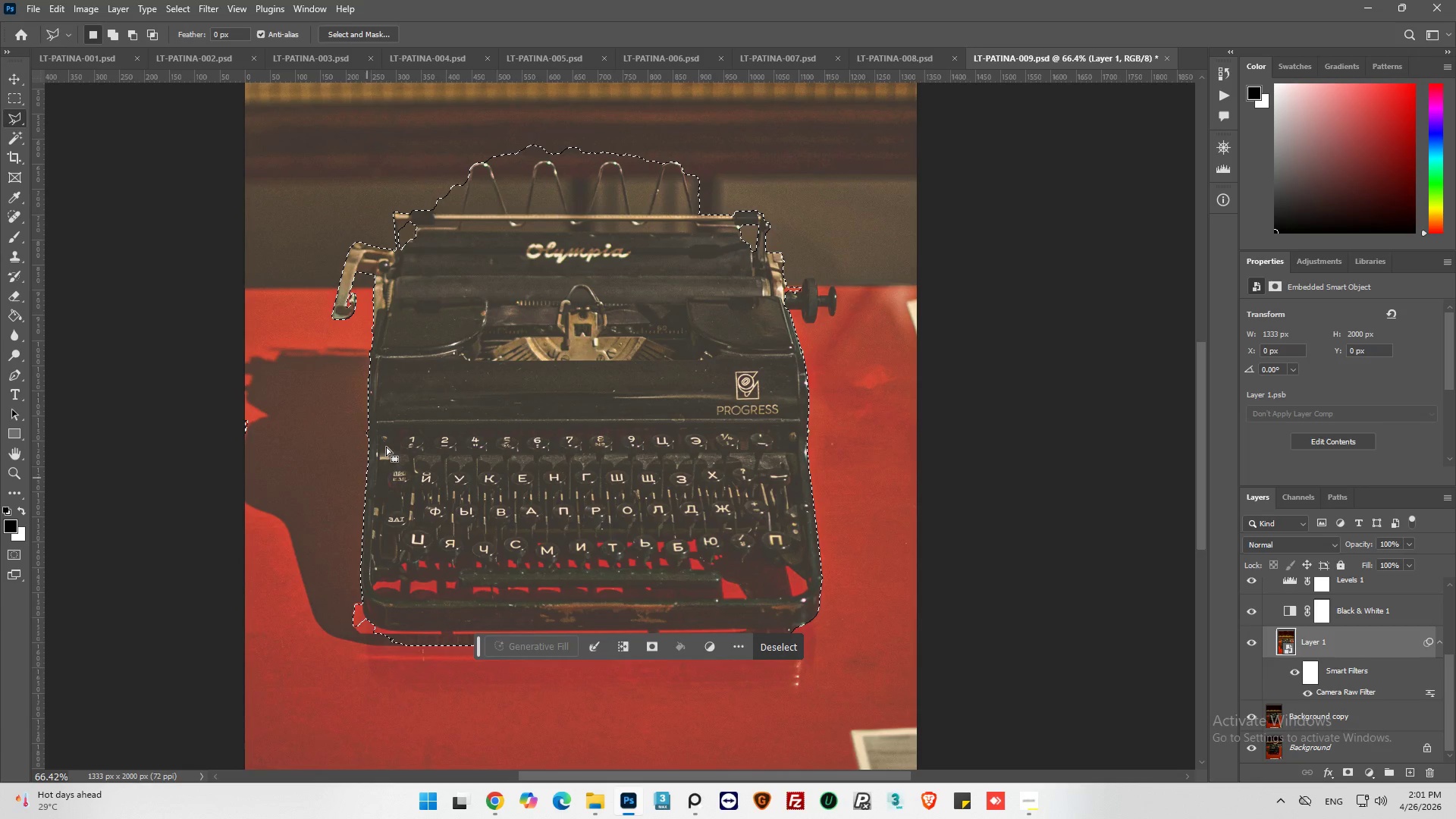 
hold_key(key=AltLeft, duration=1.42)
scroll: coordinate [426, 278], scroll_direction: up, amount: 19.0
 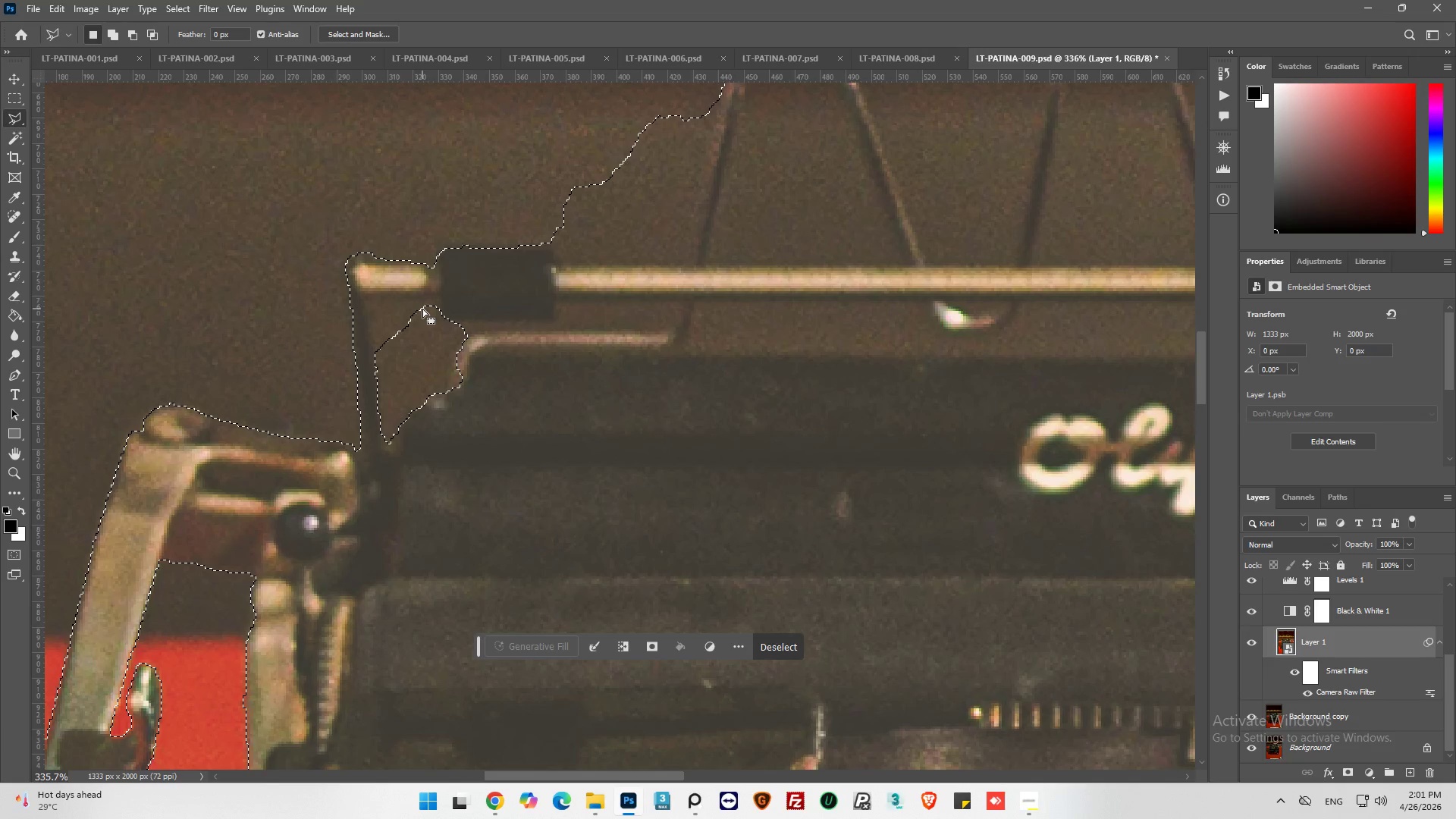 
hold_key(key=AltLeft, duration=0.31)
 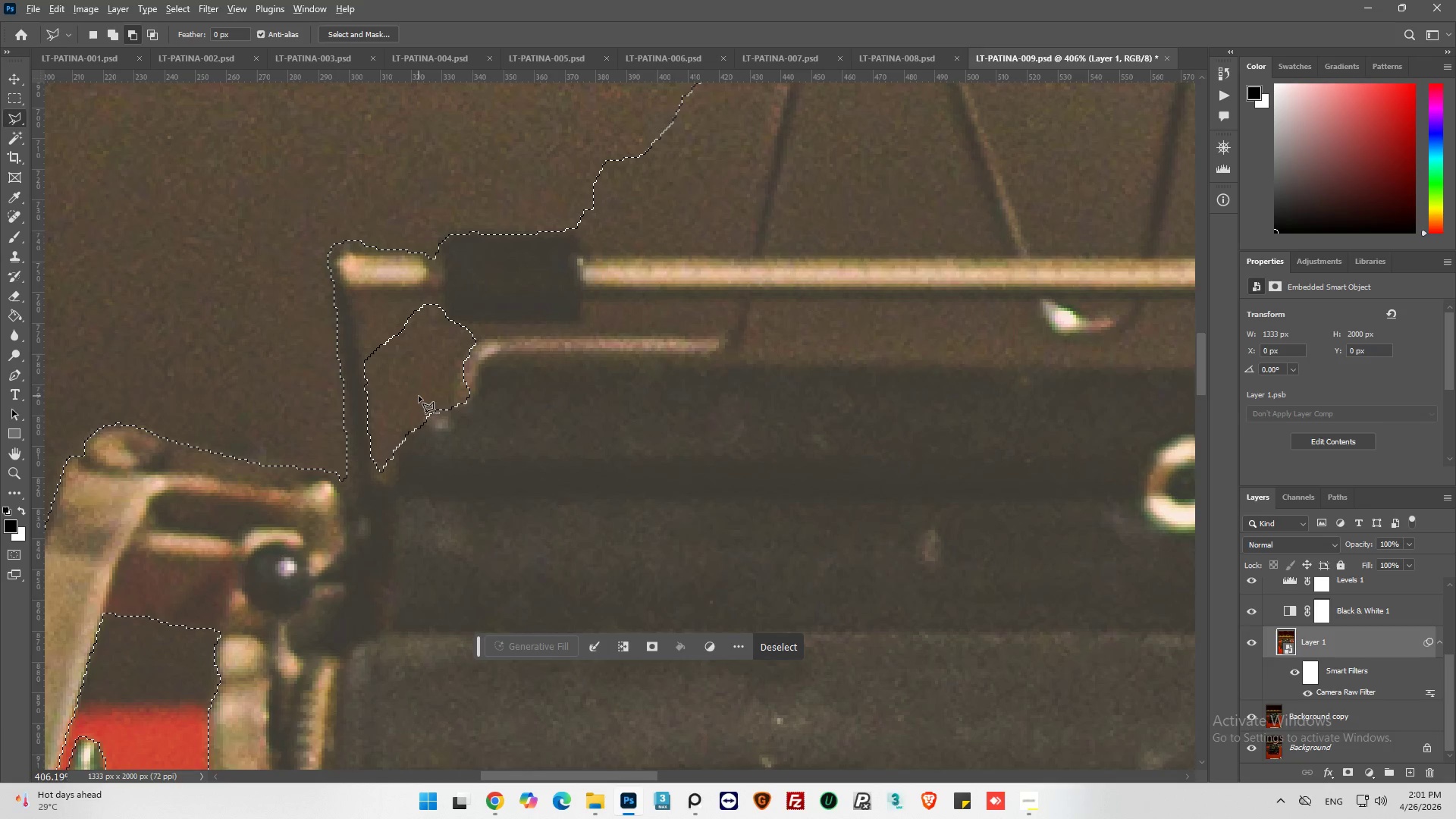 
hold_key(key=AltLeft, duration=1.08)
 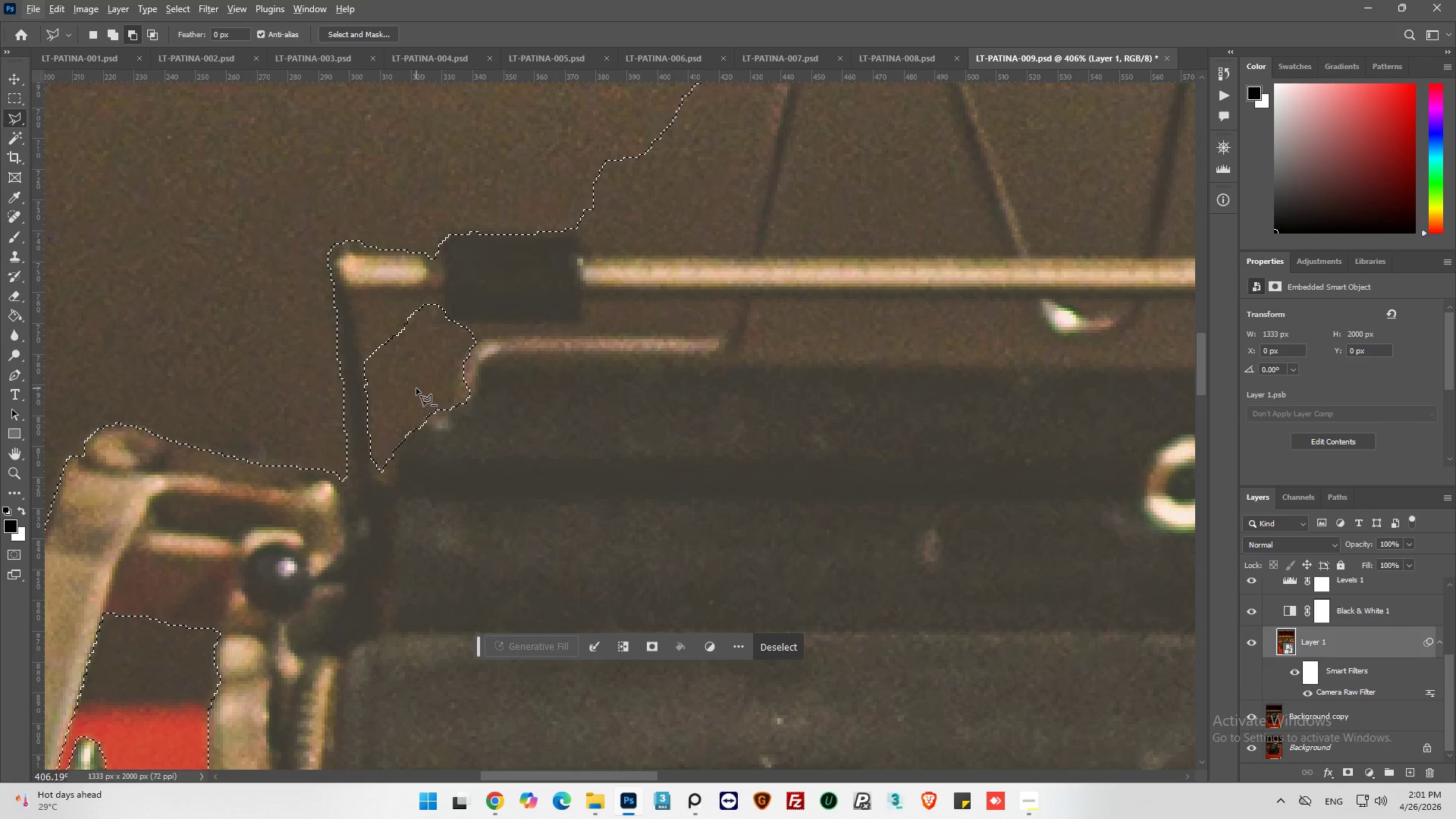 
scroll: coordinate [422, 314], scroll_direction: up, amount: 2.0
 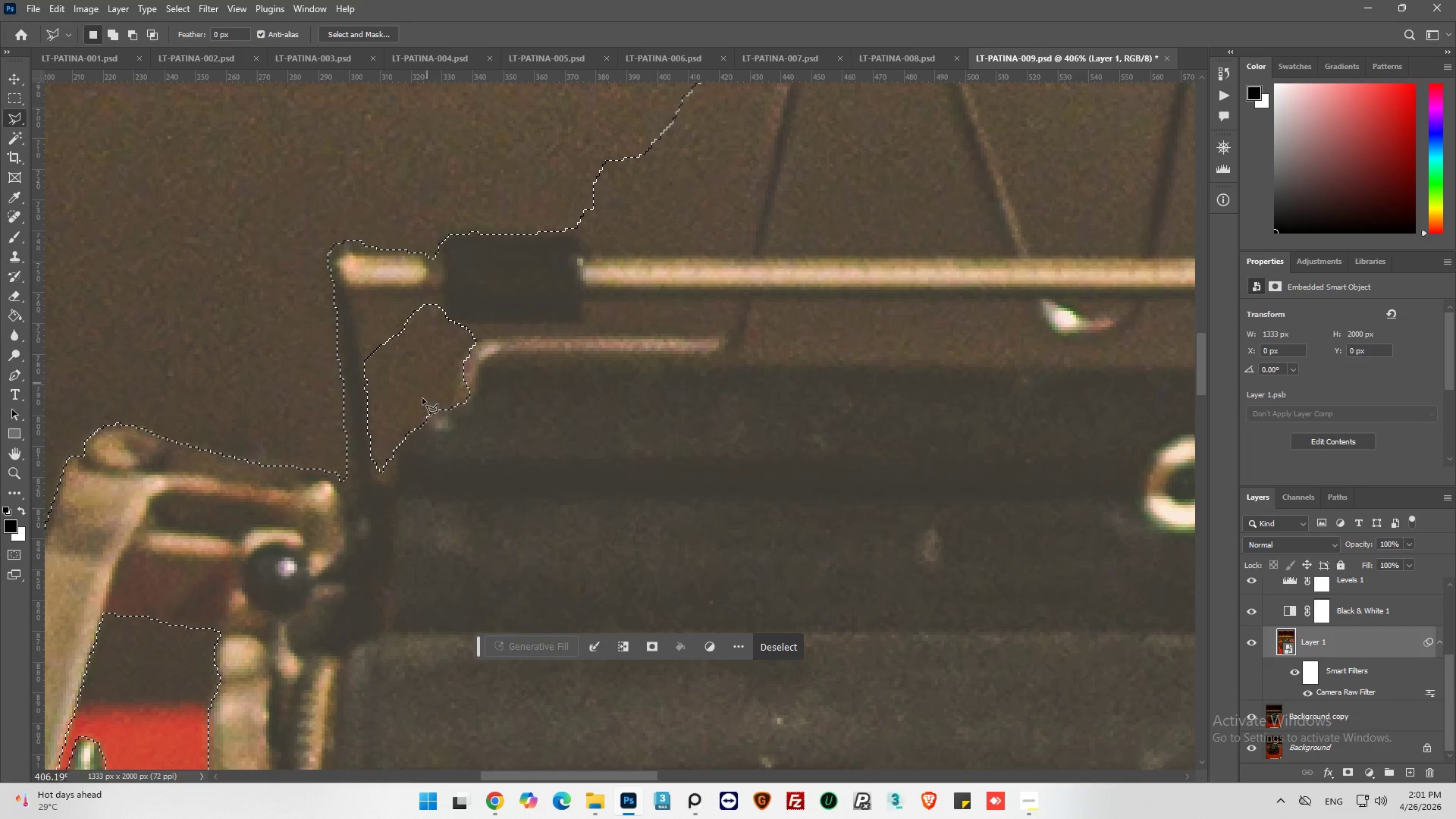 
hold_key(key=AltLeft, duration=0.64)
left_click([416, 388])
 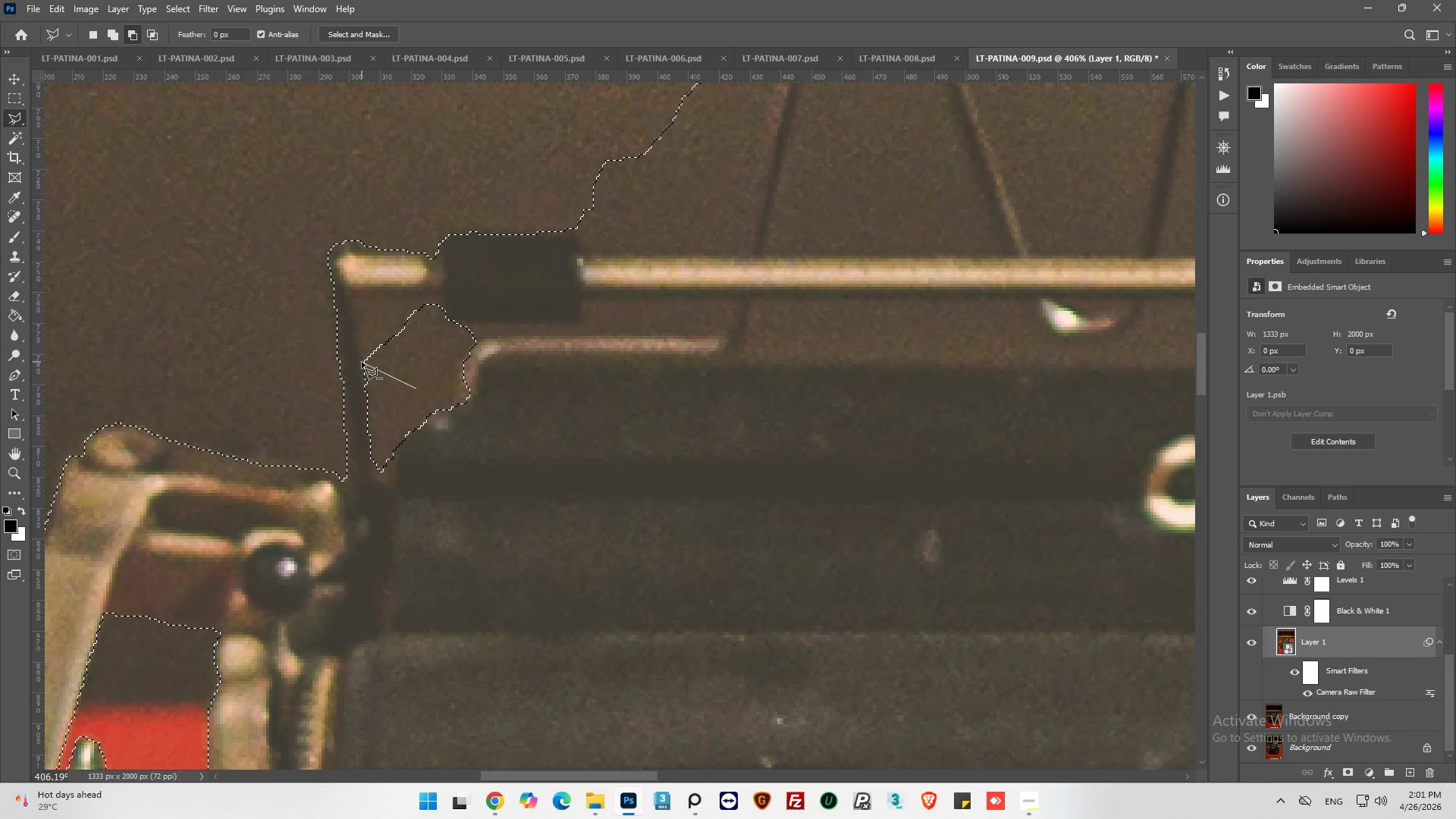 
left_click([365, 361])
 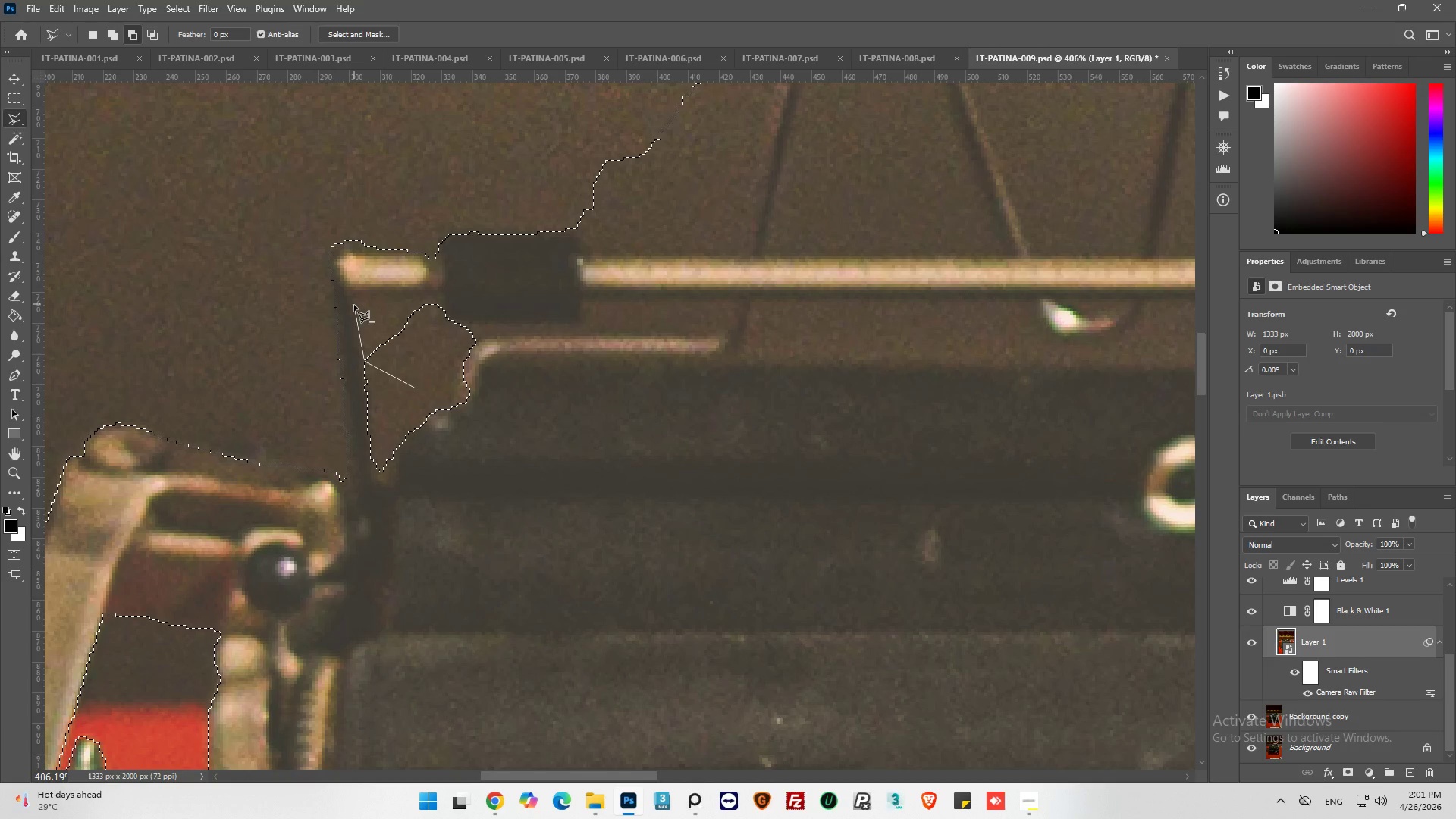 
left_click([356, 306])
 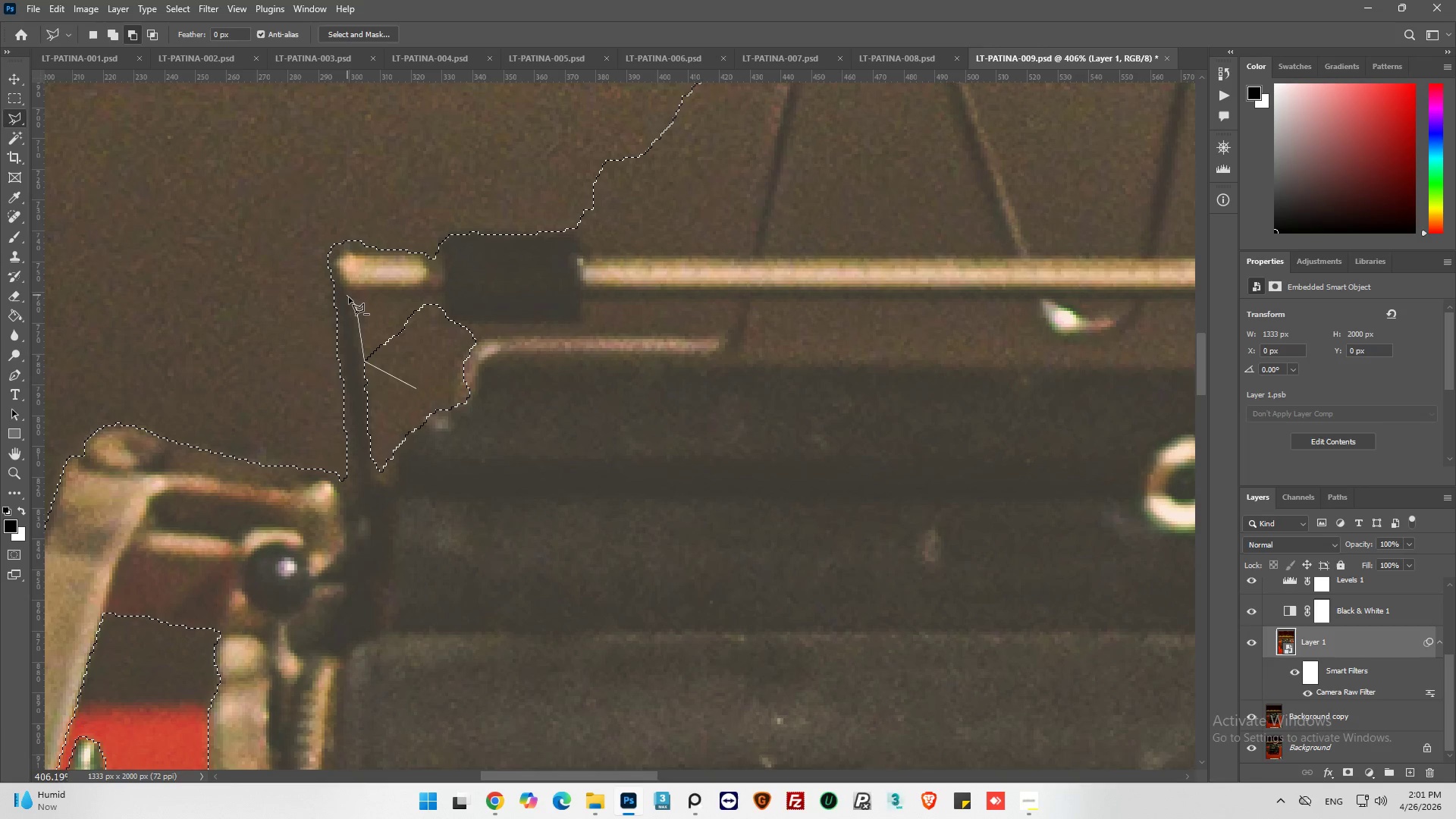 
left_click([350, 297])
 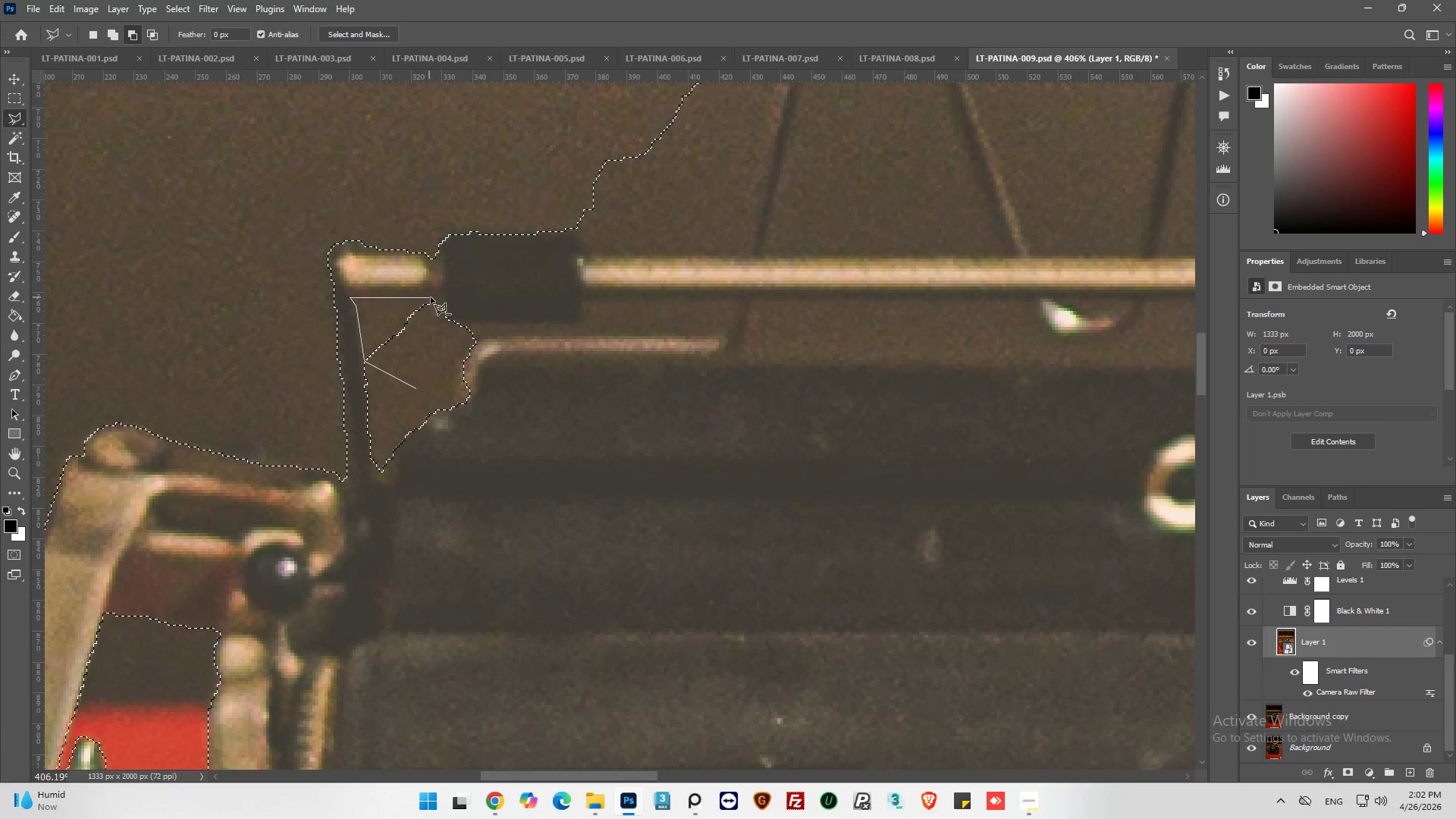 
left_click([433, 297])
 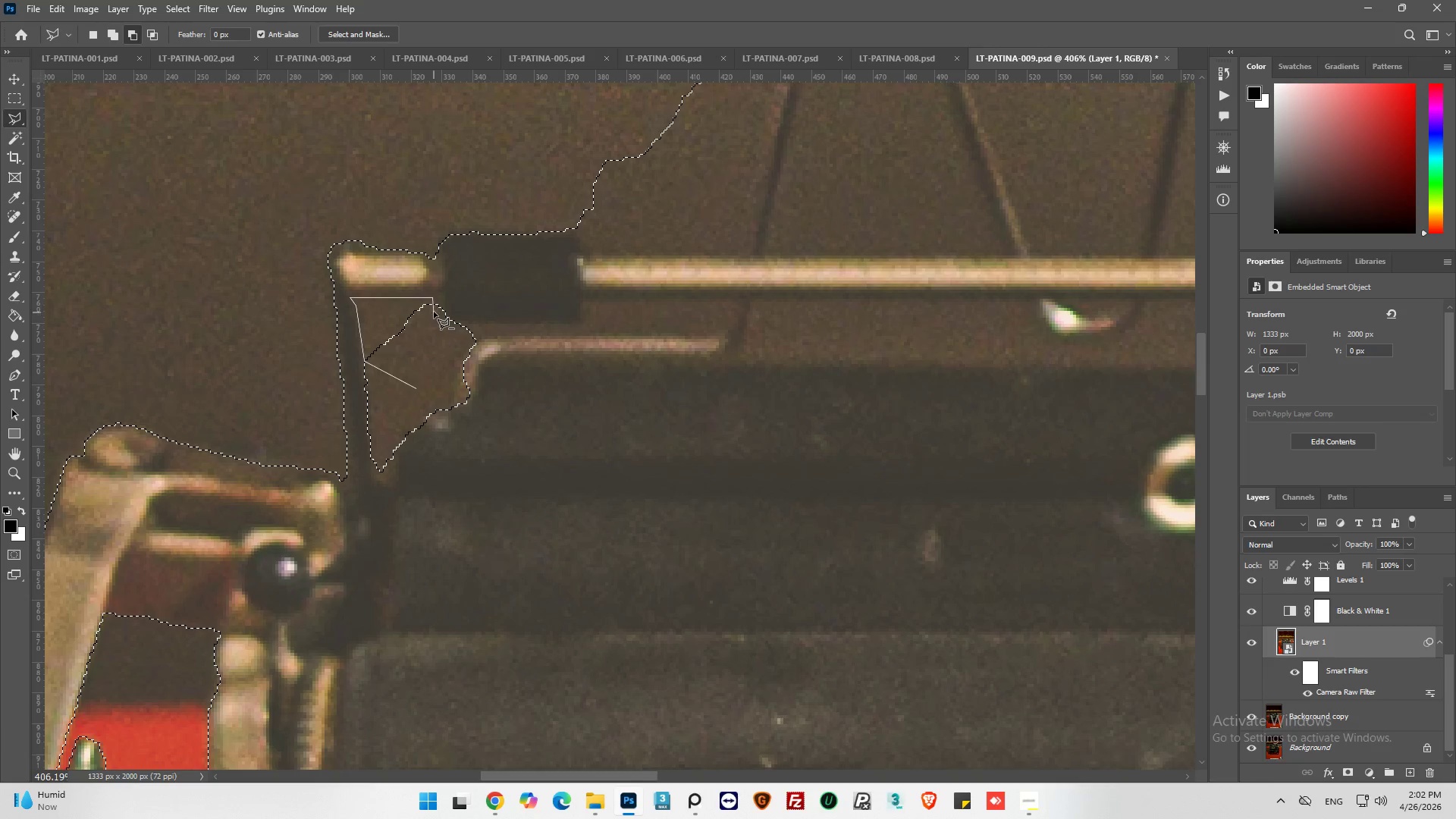 
left_click([434, 304])
 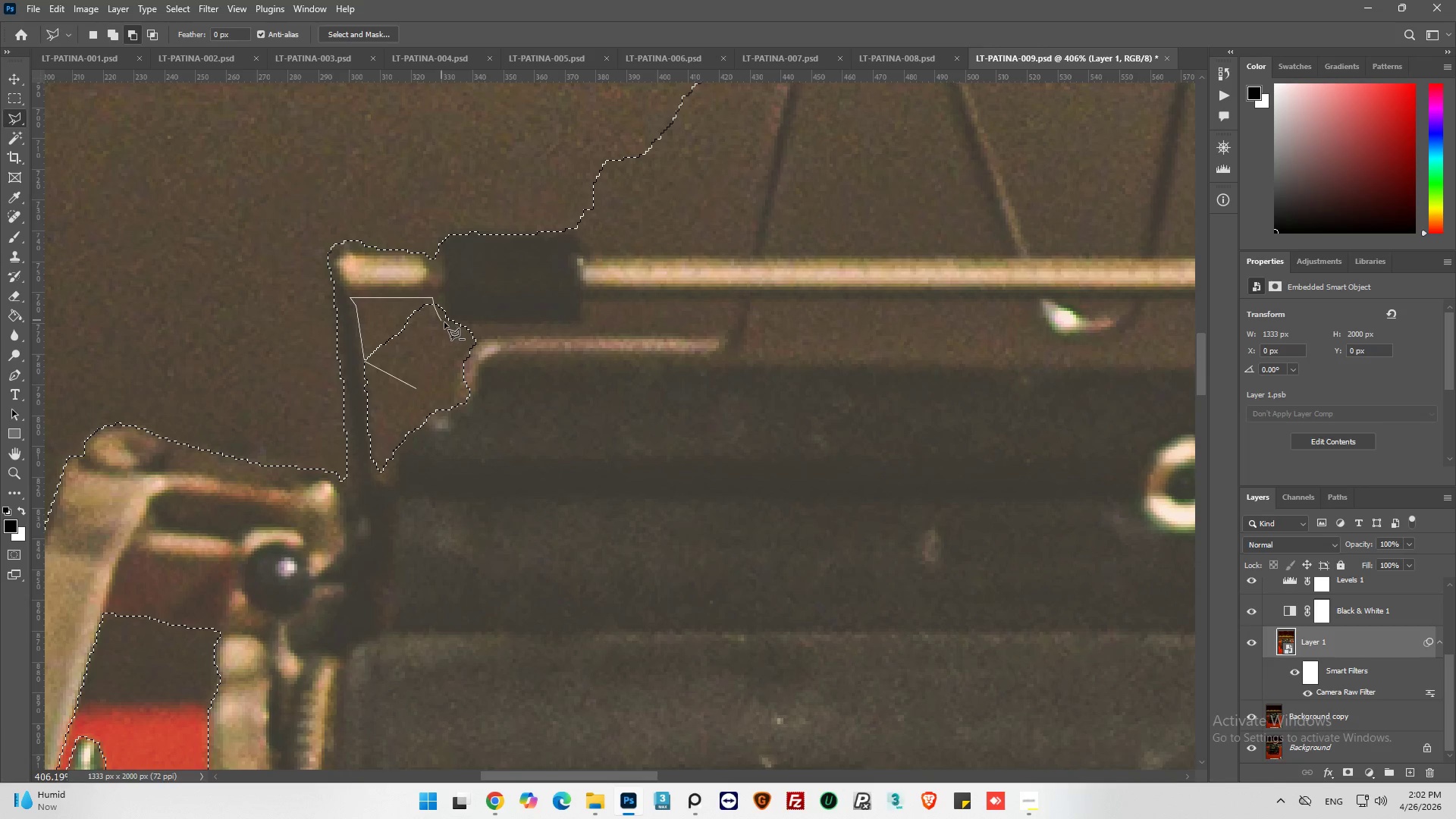 
left_click_drag(start_coordinate=[446, 325], to_coordinate=[448, 334])
 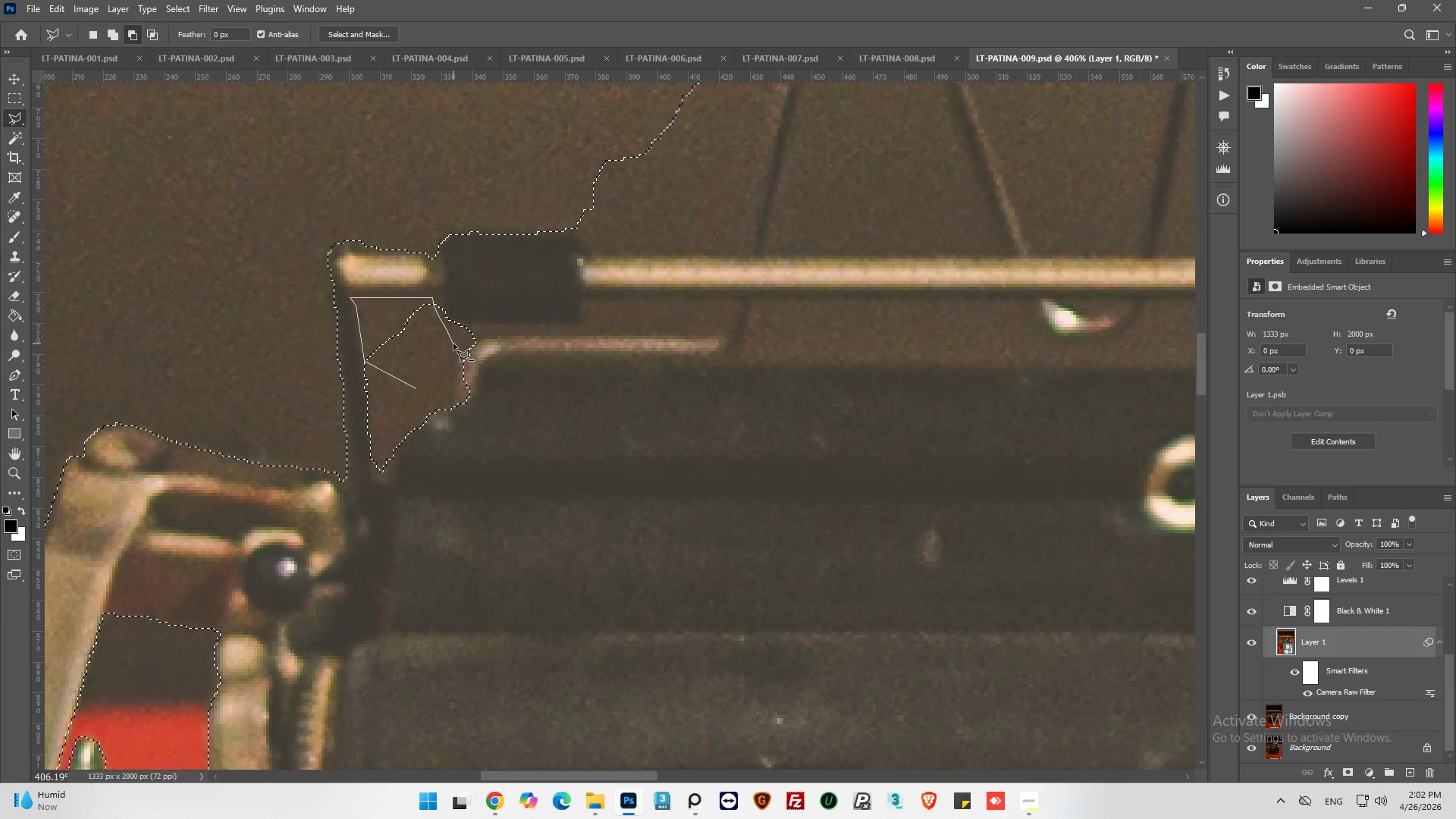 
left_click_drag(start_coordinate=[453, 344], to_coordinate=[447, 356])
 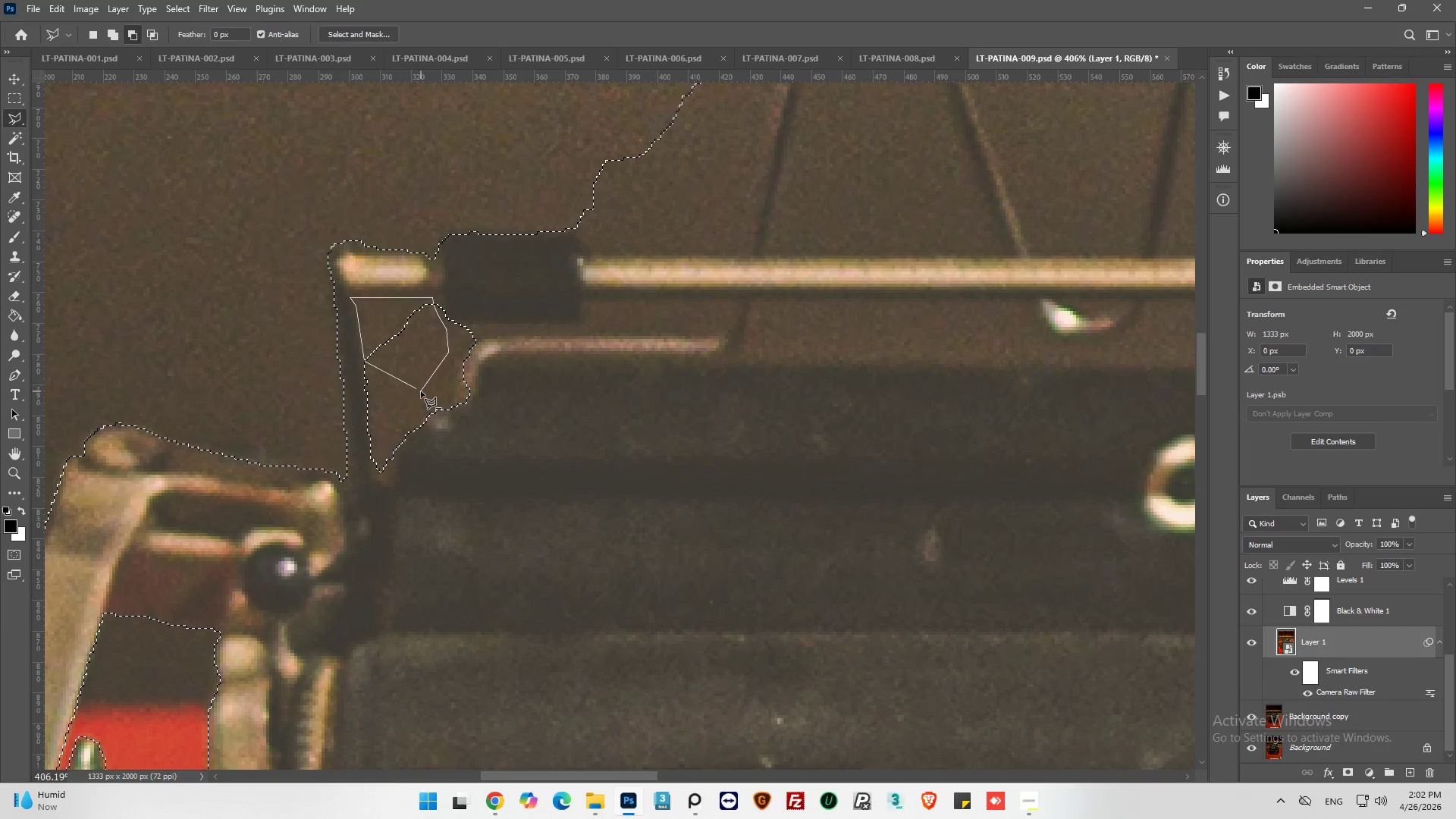 
left_click([418, 391])
 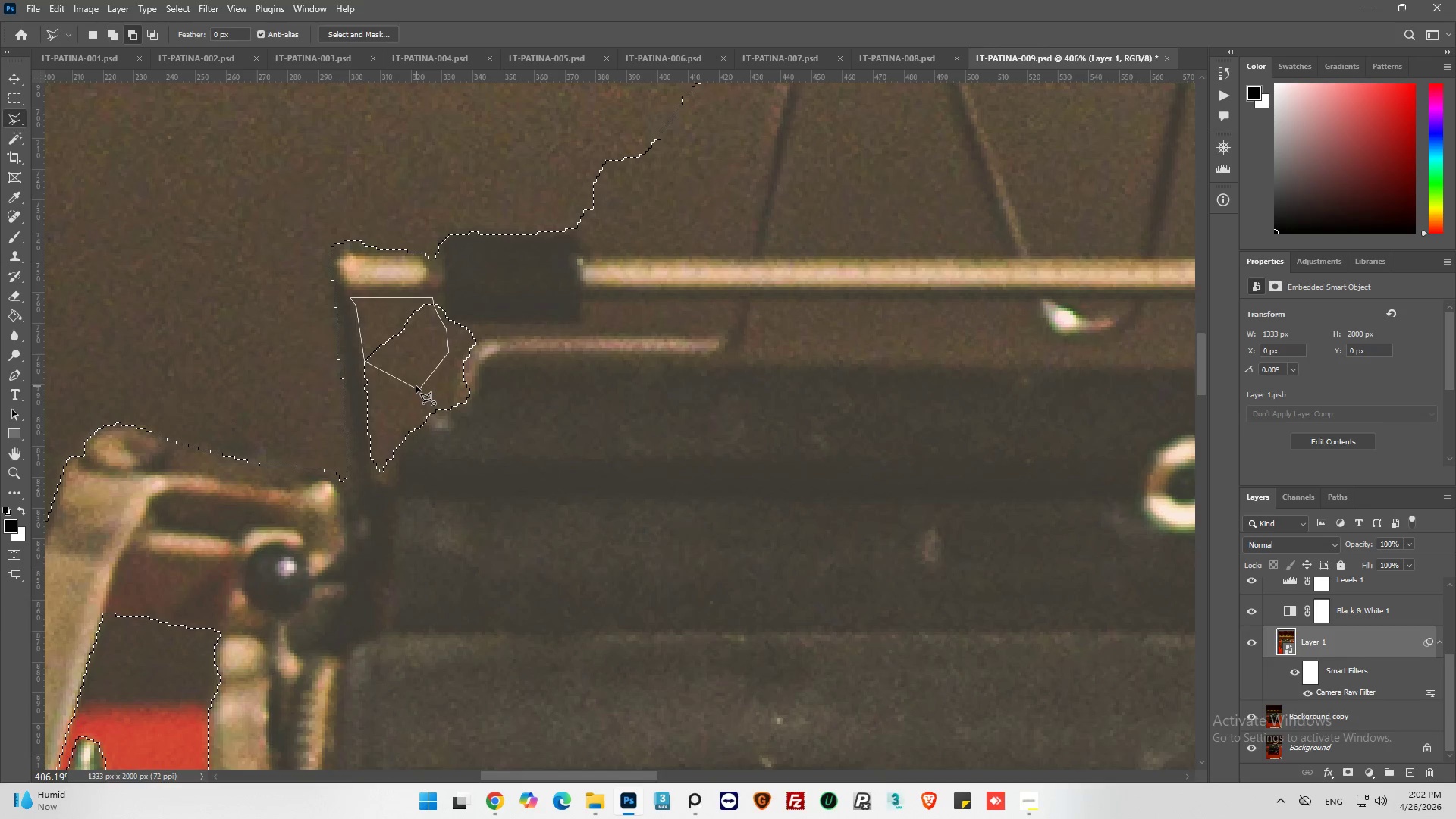 
left_click([416, 386])
 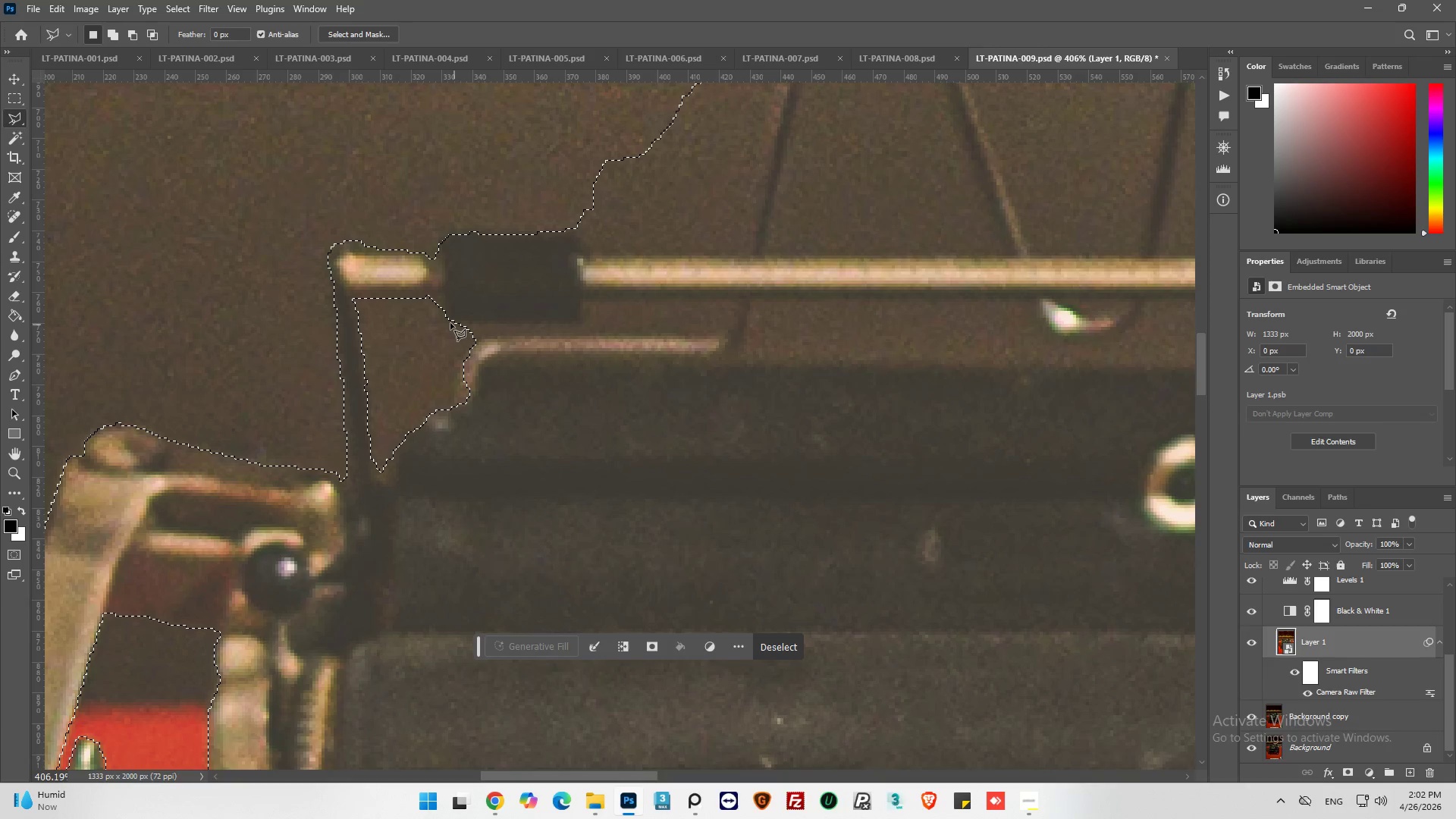 
hold_key(key=AltLeft, duration=1.0)
 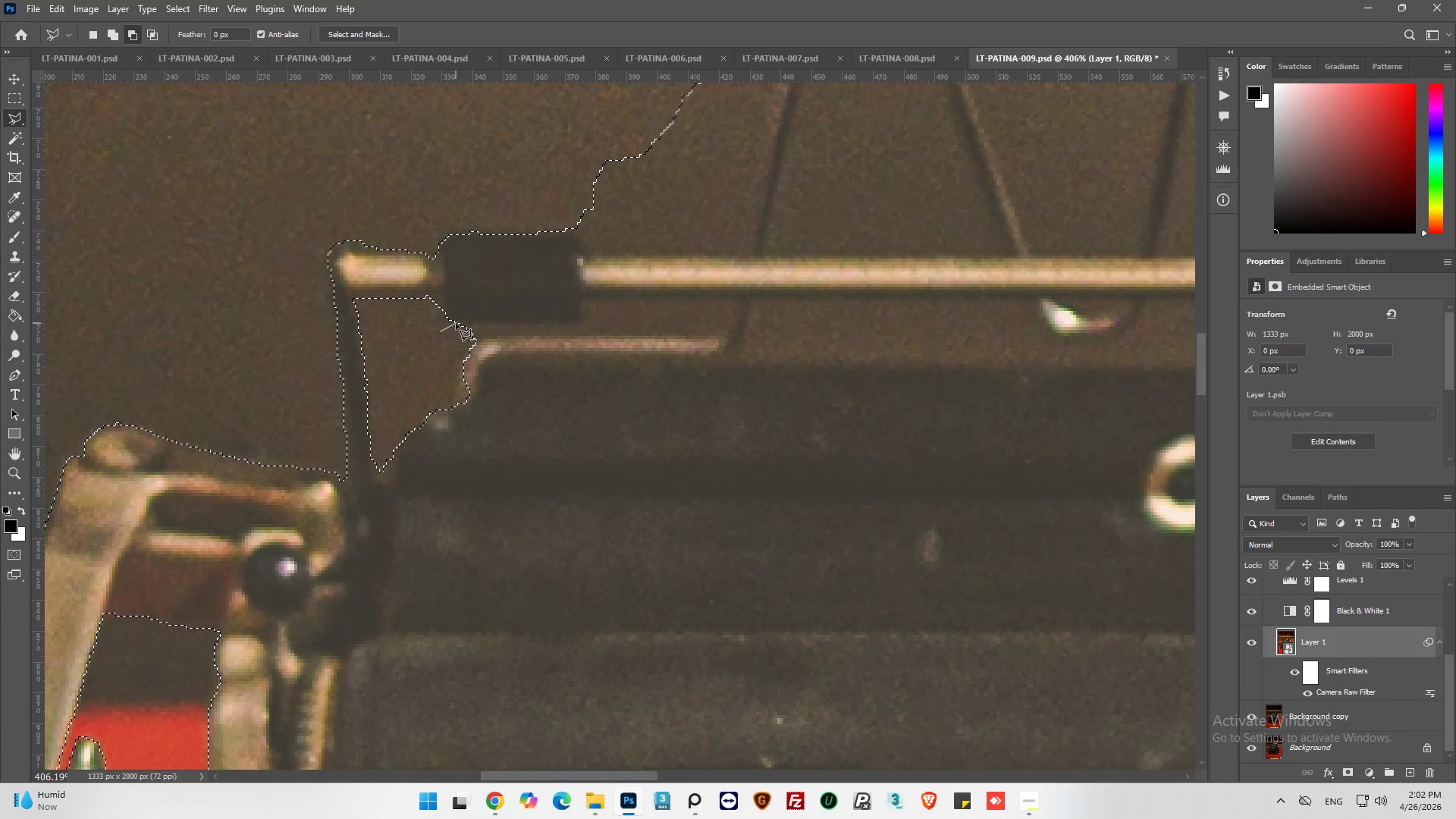 
left_click([456, 323])
 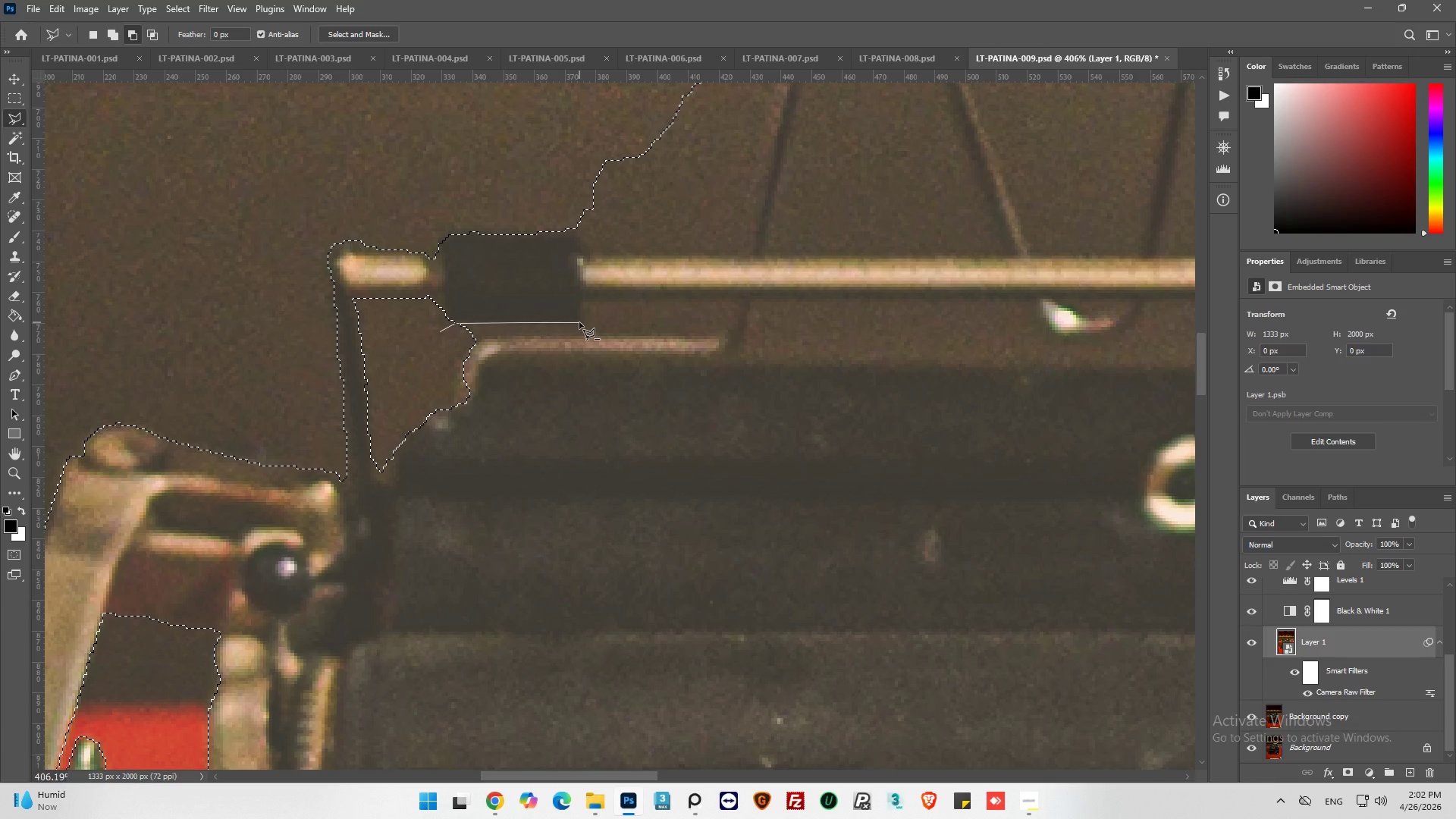 
left_click_drag(start_coordinate=[582, 322], to_coordinate=[585, 322])
 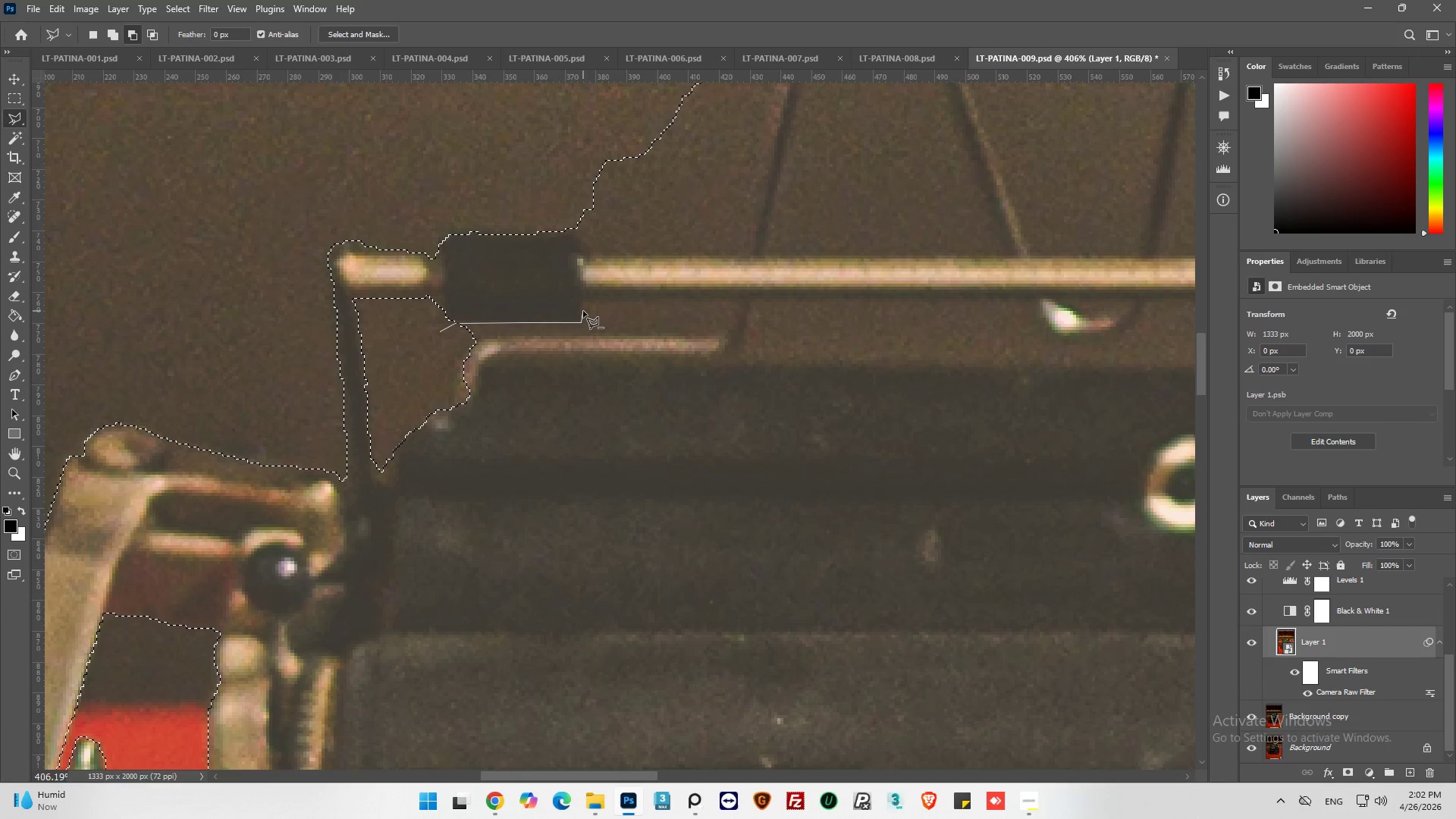 
left_click([583, 311])
 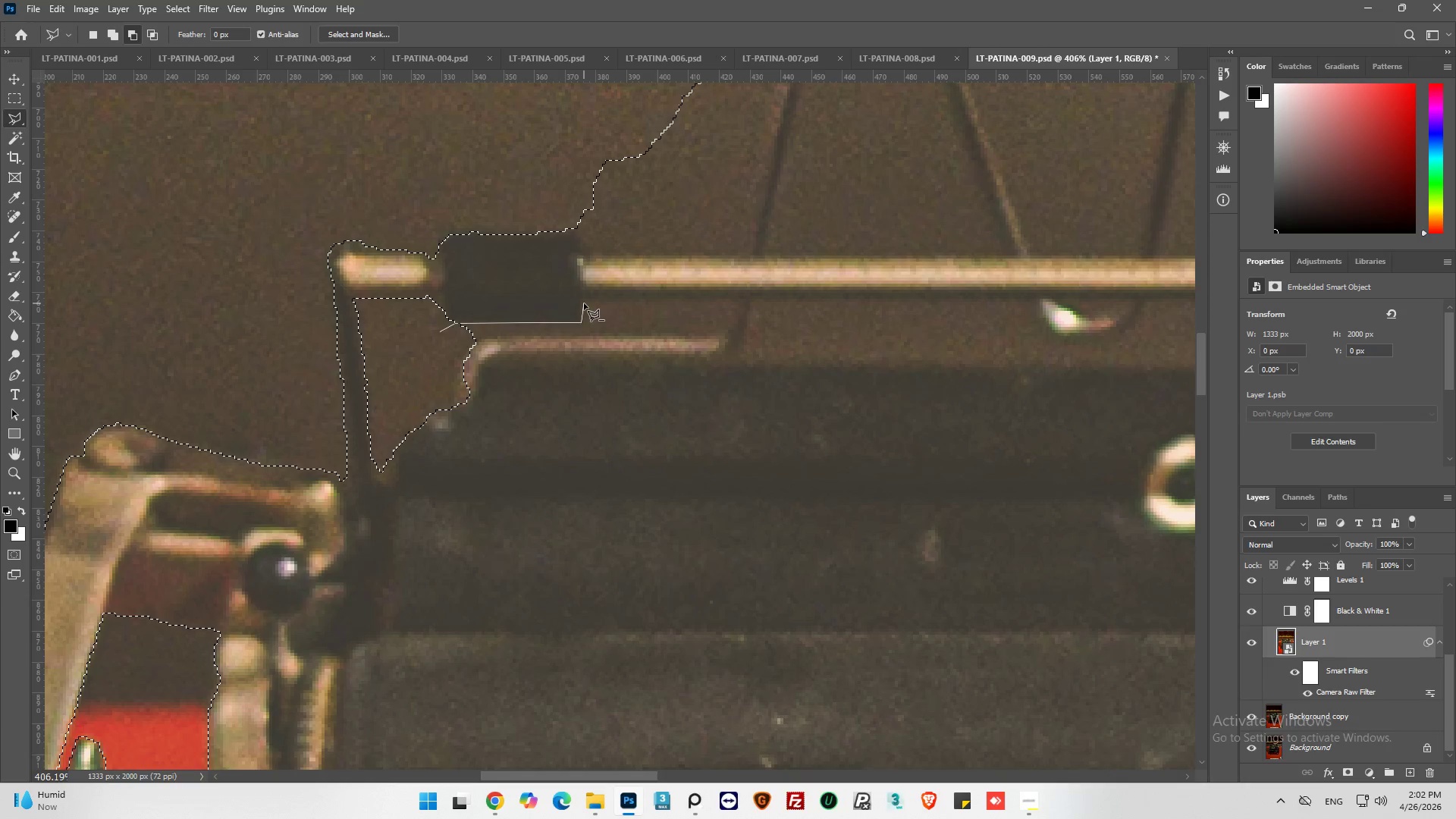 
left_click([585, 301])
 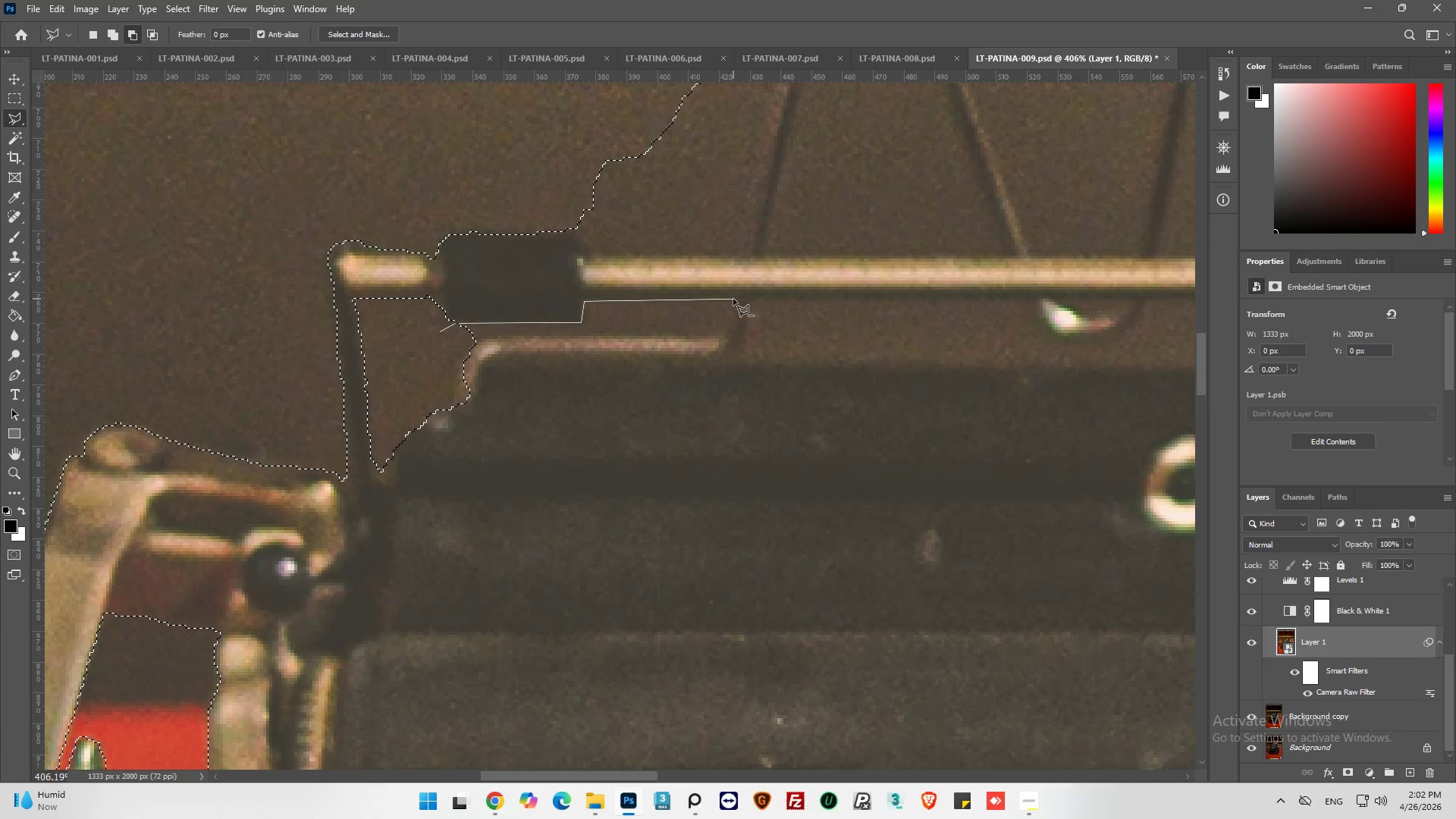 
left_click([732, 299])
 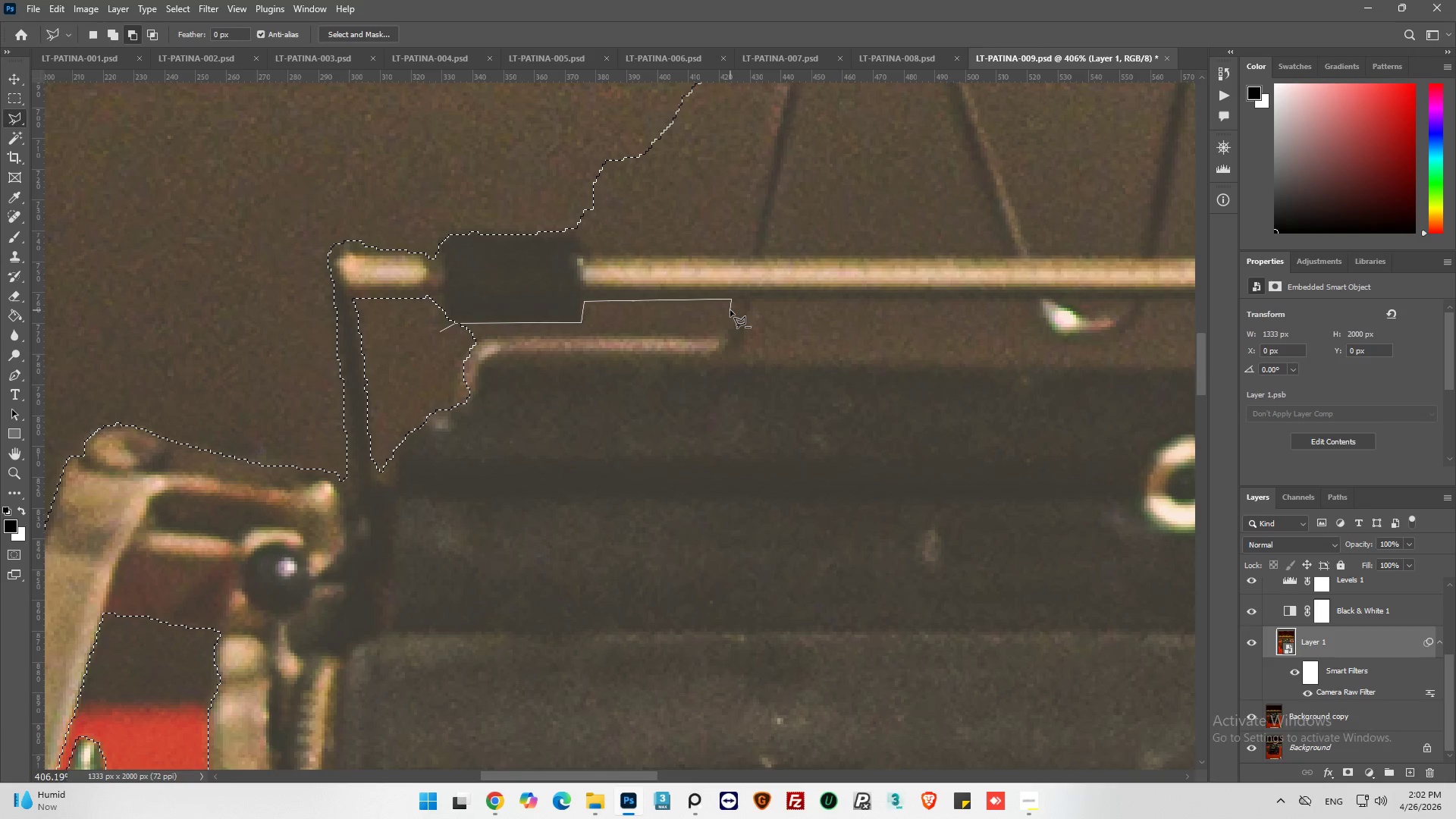 
left_click([730, 310])
 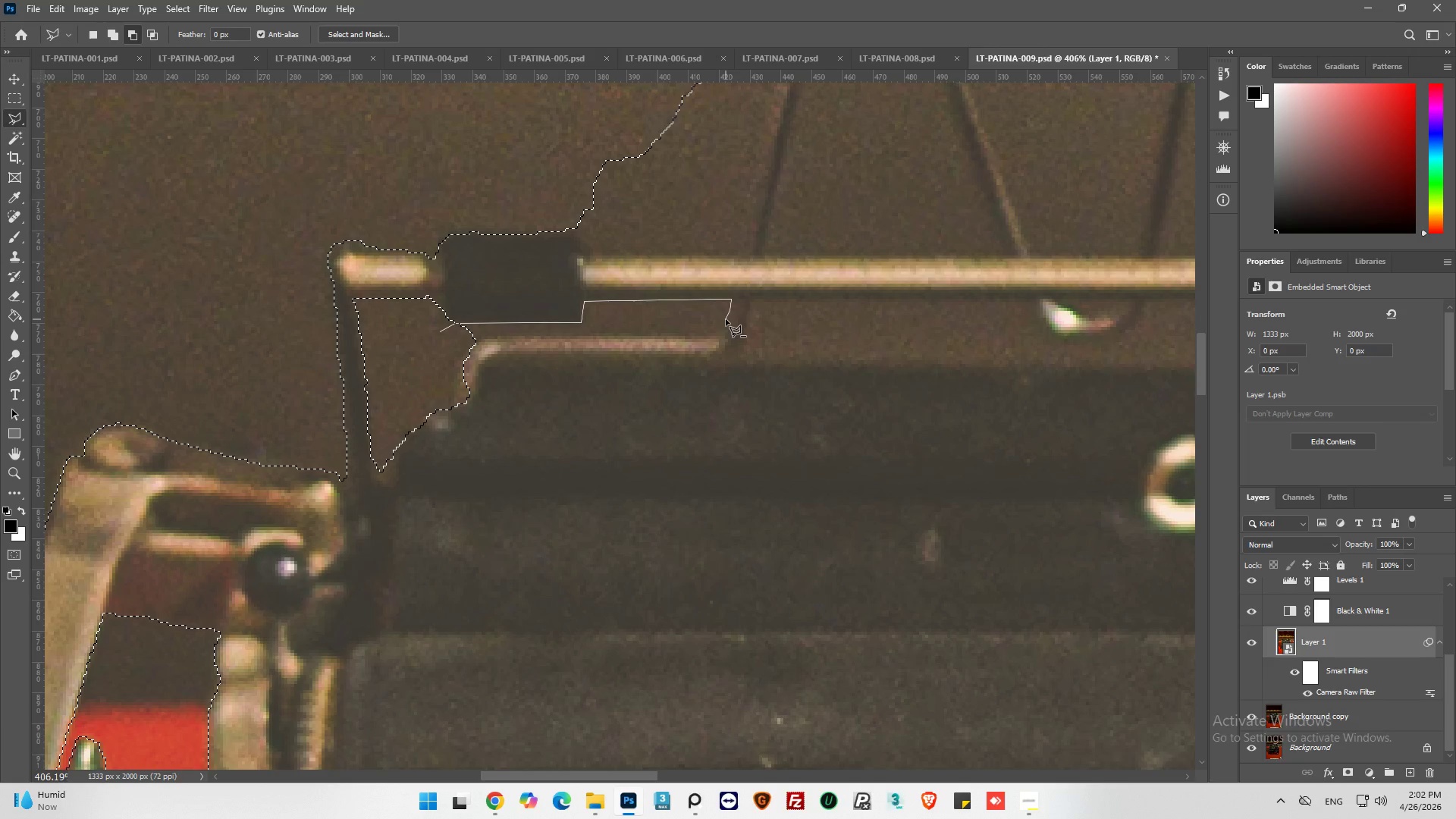 
left_click([726, 319])
 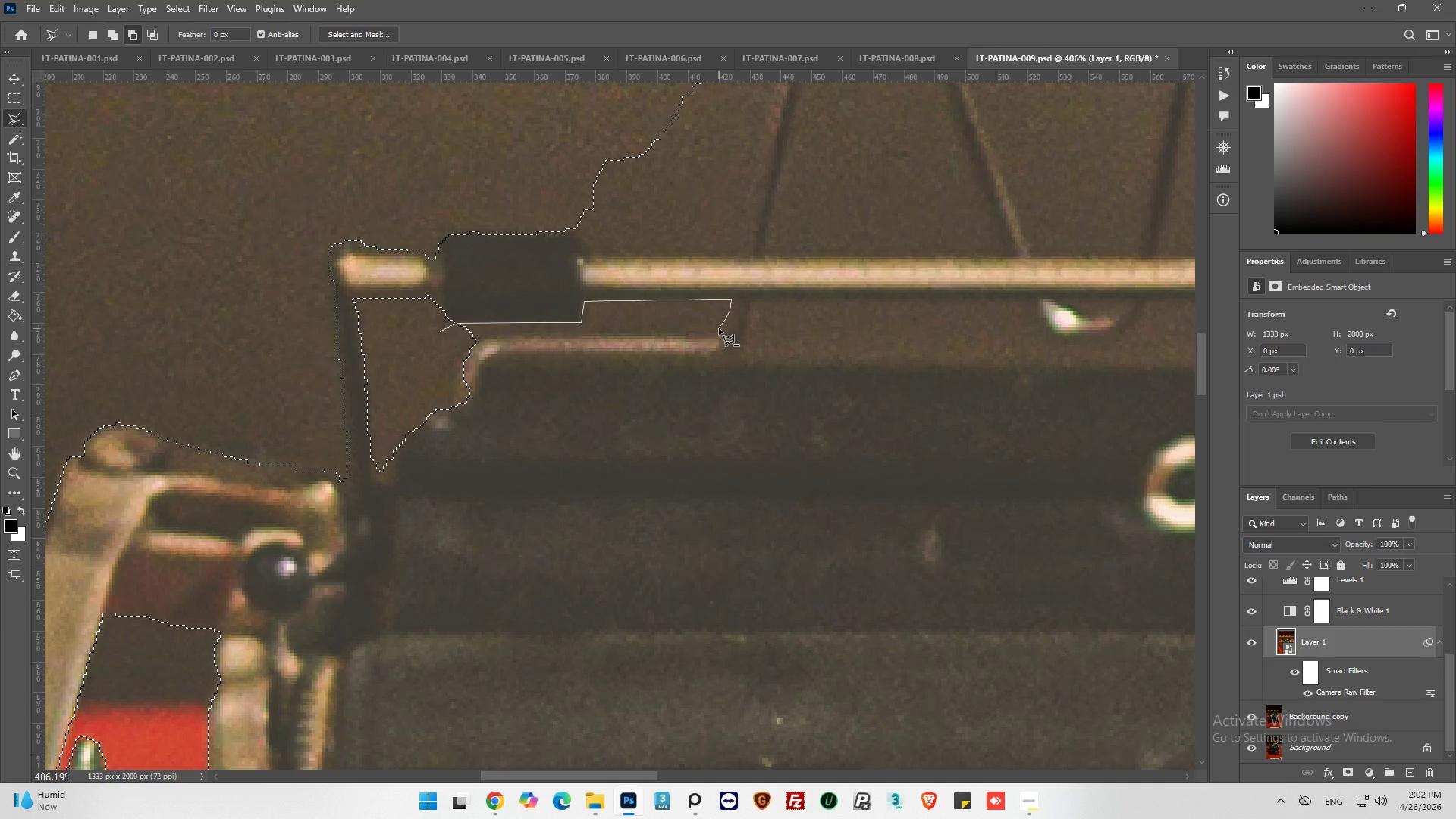 
left_click([719, 328])
 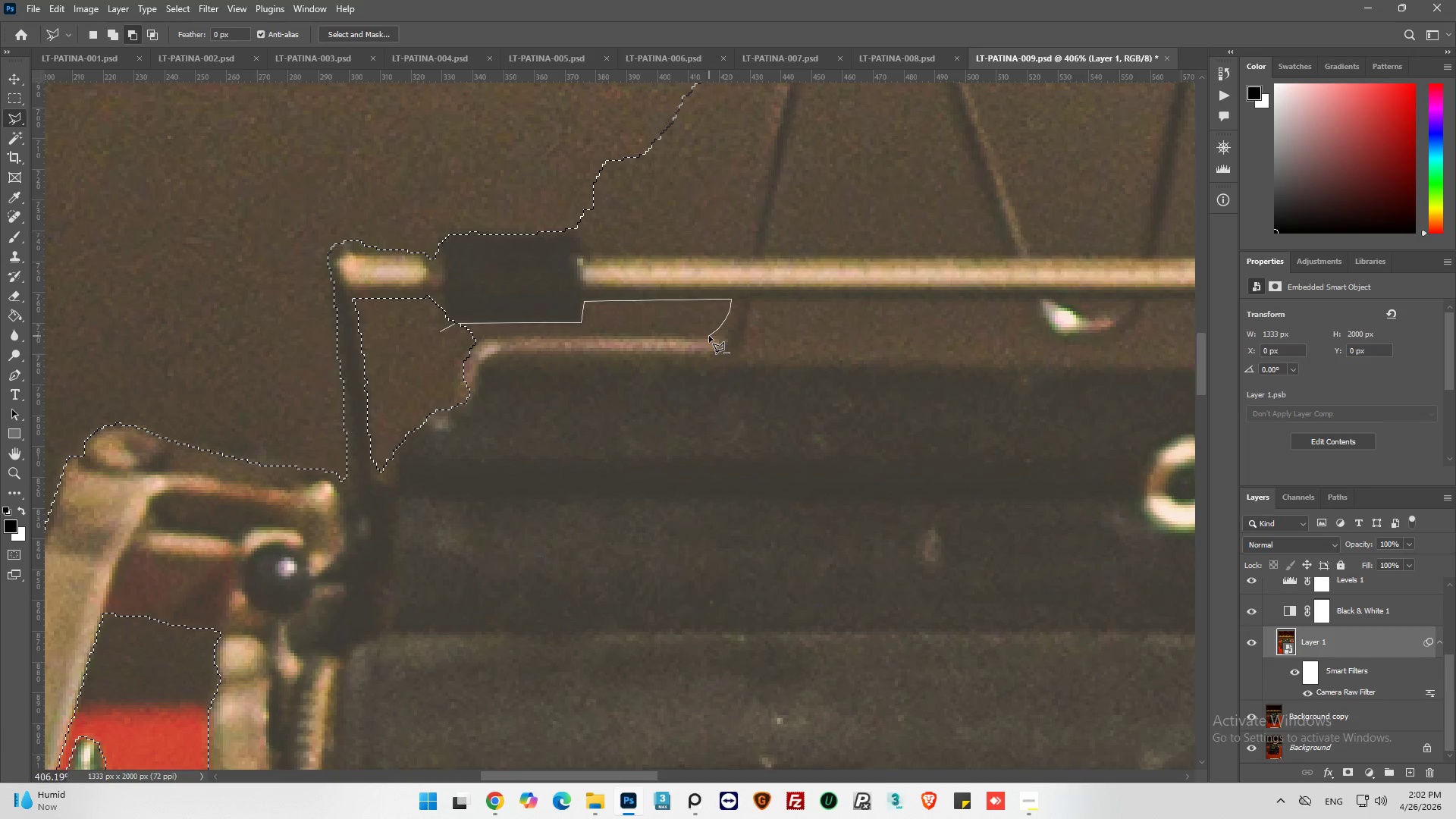 
left_click([709, 336])
 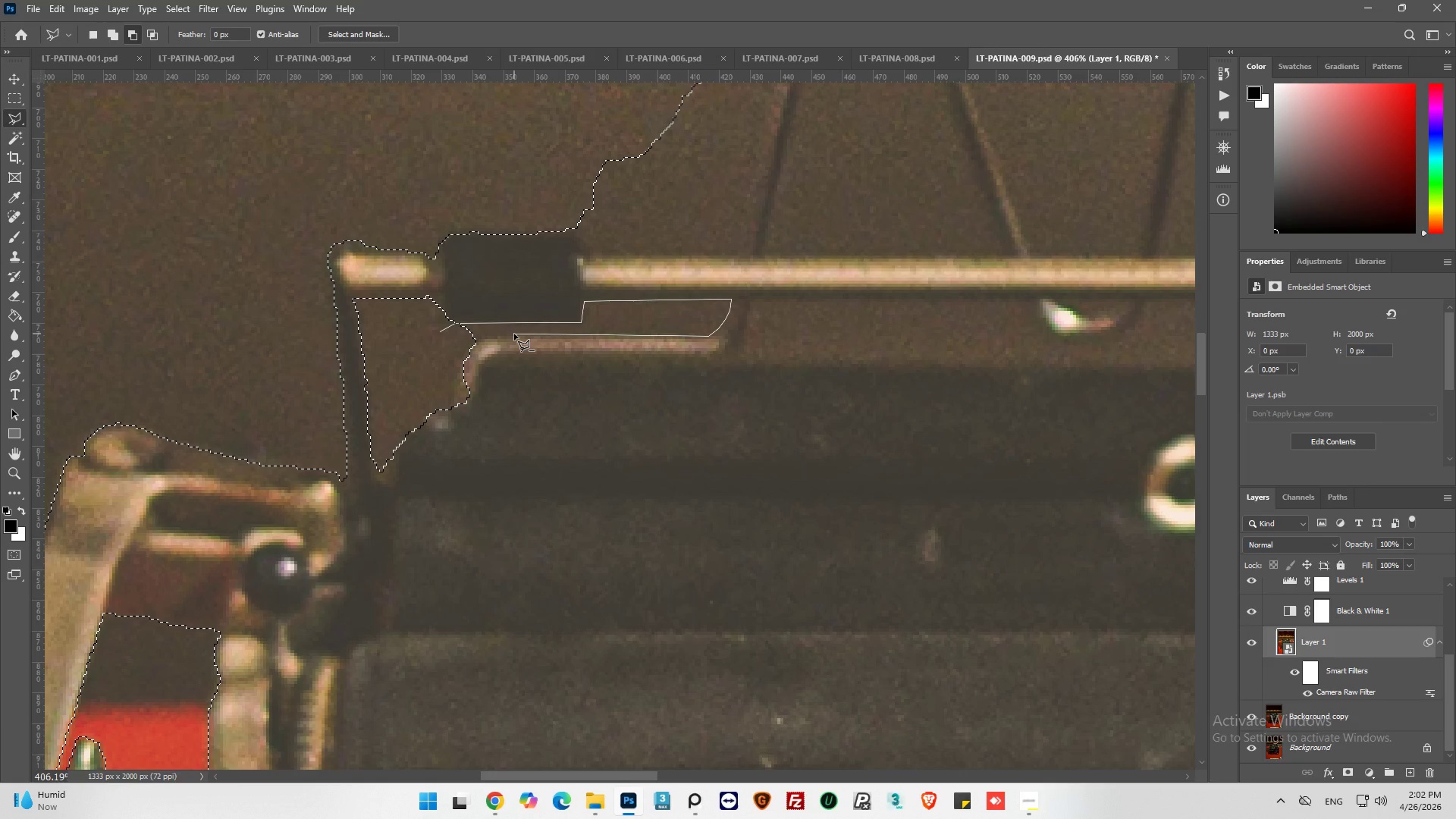 
left_click([514, 333])
 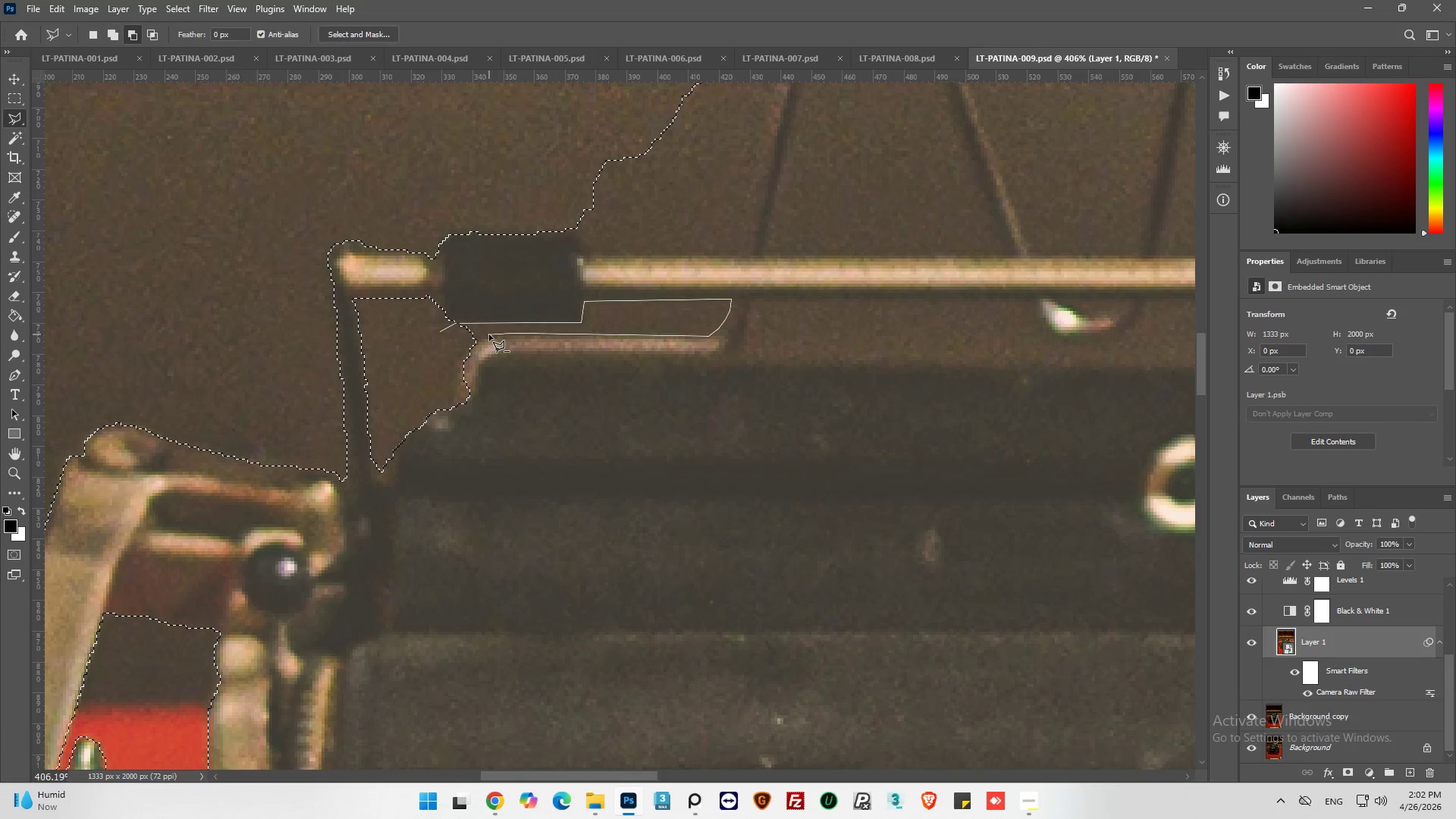 
left_click([490, 334])
 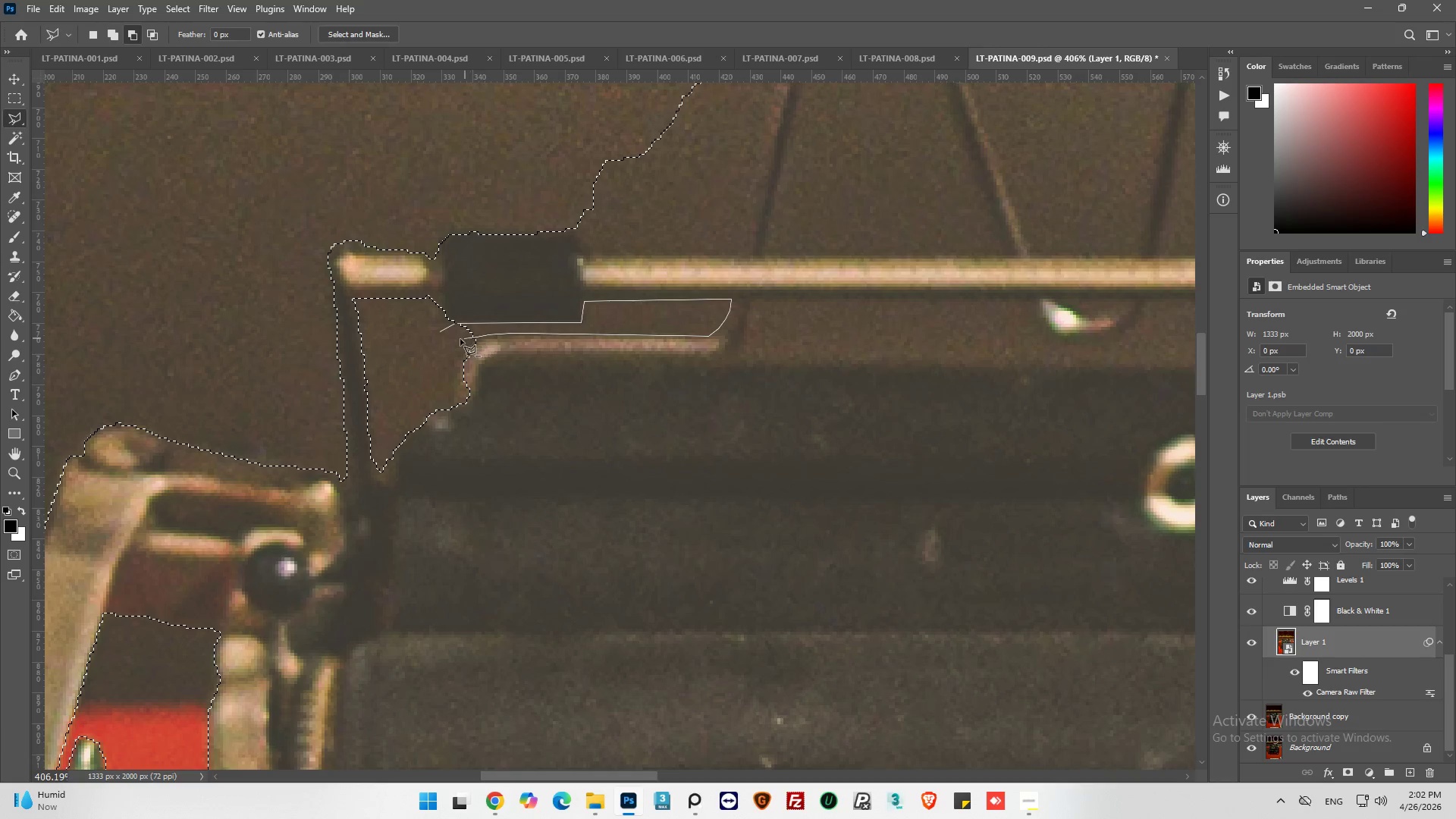 
left_click([441, 351])
 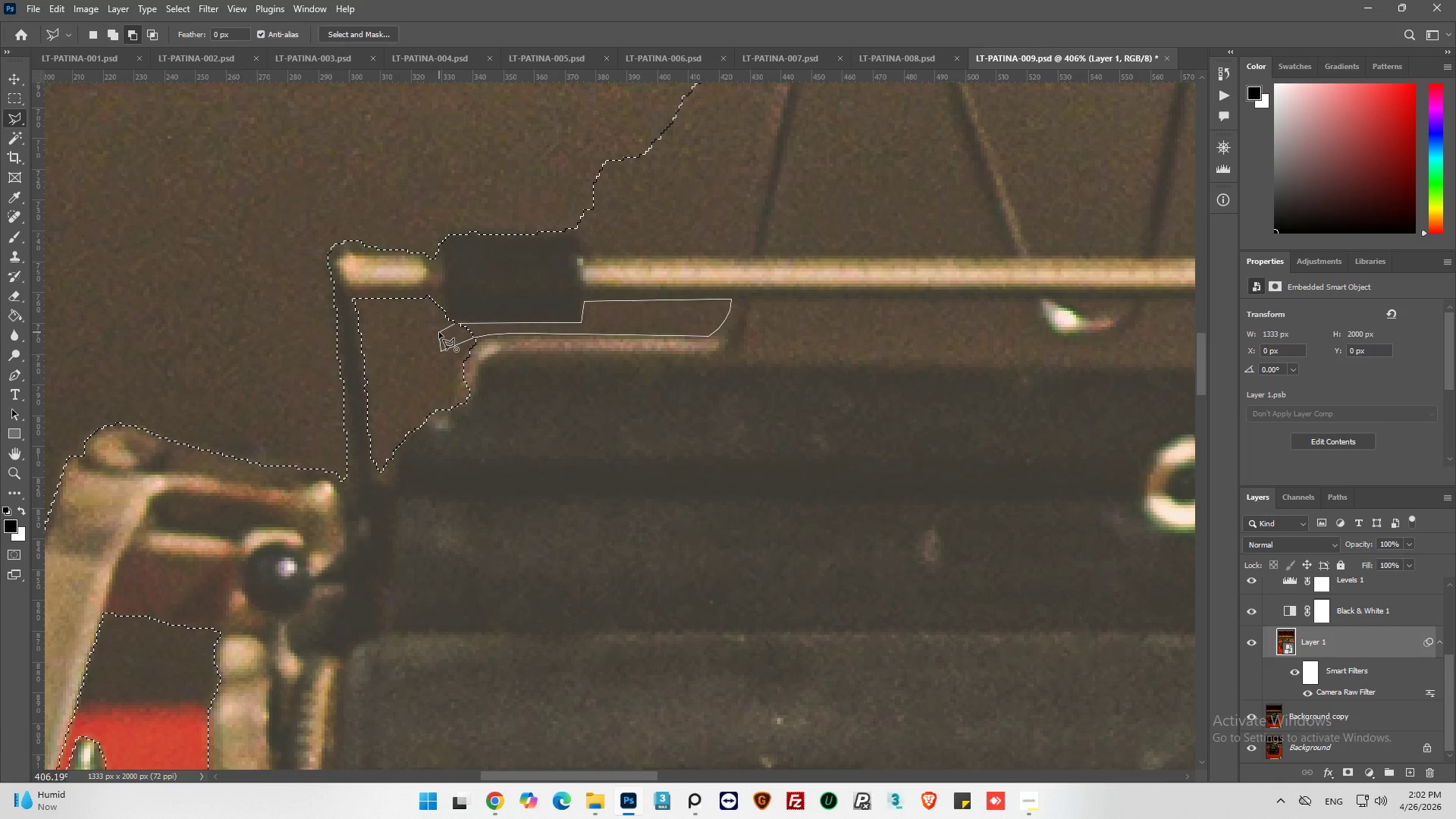 
left_click([439, 332])
 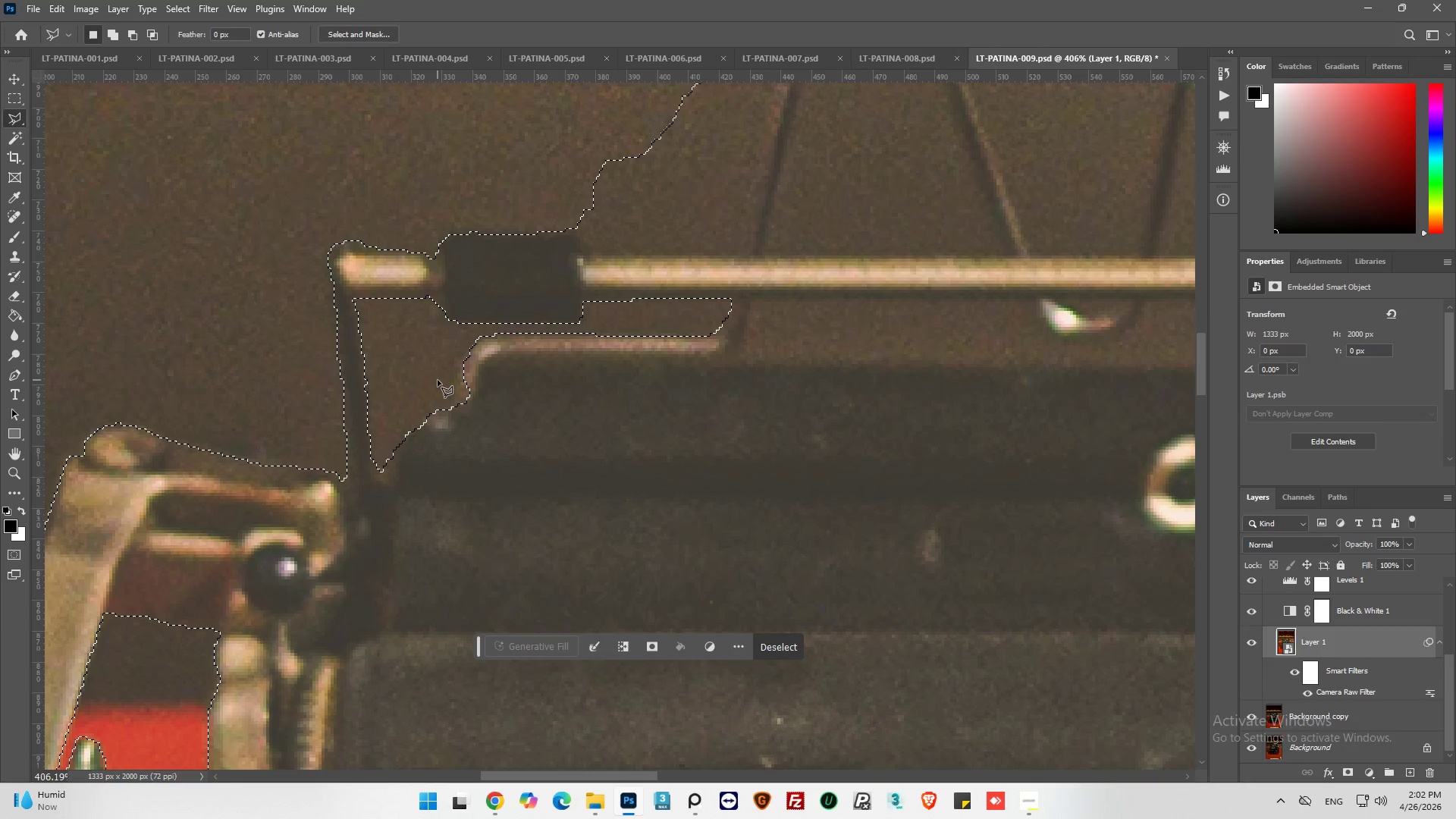 
key(Alt+AltLeft)
 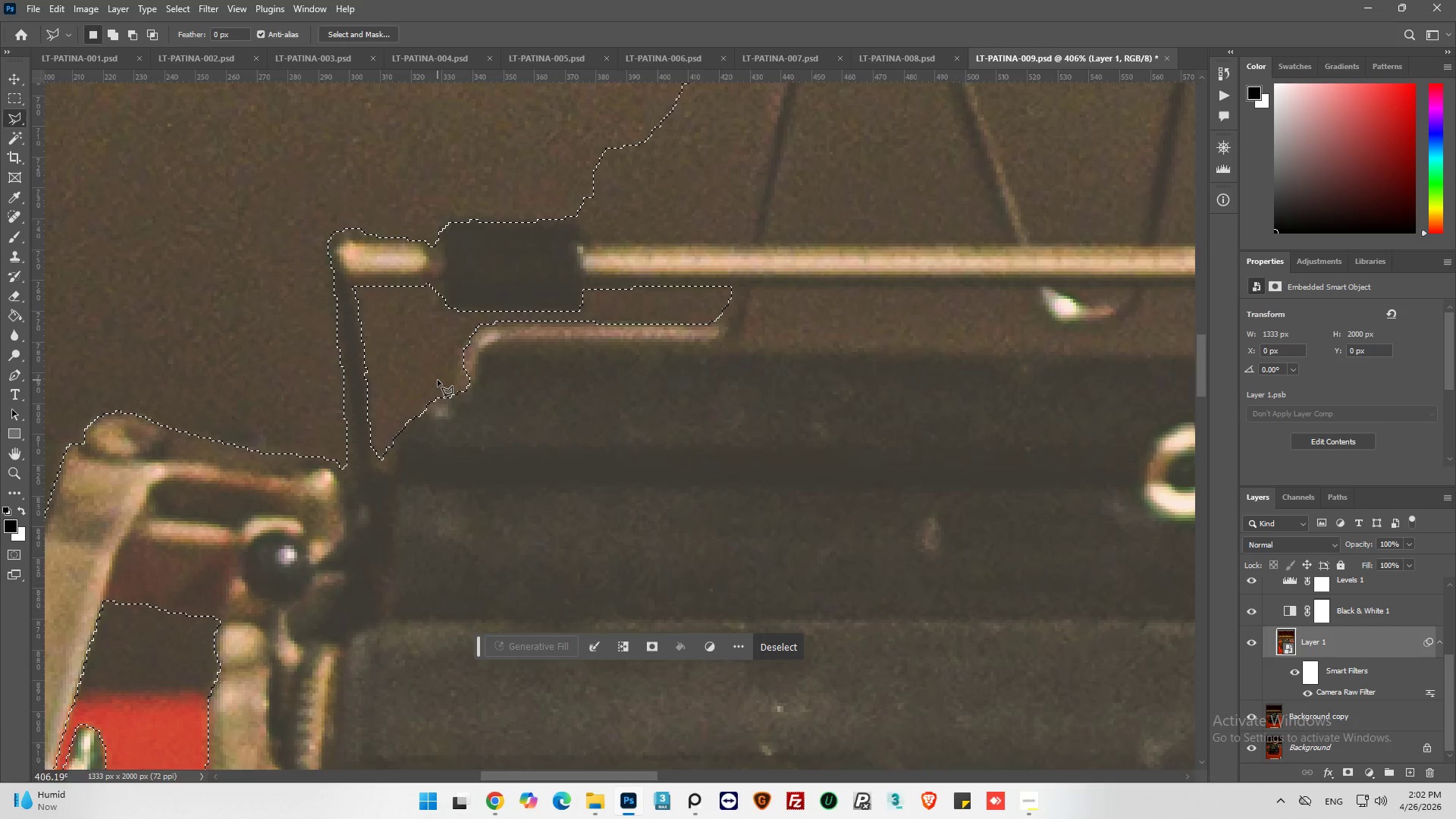 
scroll: coordinate [438, 380], scroll_direction: down, amount: 4.0
 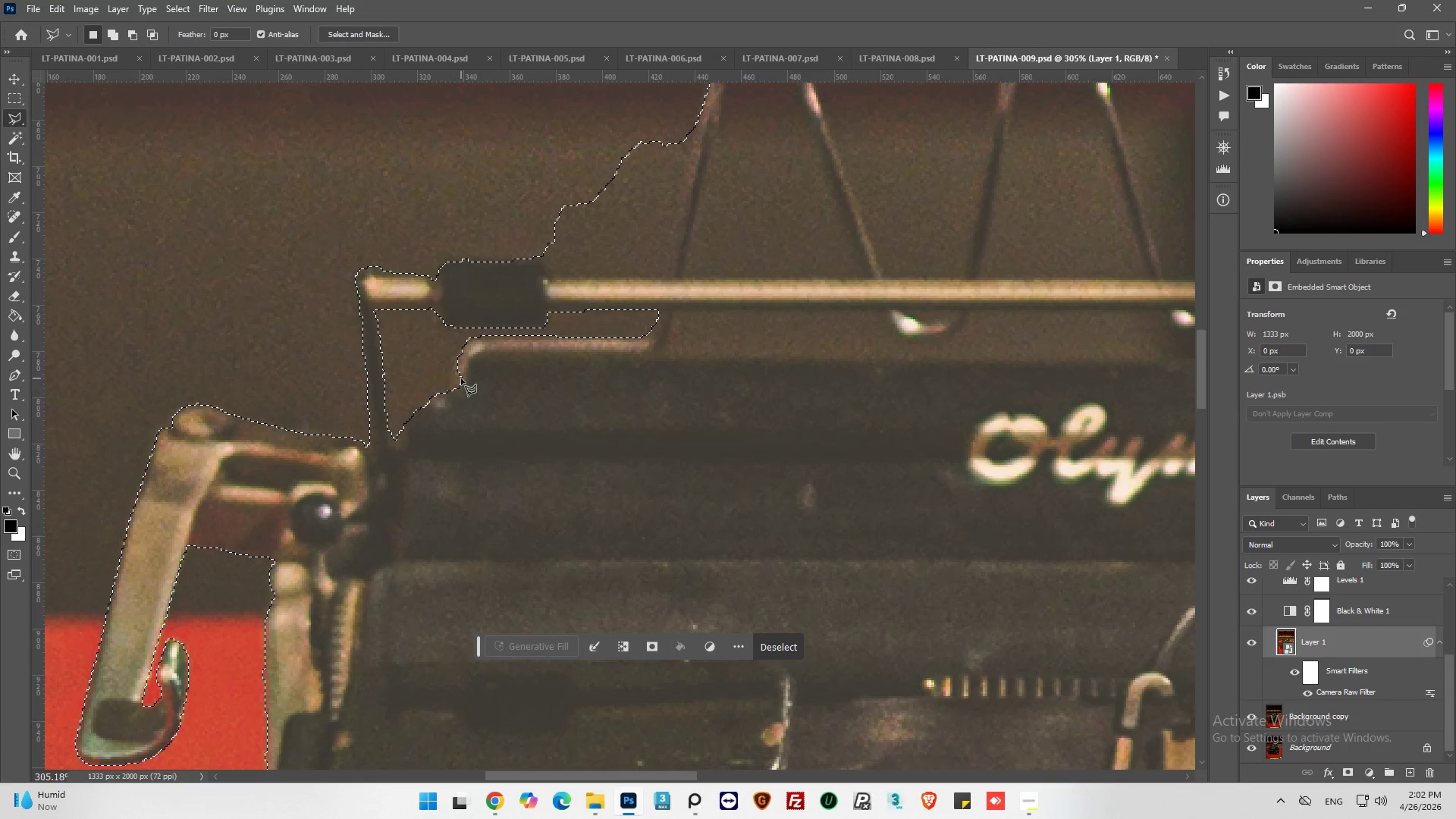 
key(Alt+AltLeft)
 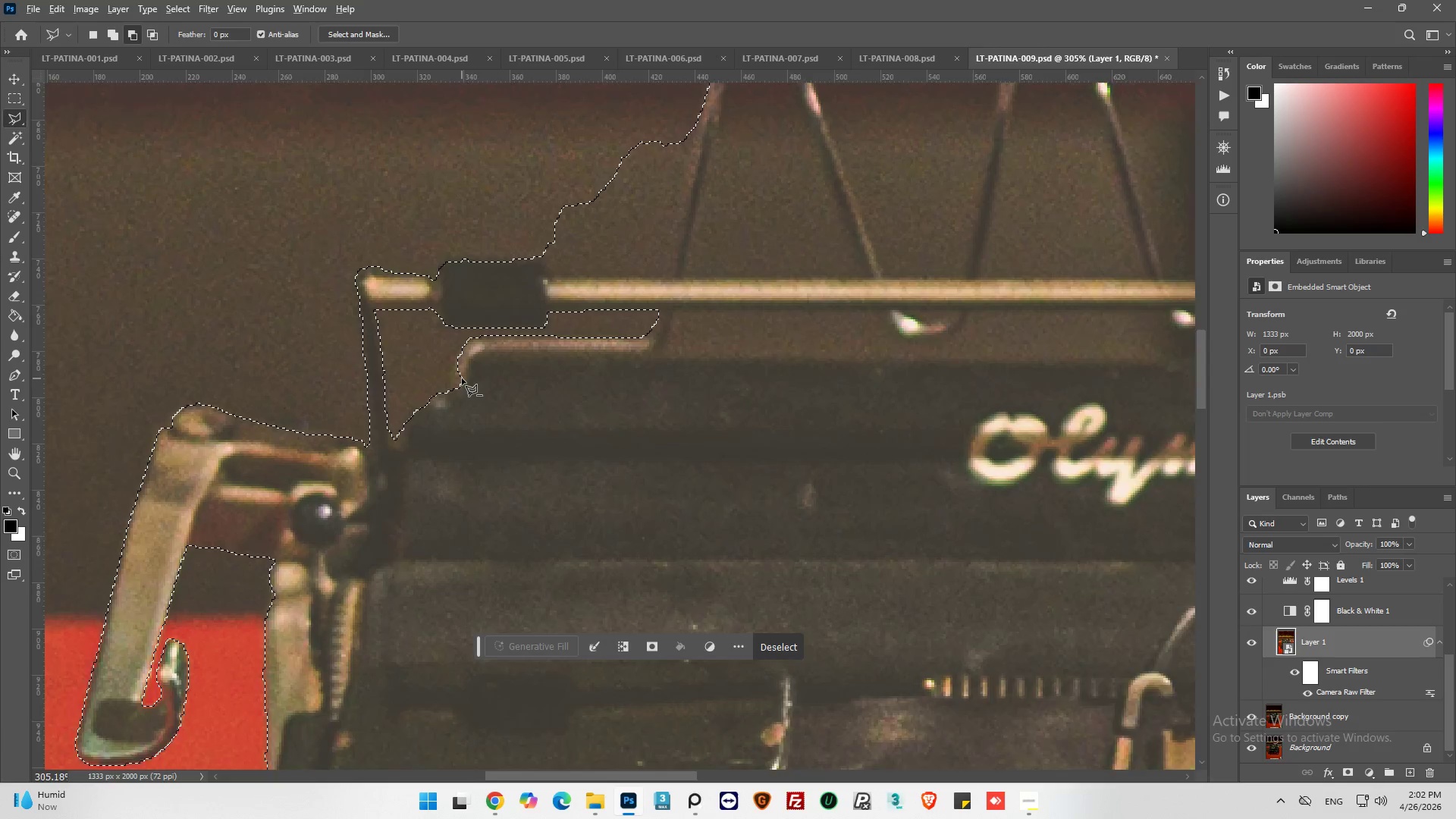 
scroll: coordinate [462, 378], scroll_direction: up, amount: 2.0
 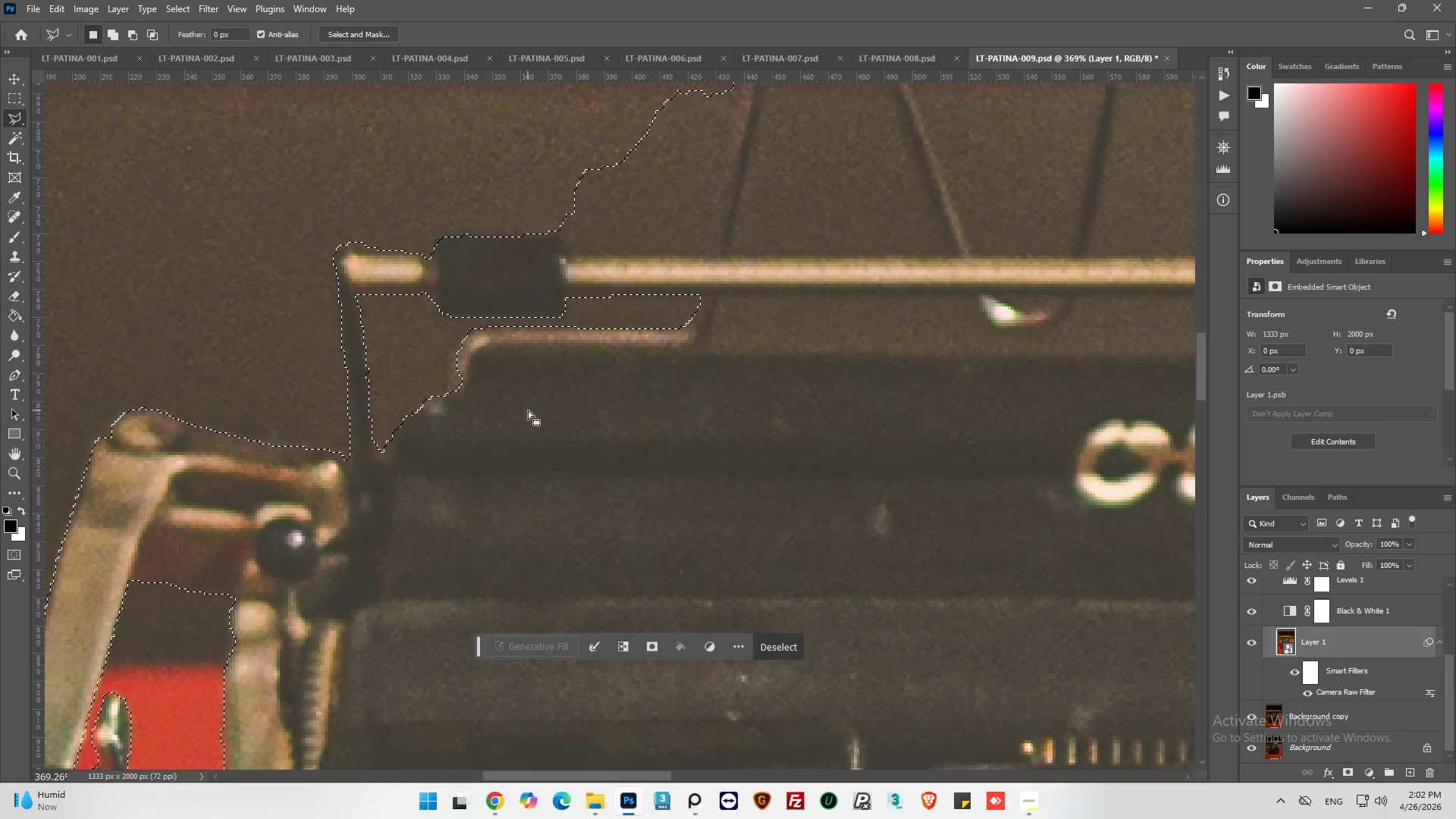 
hold_key(key=ShiftLeft, duration=0.98)
left_click([503, 339])
 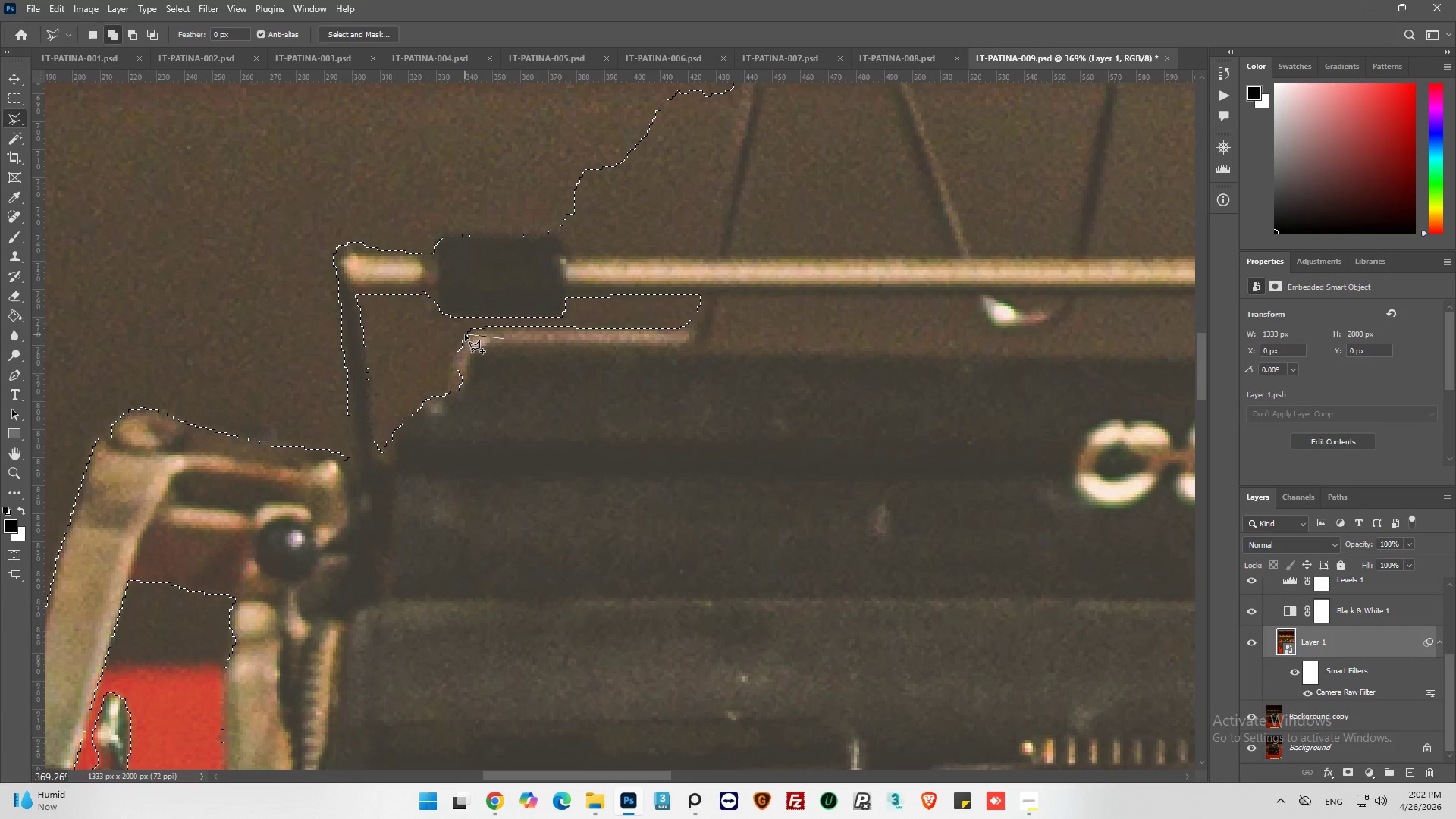 
left_click([465, 334])
 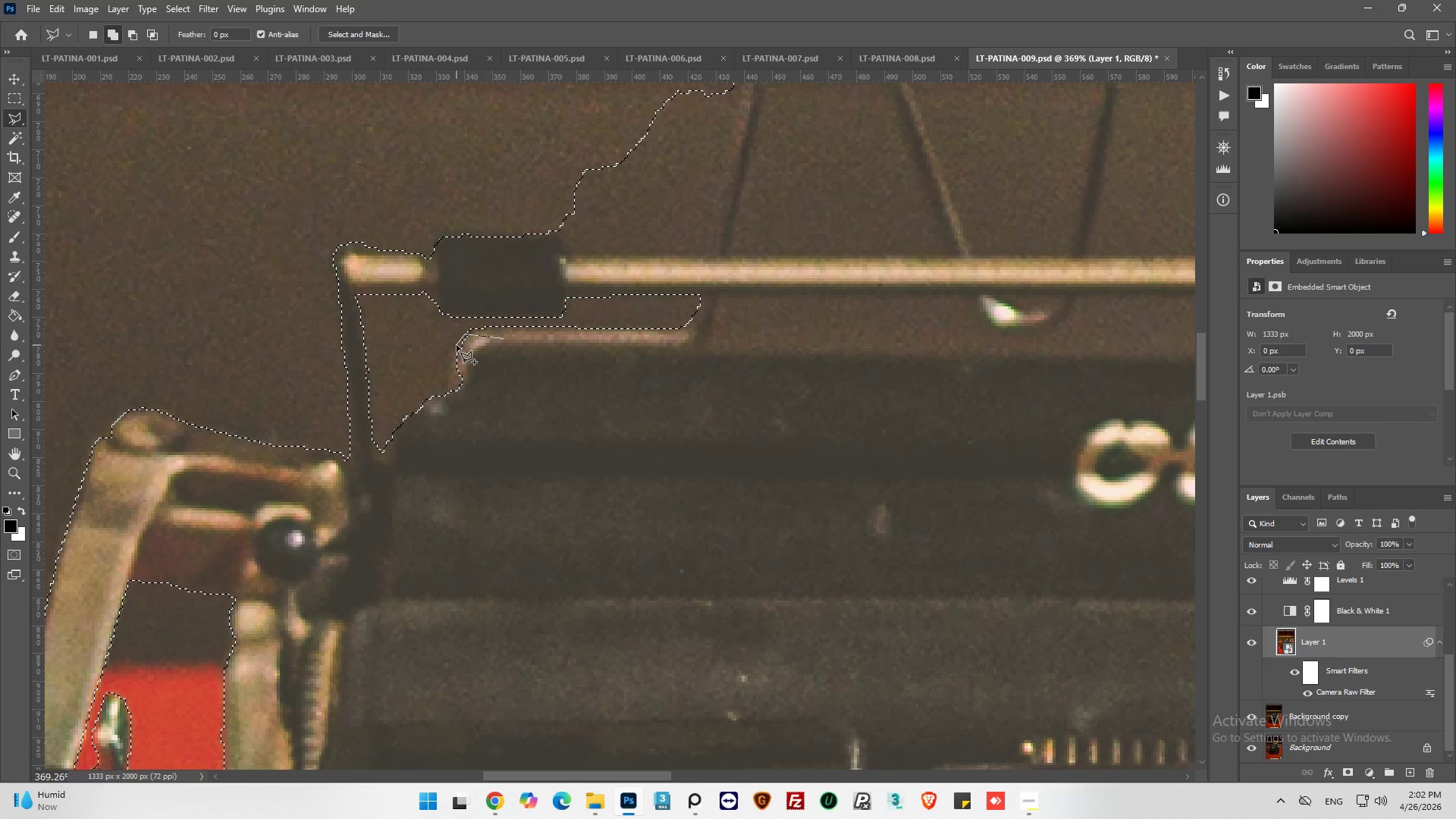 
left_click([457, 345])
 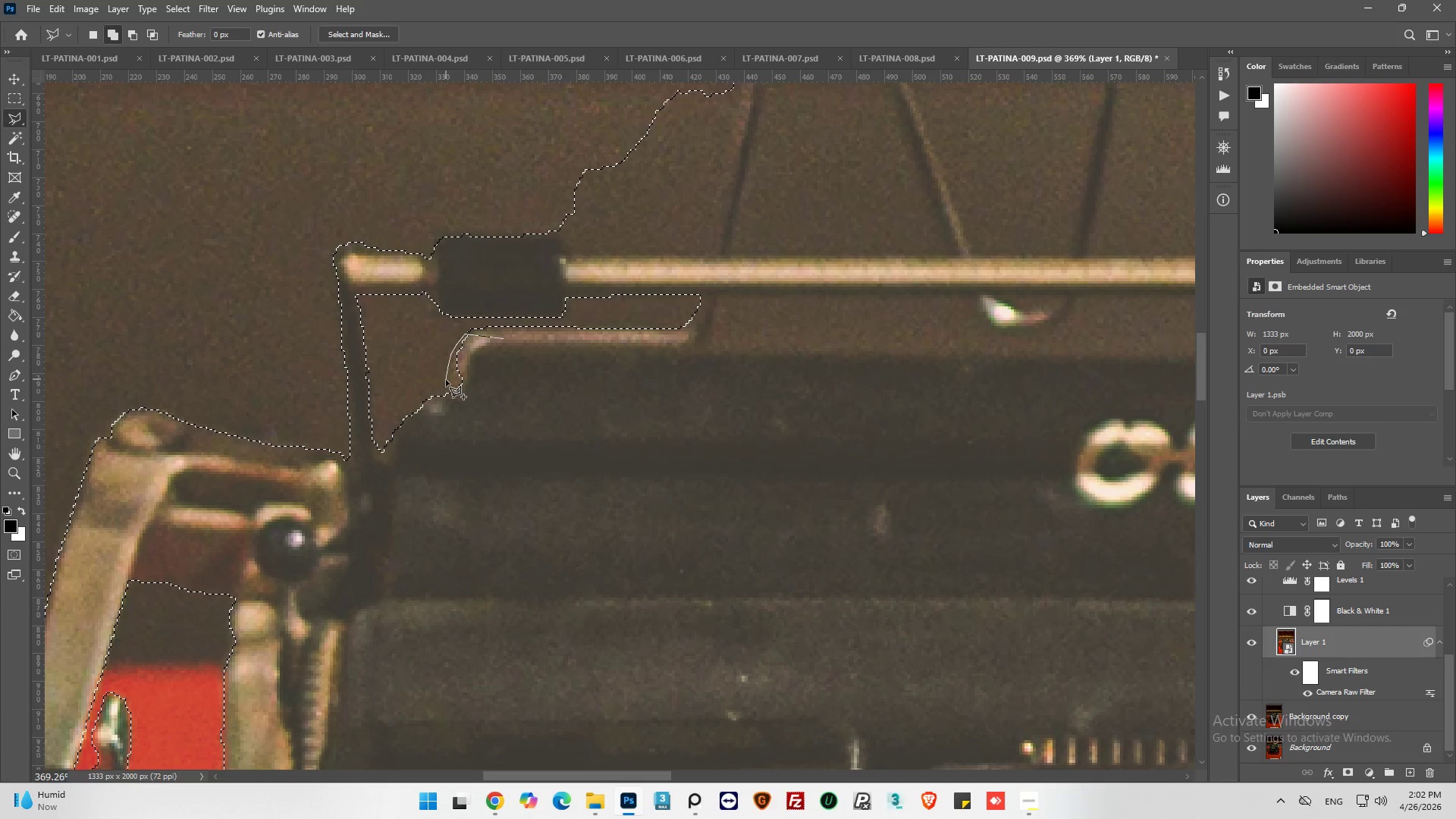 
left_click_drag(start_coordinate=[446, 391], to_coordinate=[447, 396])
 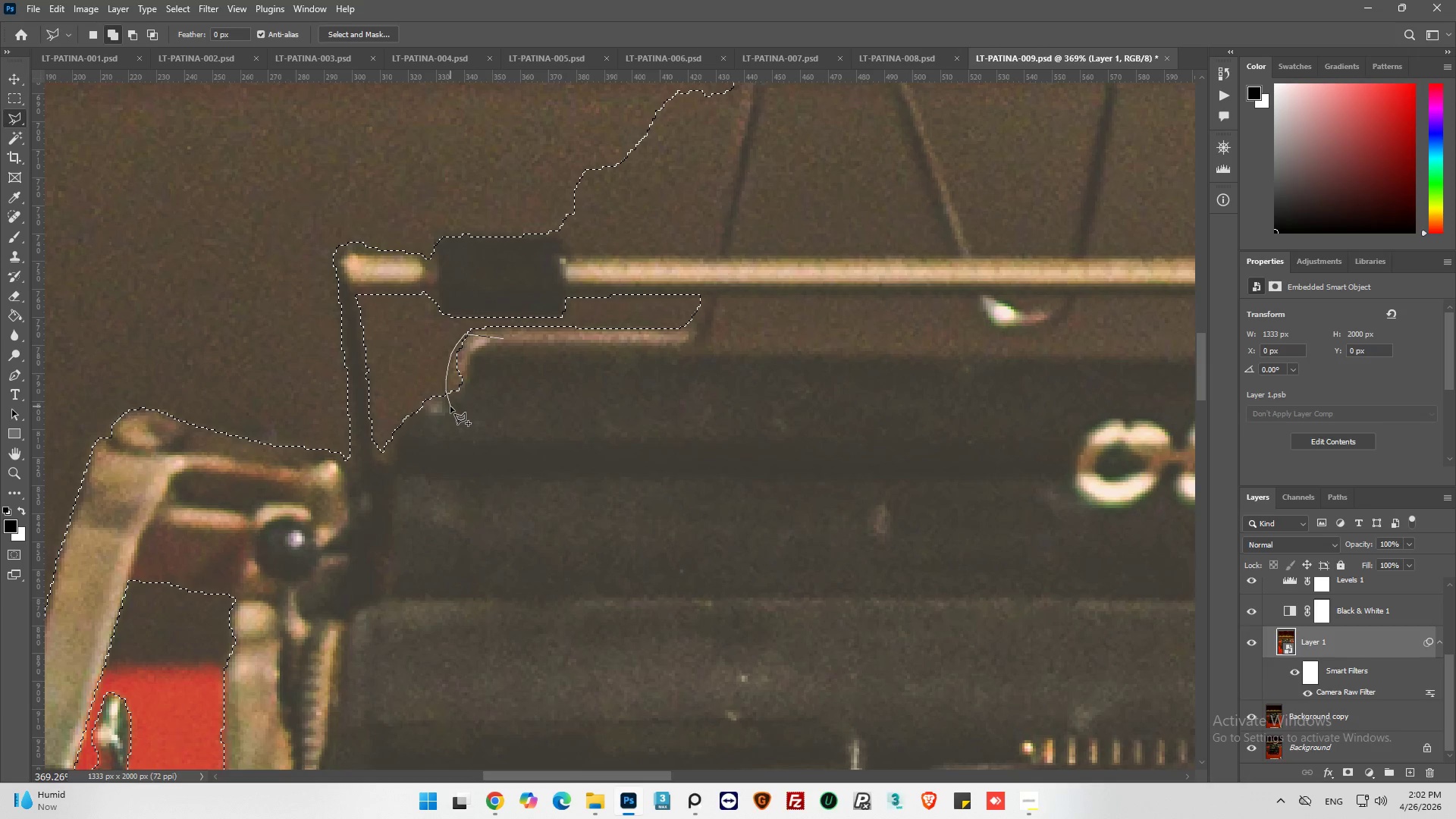 
left_click_drag(start_coordinate=[450, 406], to_coordinate=[452, 410])
 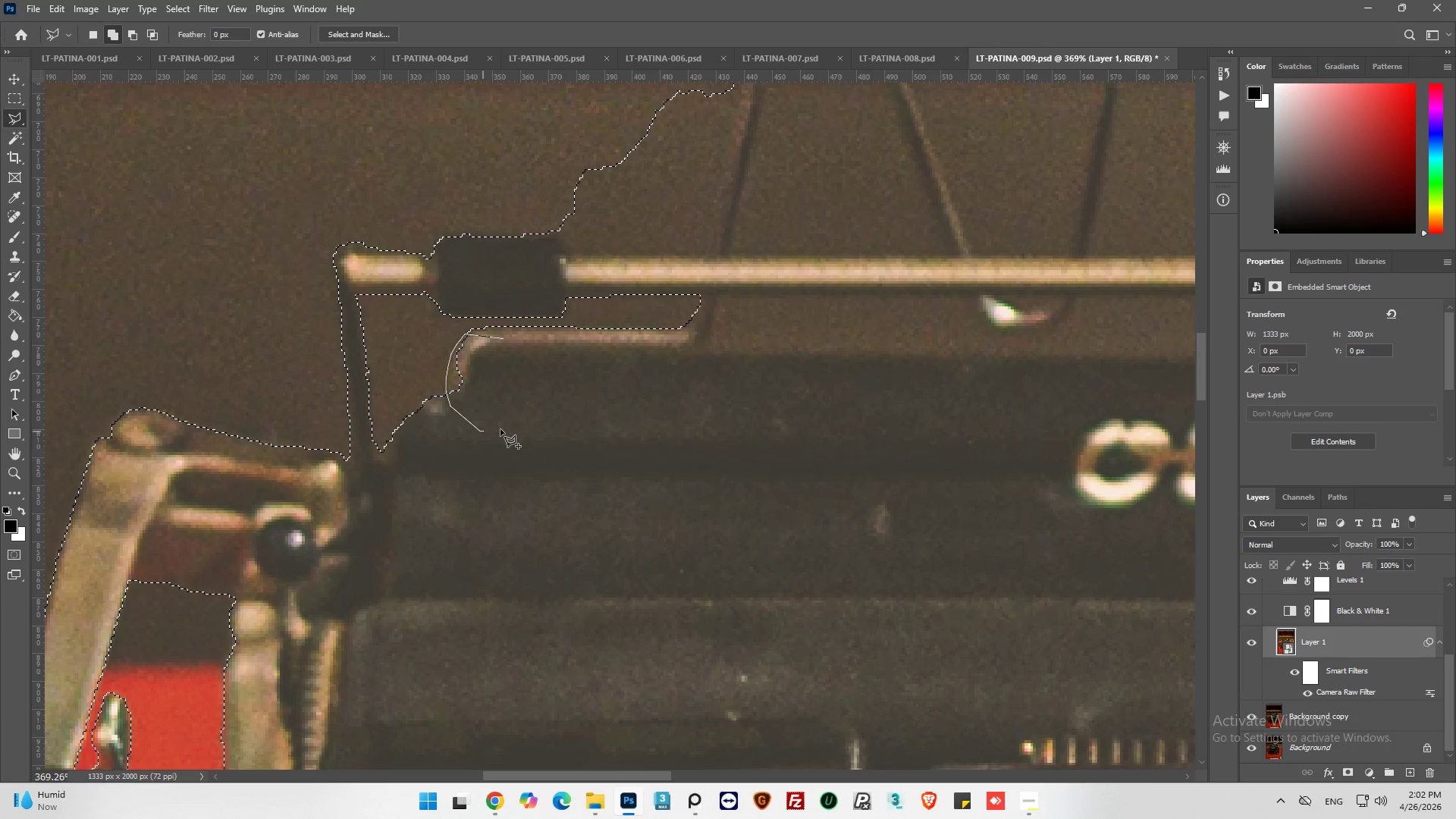 
left_click_drag(start_coordinate=[509, 425], to_coordinate=[515, 401])
 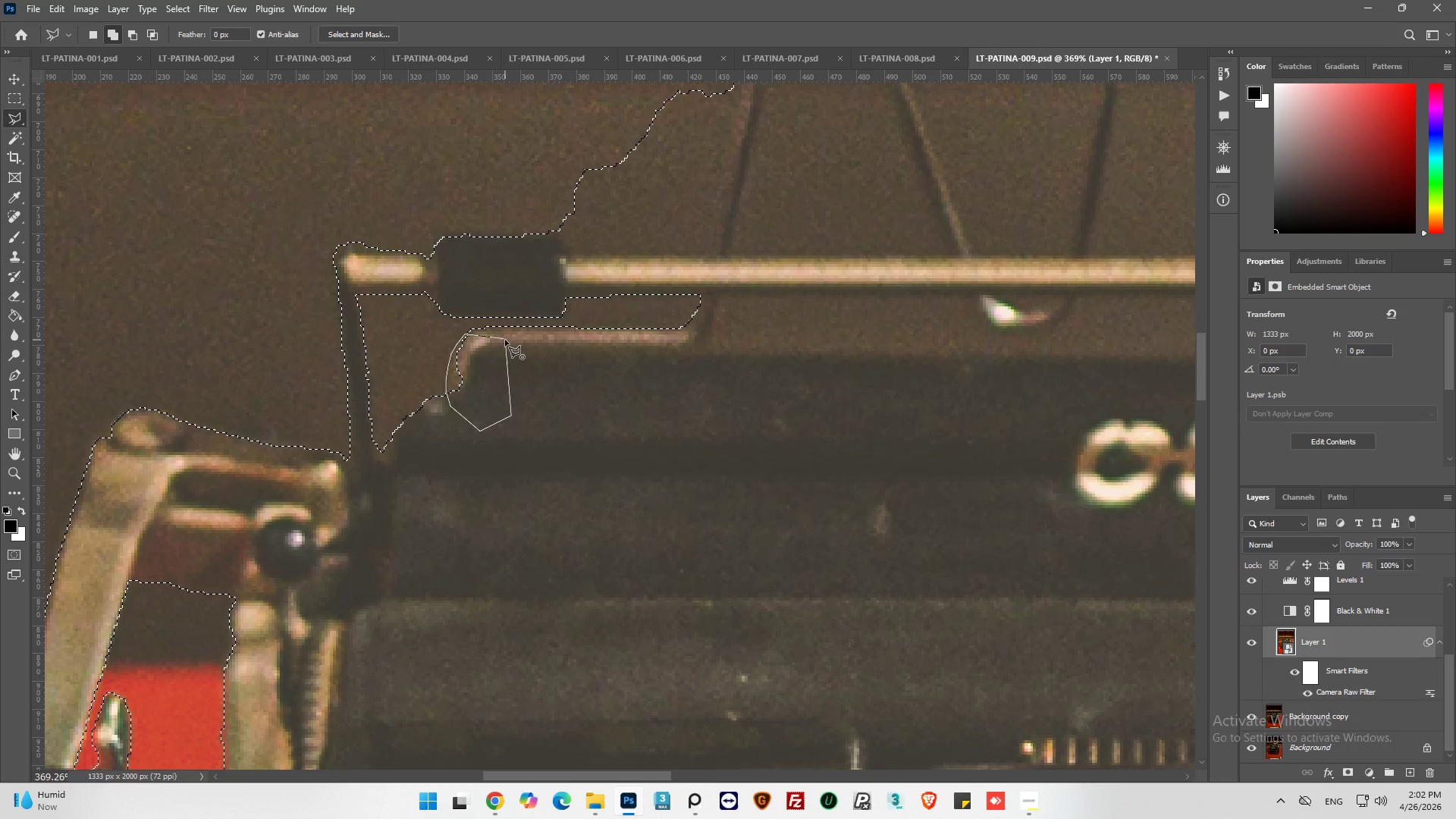 
left_click([505, 340])
 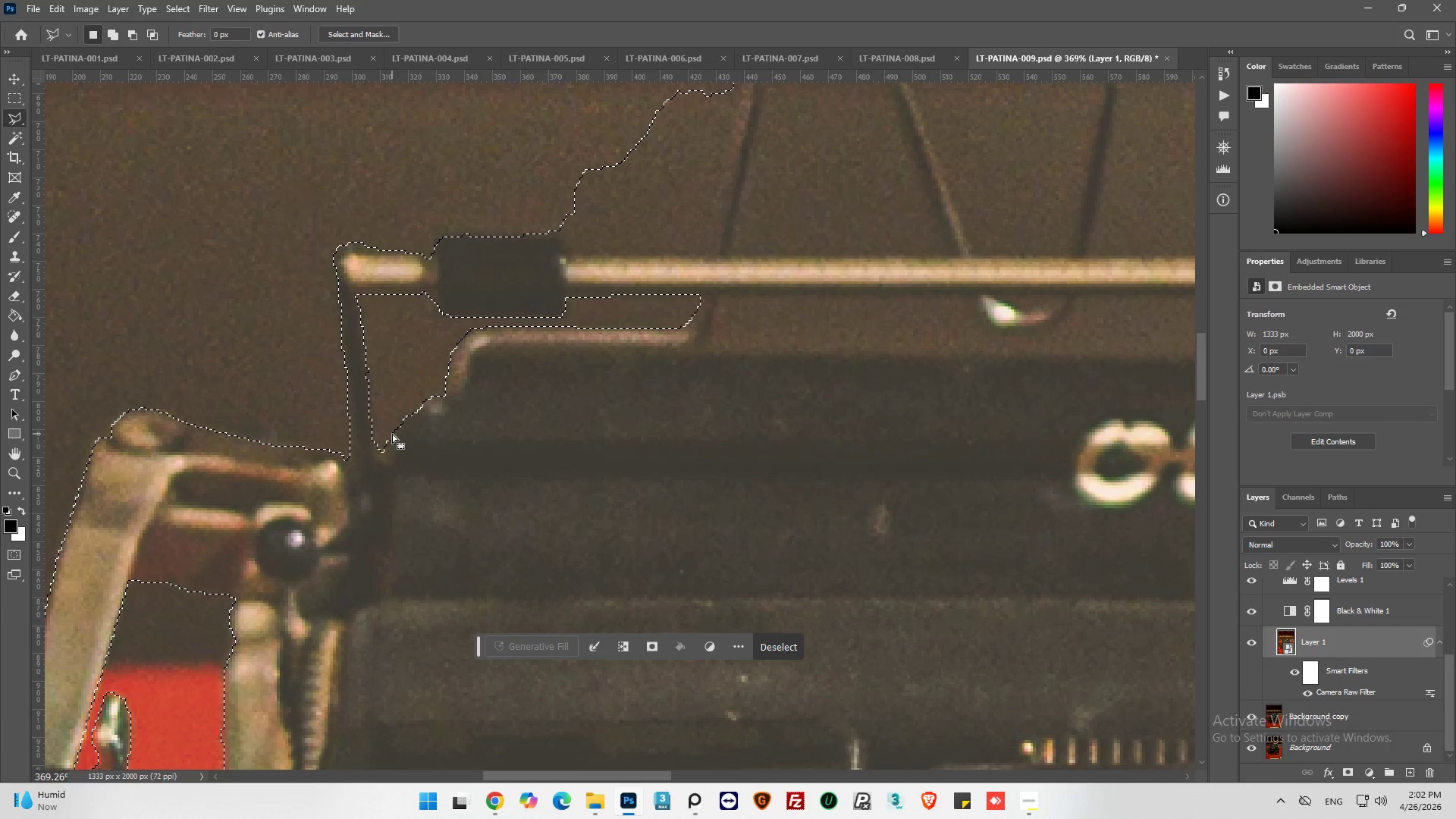 
hold_key(key=ShiftLeft, duration=0.97)
 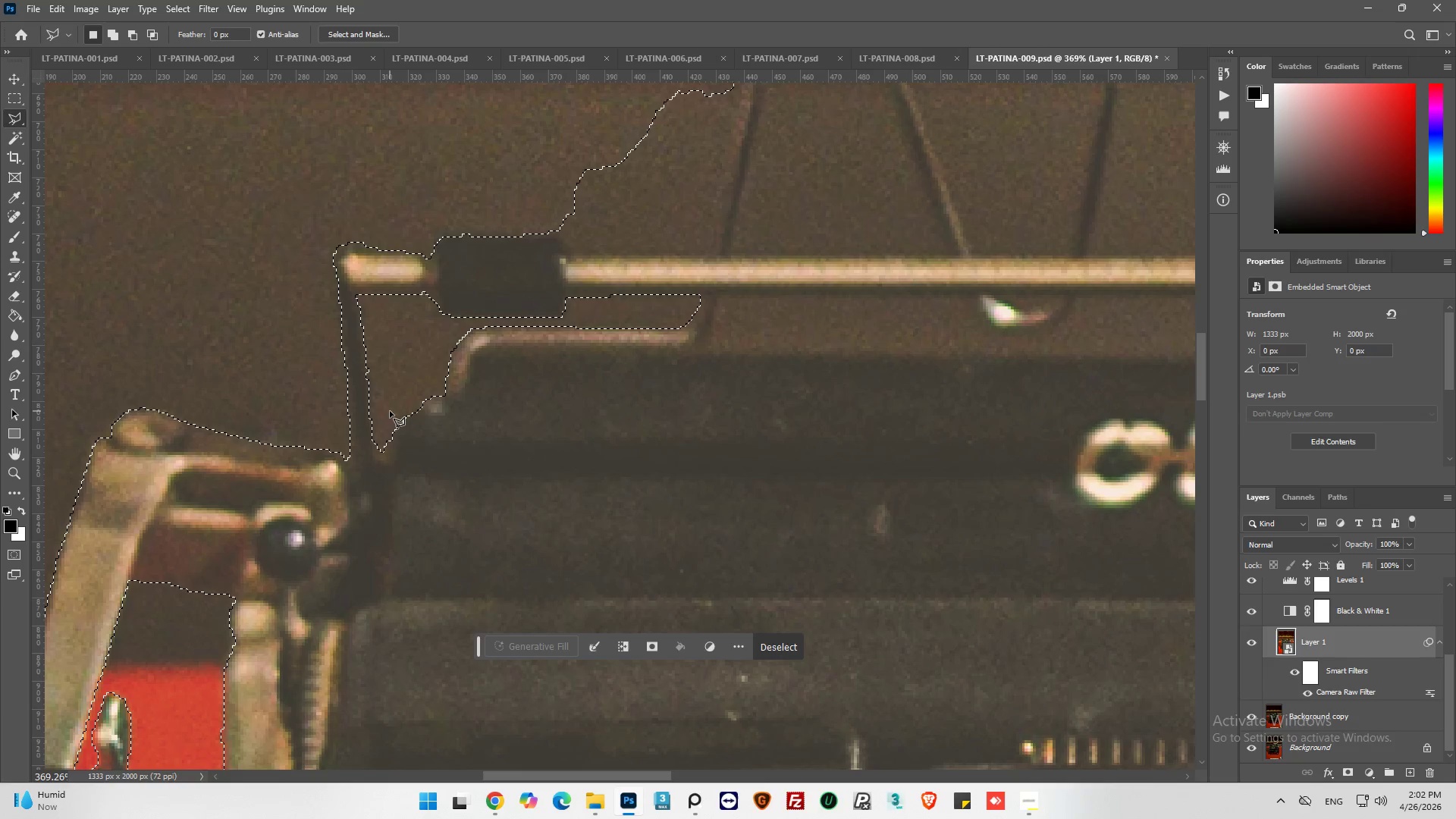 
hold_key(key=AltLeft, duration=1.19)
 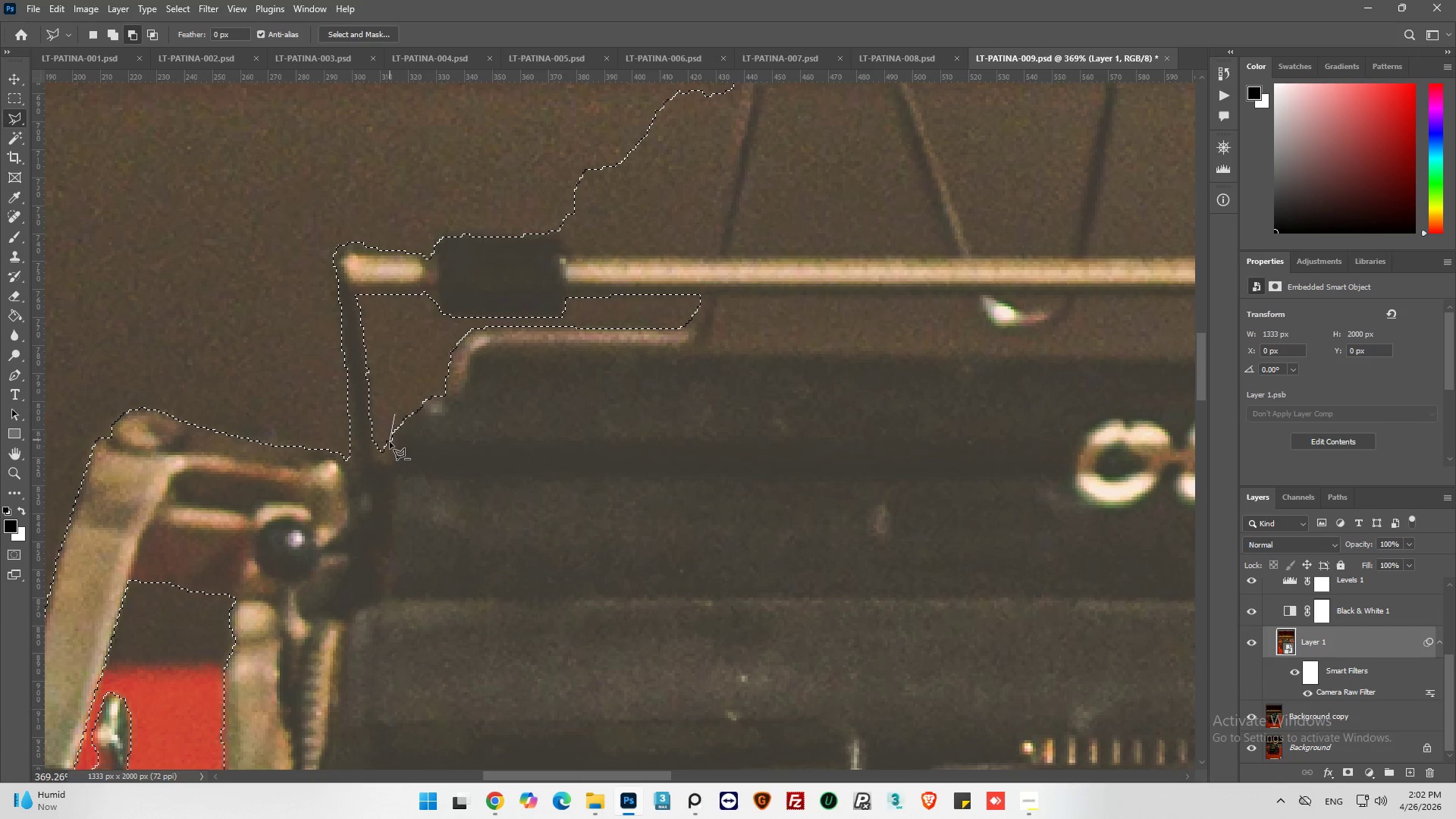 
left_click_drag(start_coordinate=[390, 444], to_coordinate=[390, 449])
 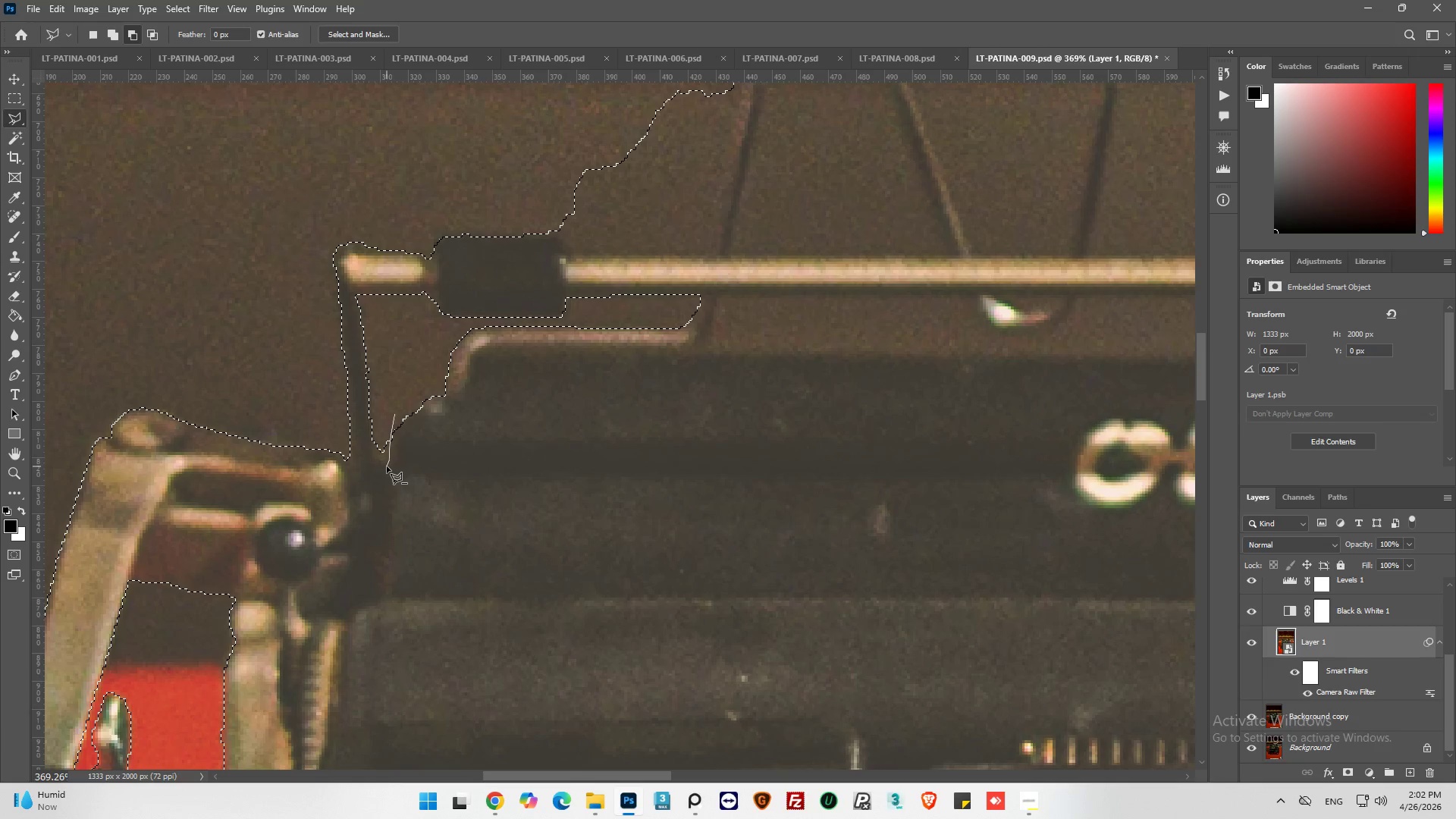 
left_click([383, 464])
 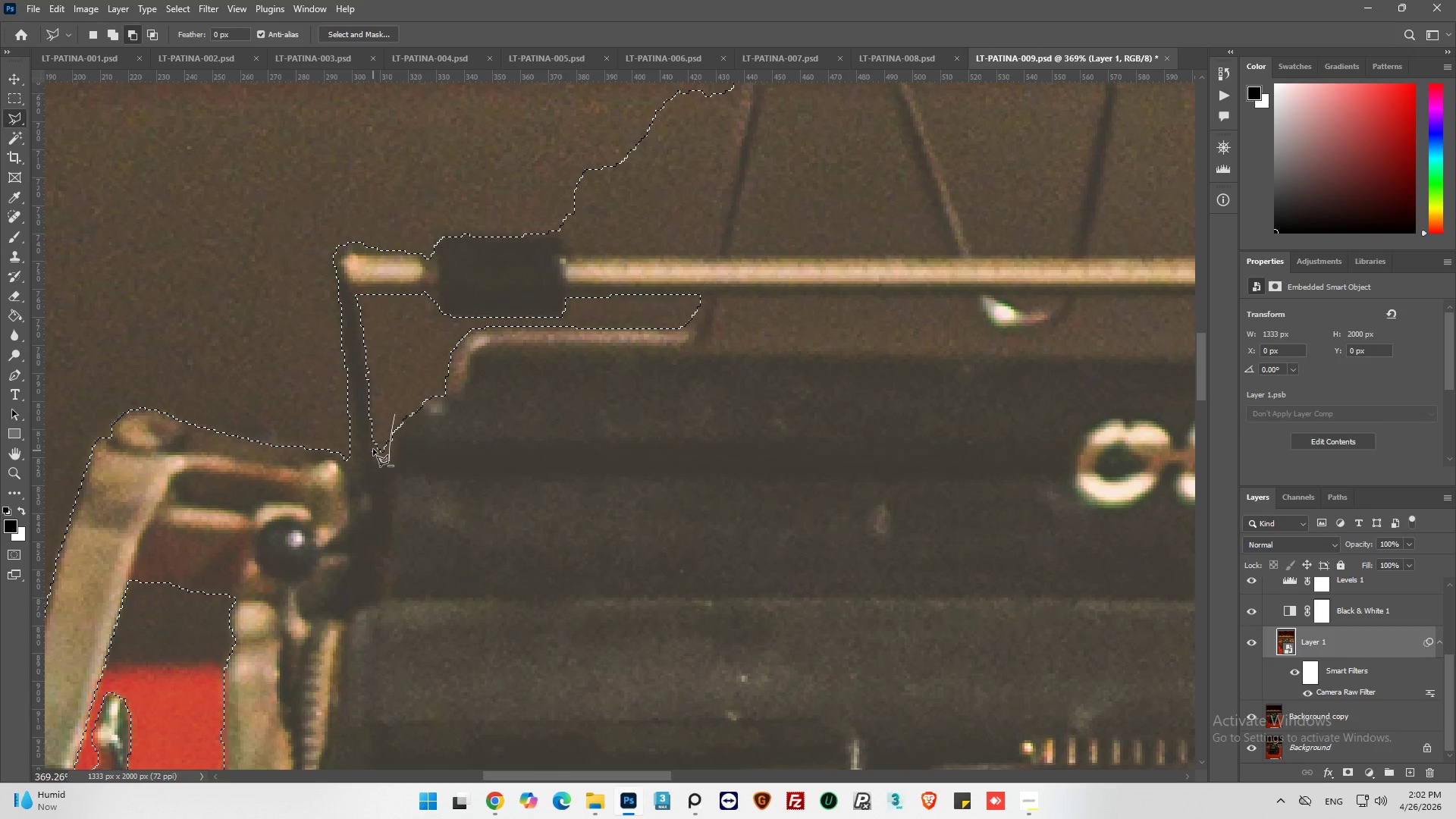 
left_click_drag(start_coordinate=[374, 436], to_coordinate=[374, 431])
 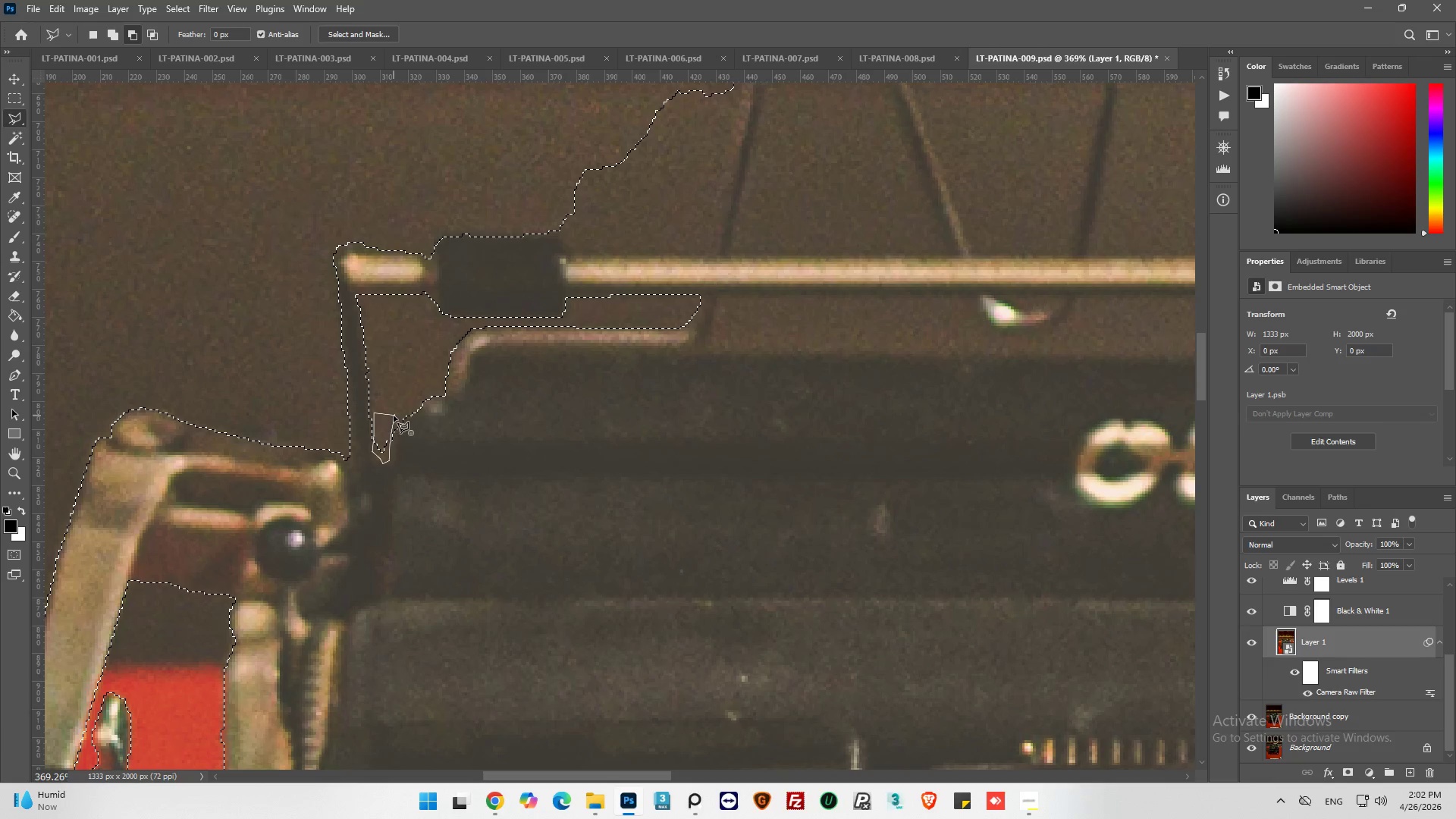 
left_click([393, 413])
 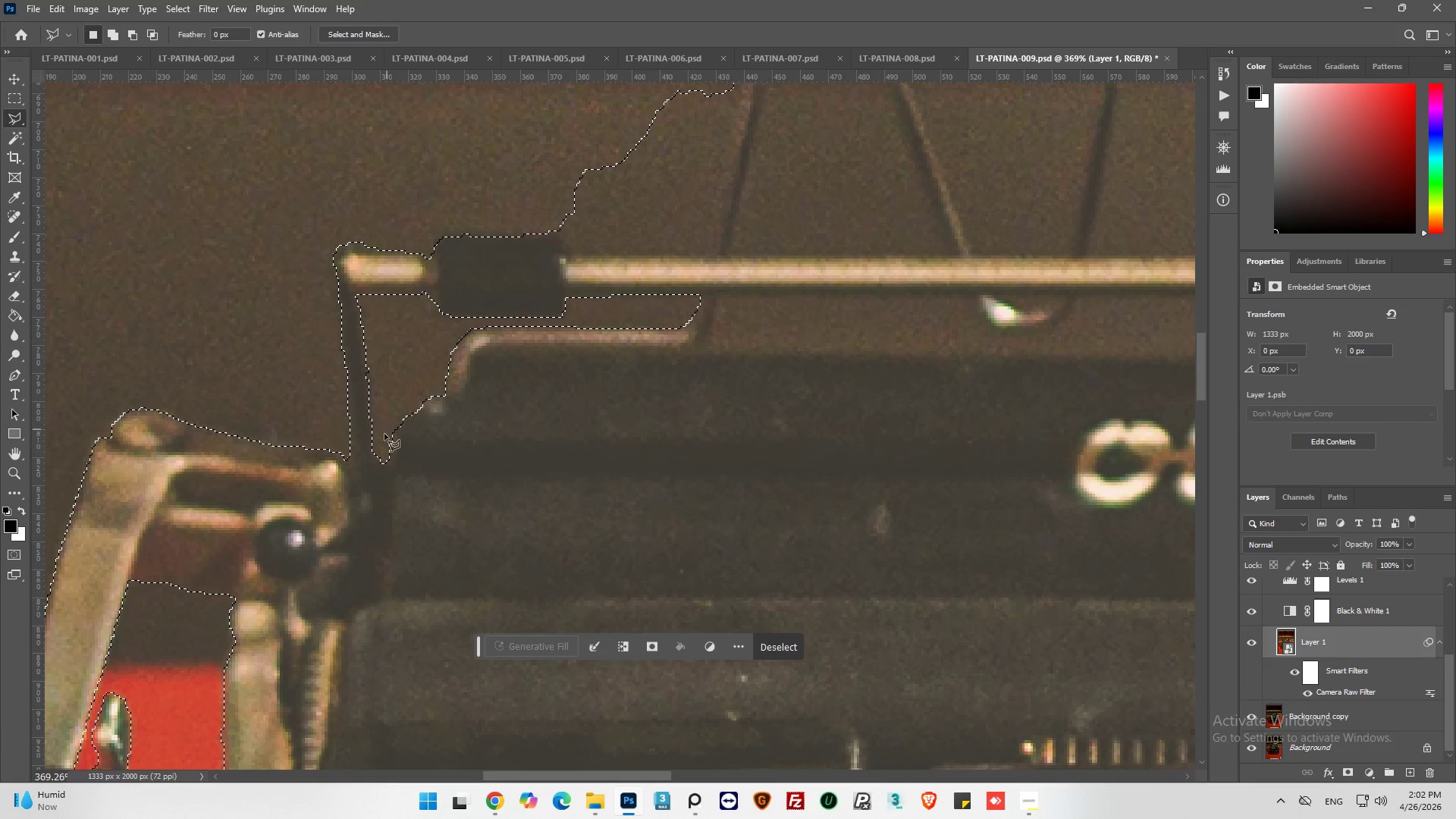 
key(Alt+AltLeft)
 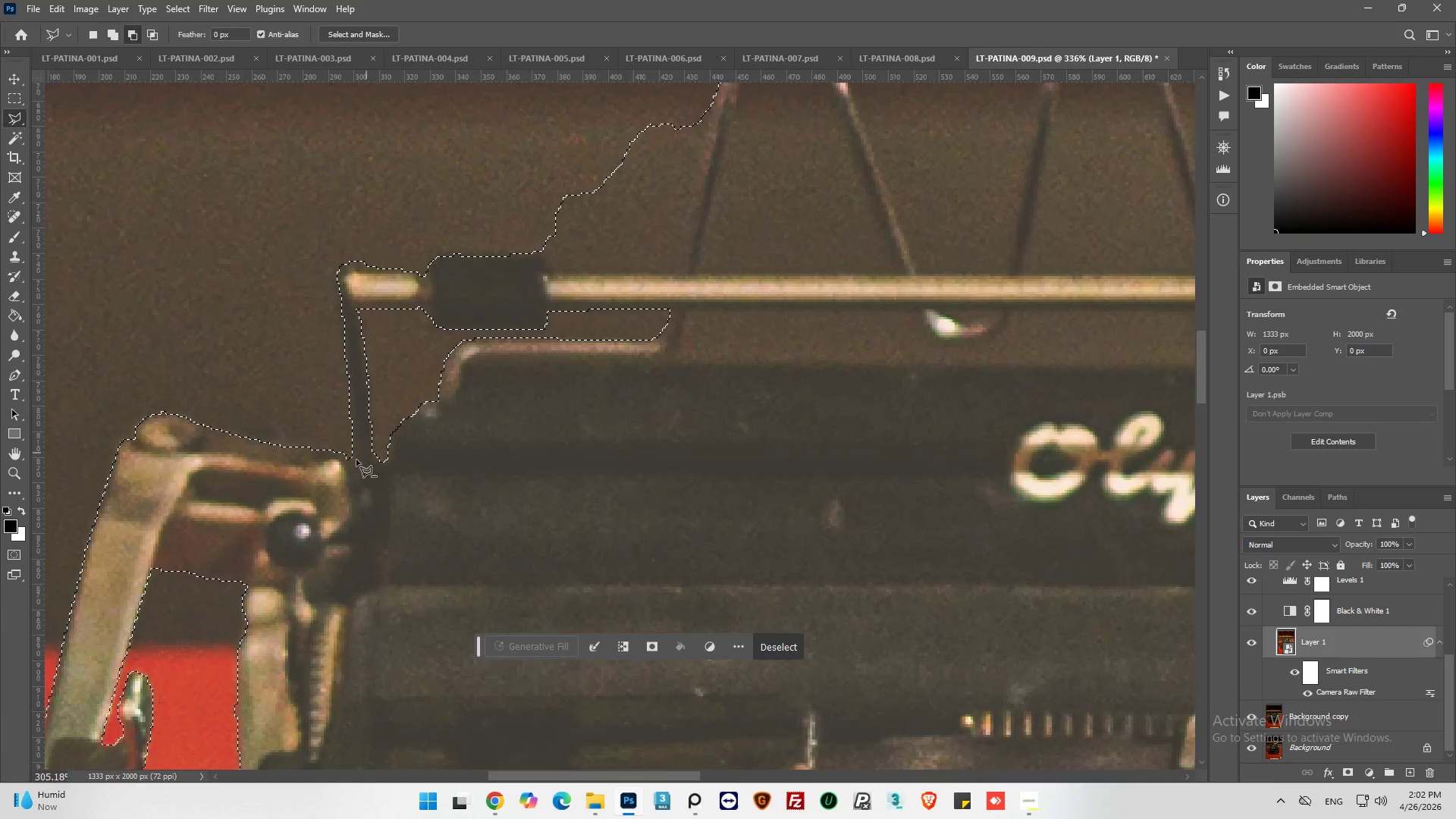 
key(Alt+AltLeft)
 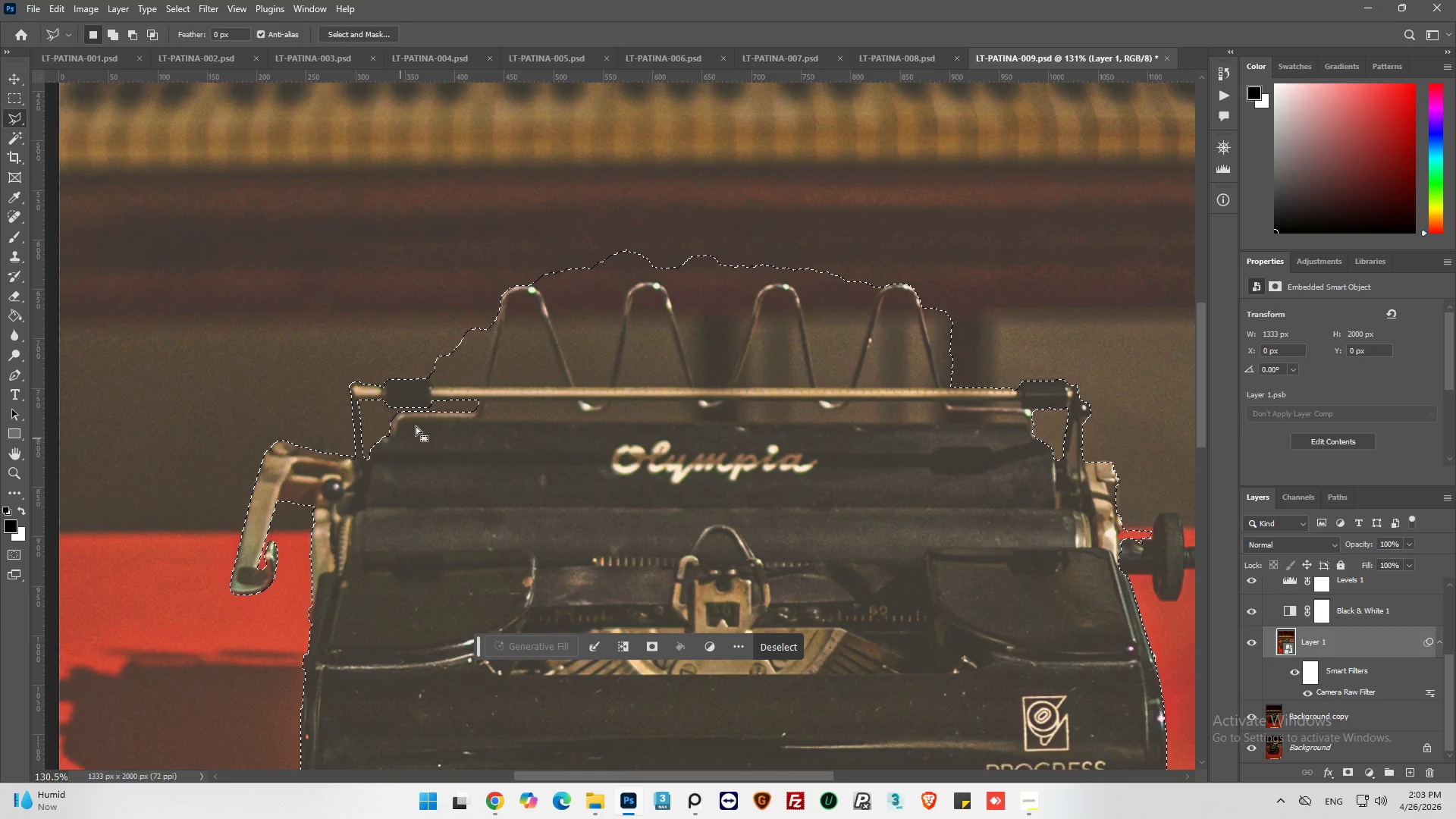 
scroll: coordinate [357, 457], scroll_direction: down, amount: 11.0
 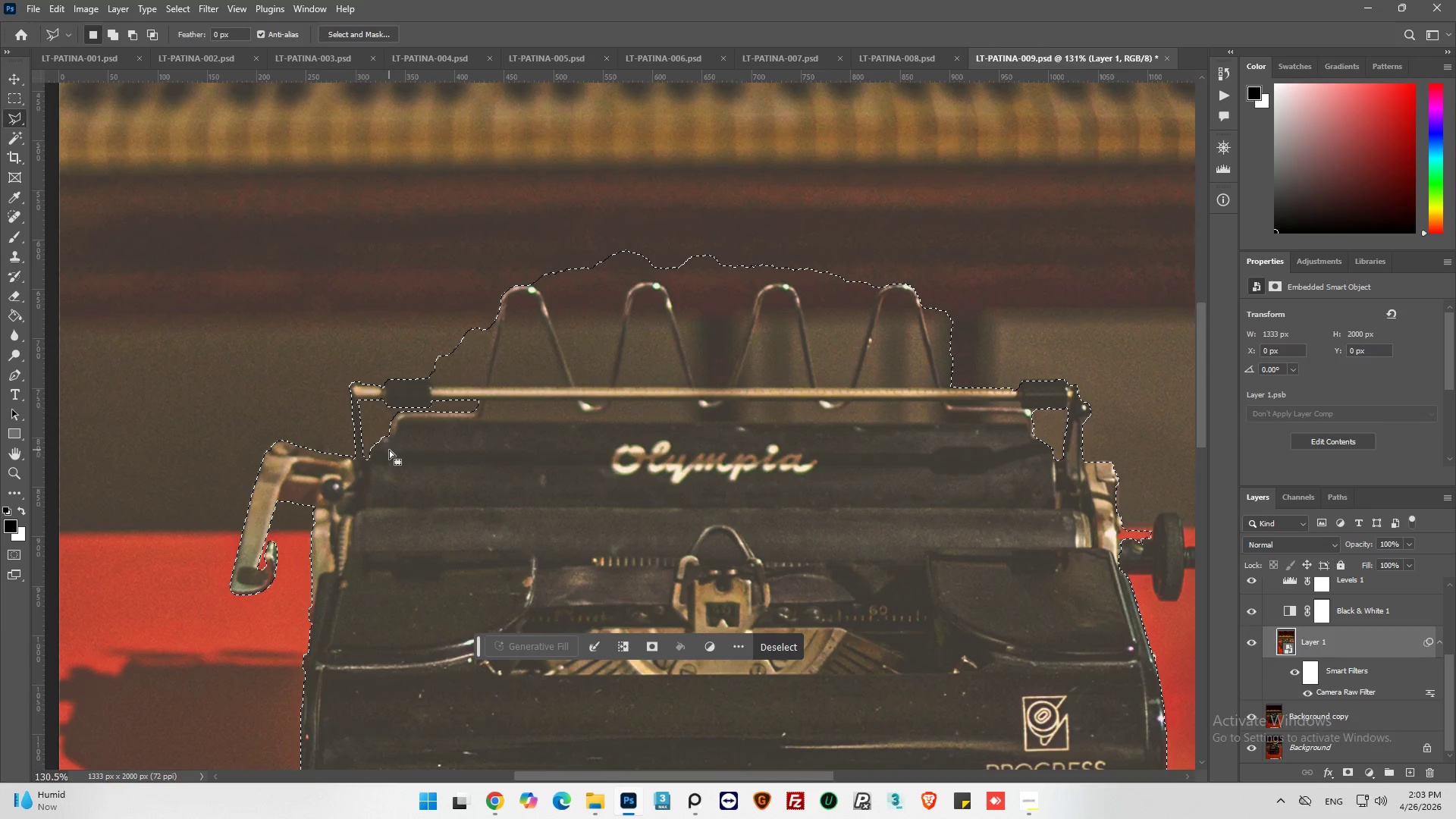 
hold_key(key=AltLeft, duration=0.61)
scroll: coordinate [507, 346], scroll_direction: up, amount: 8.0
 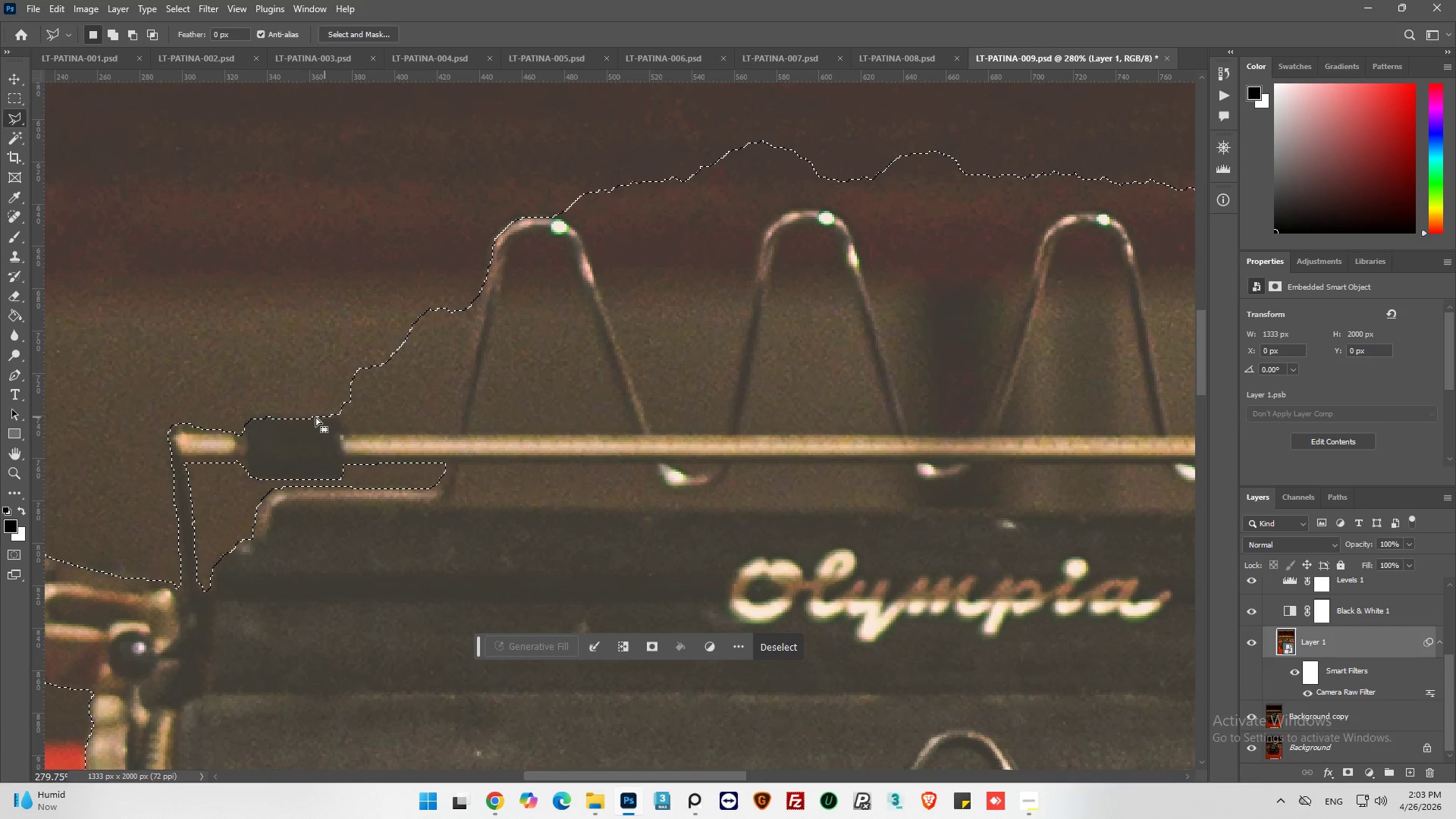 
hold_key(key=AltLeft, duration=1.03)
left_click_drag(start_coordinate=[284, 410], to_coordinate=[290, 411])
 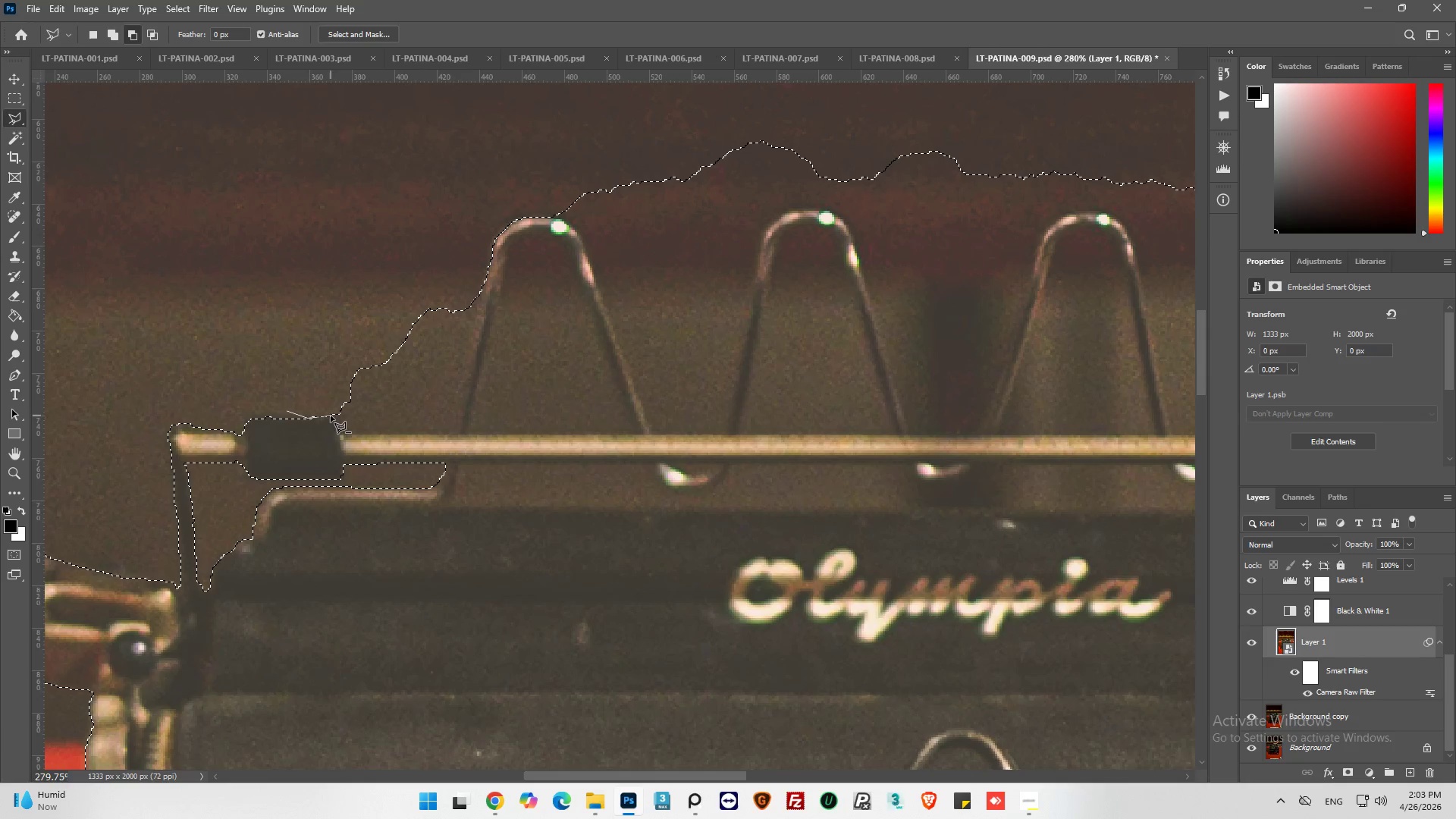 
left_click([340, 418])
 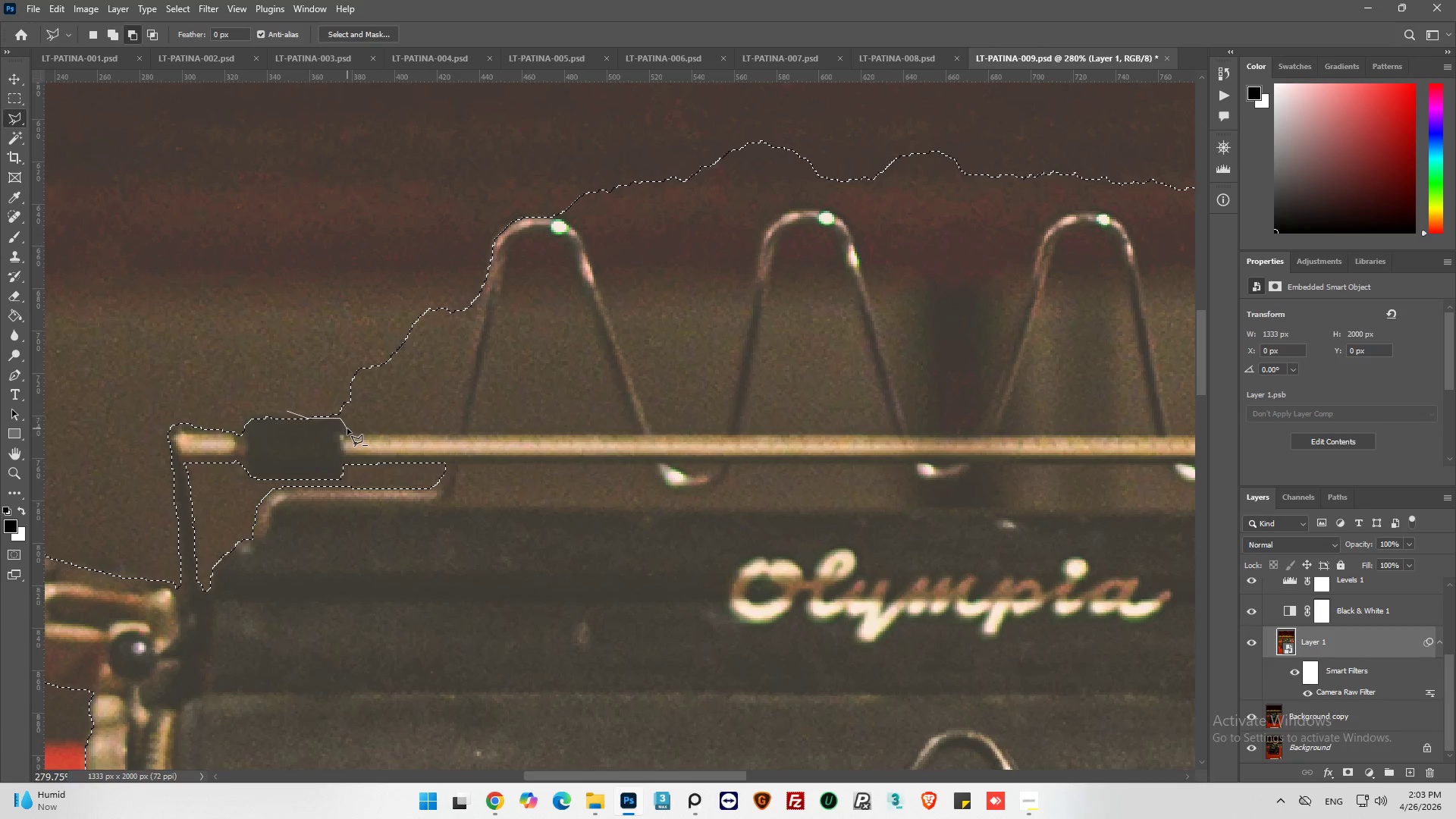 
left_click([347, 431])
 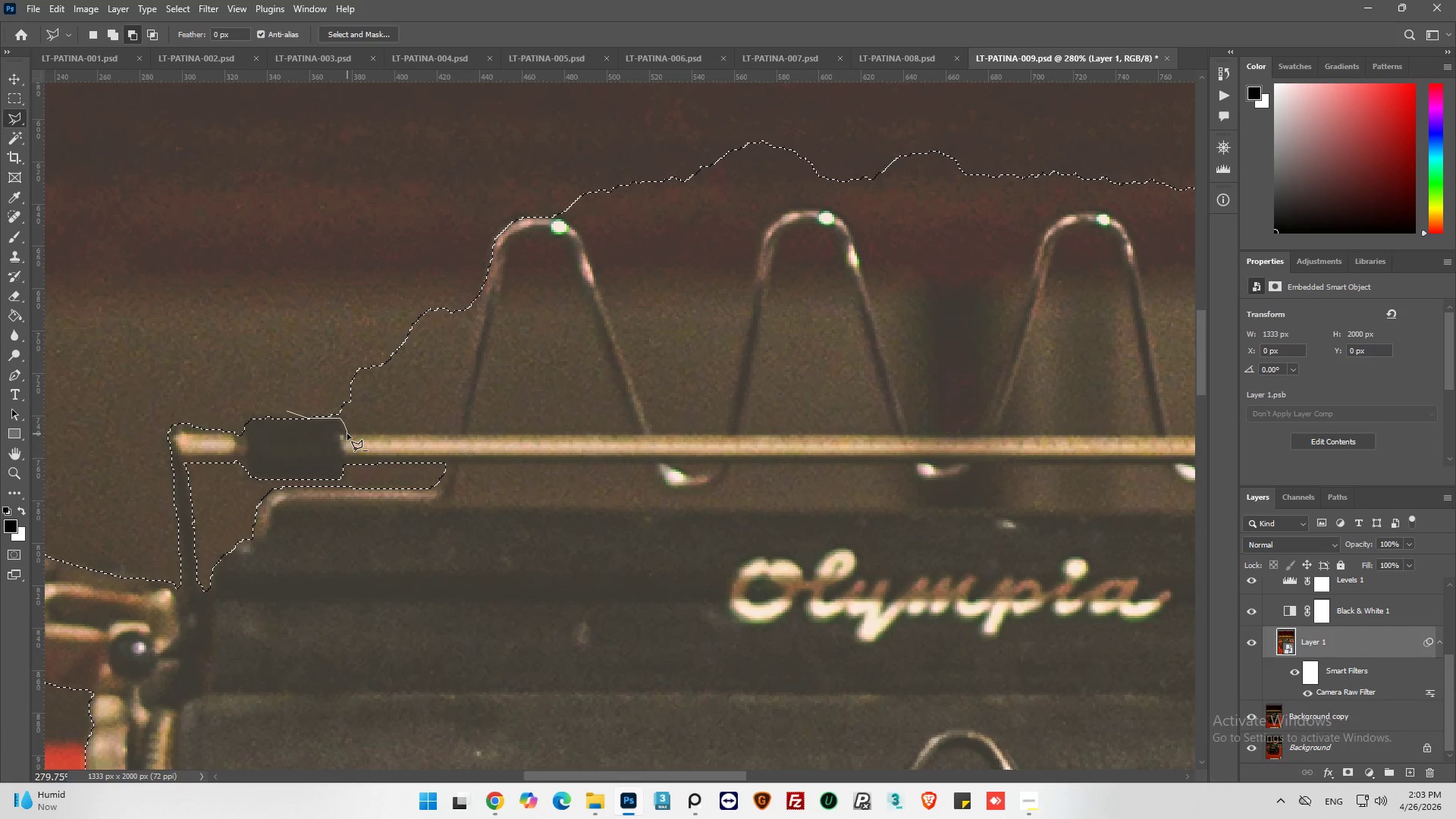 
left_click([348, 434])
 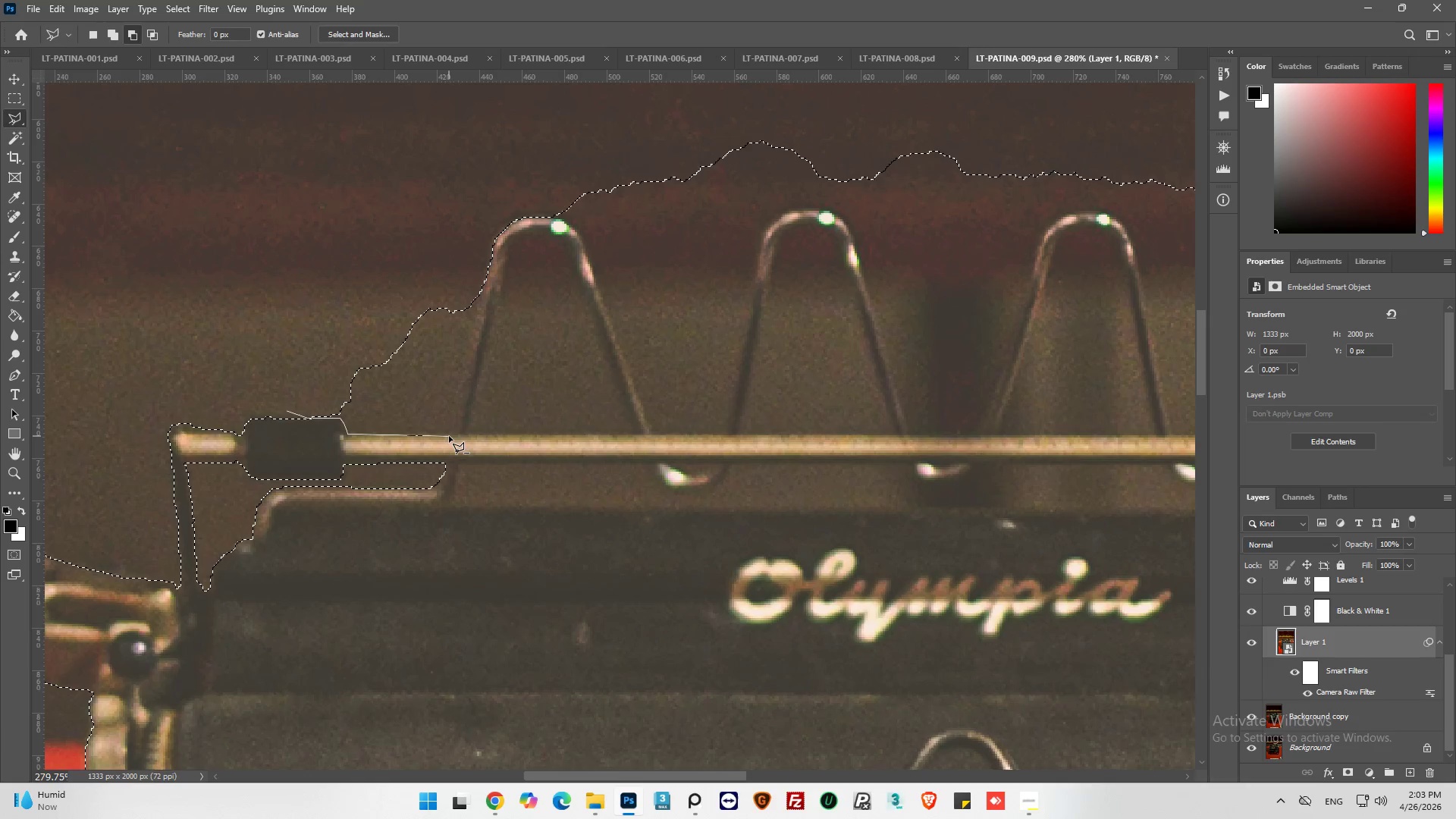 
hold_key(key=AltLeft, duration=1.49)
 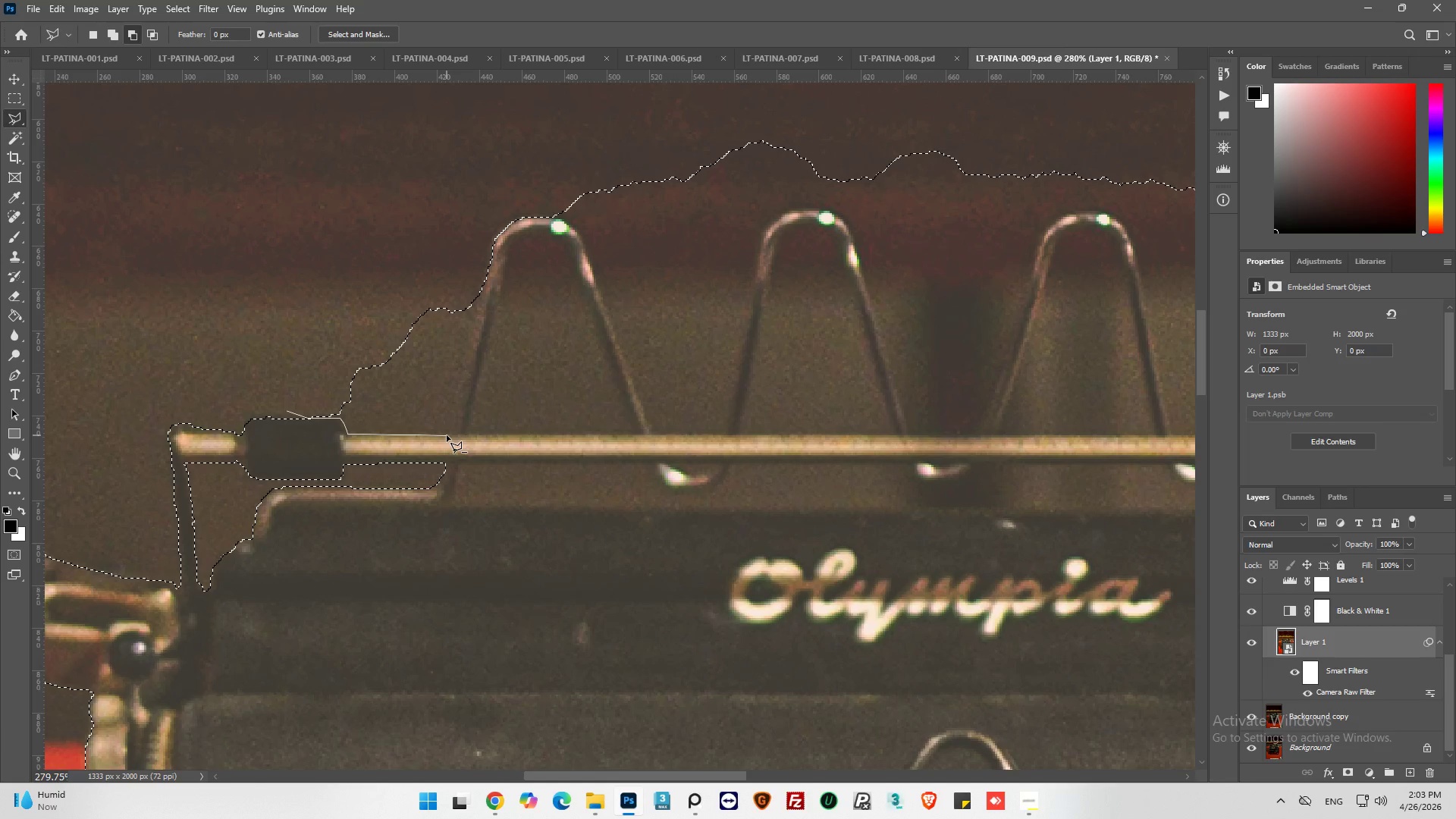 
hold_key(key=ShiftLeft, duration=1.81)
left_click([452, 435])
 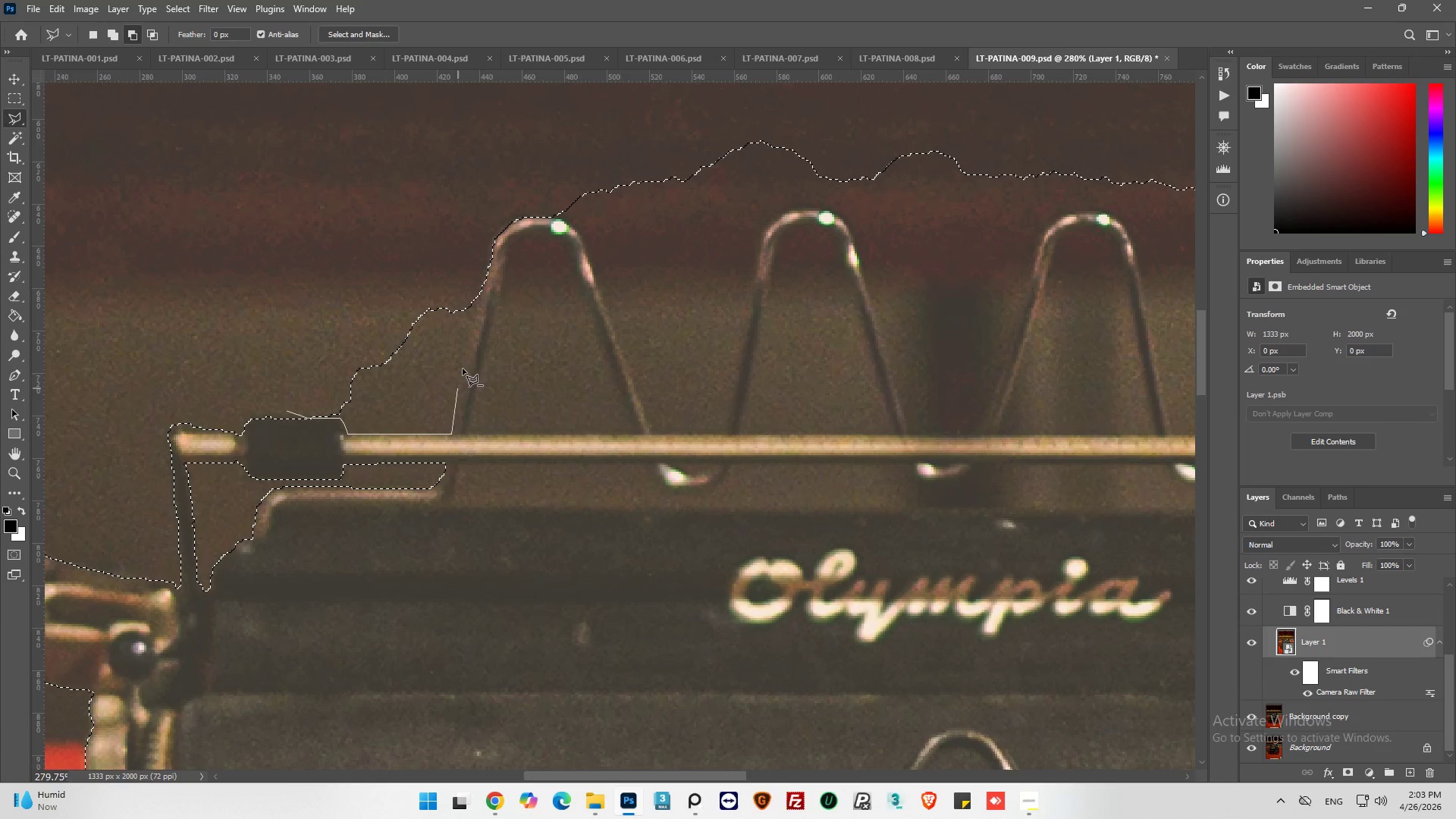 
hold_key(key=ShiftLeft, duration=0.66)
 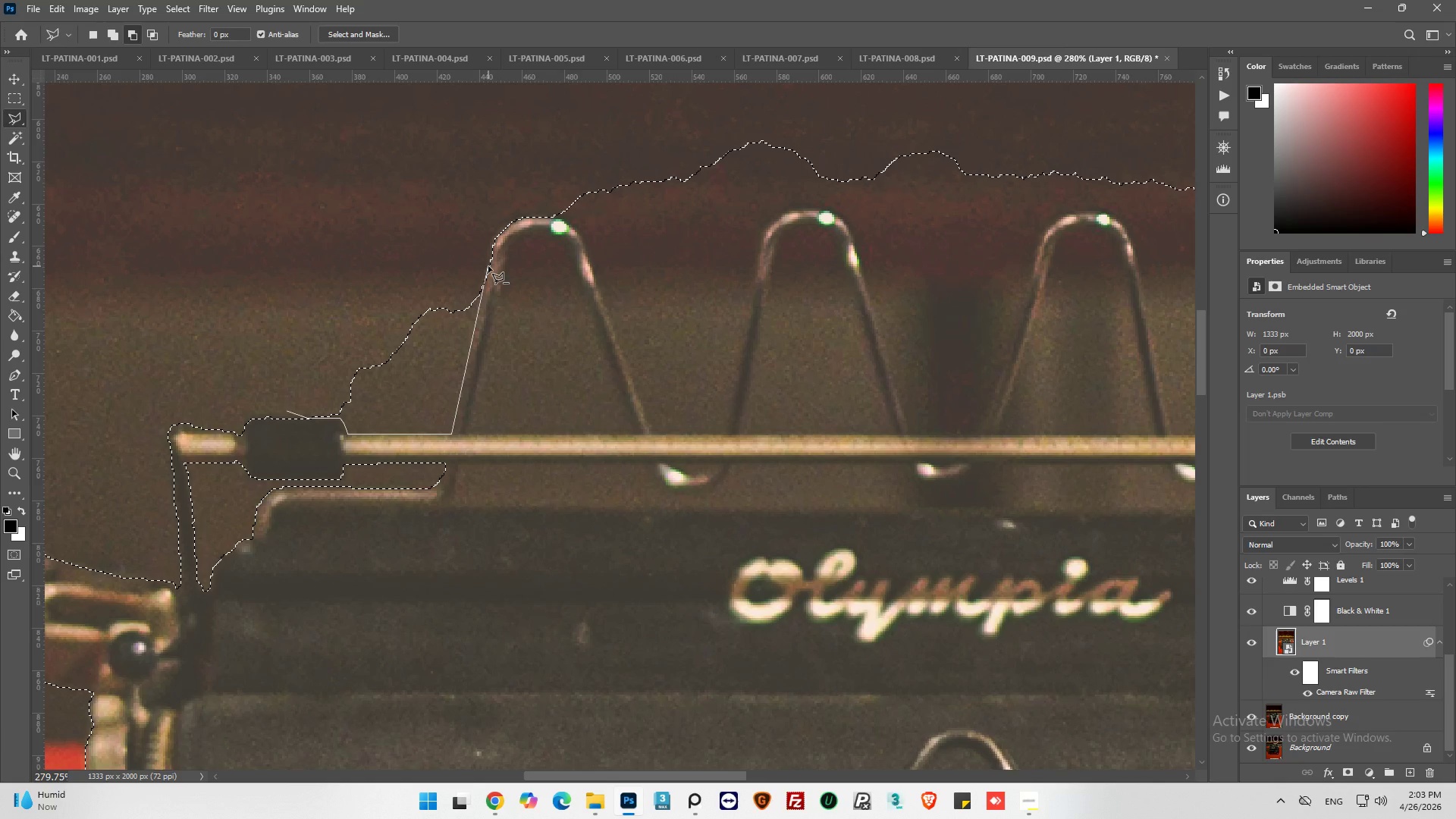 
left_click([488, 266])
 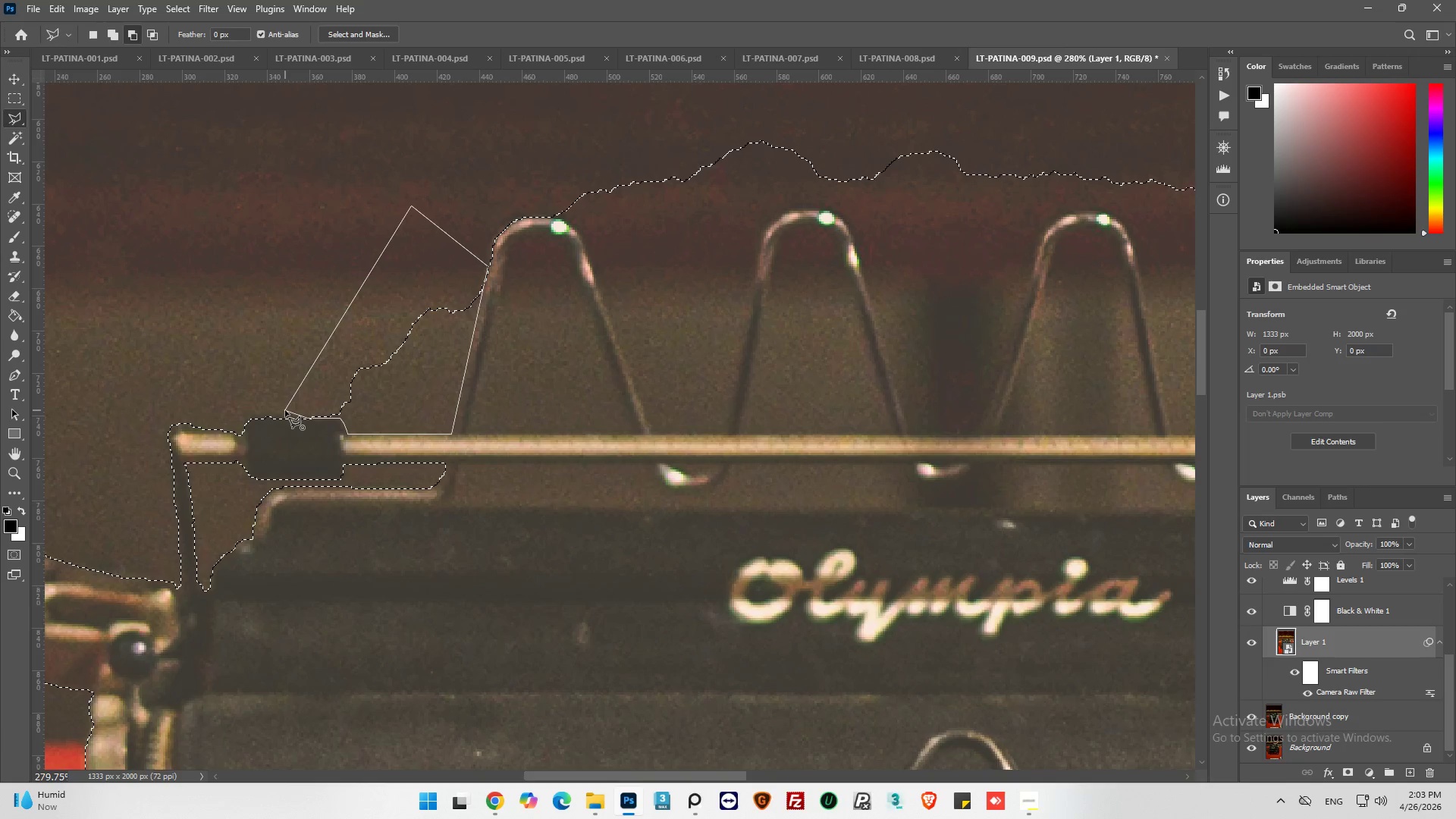 
hold_key(key=AltLeft, duration=0.36)
hold_key(key=AltLeft, duration=0.41)
scroll: coordinate [496, 402], scroll_direction: down, amount: 1.0
 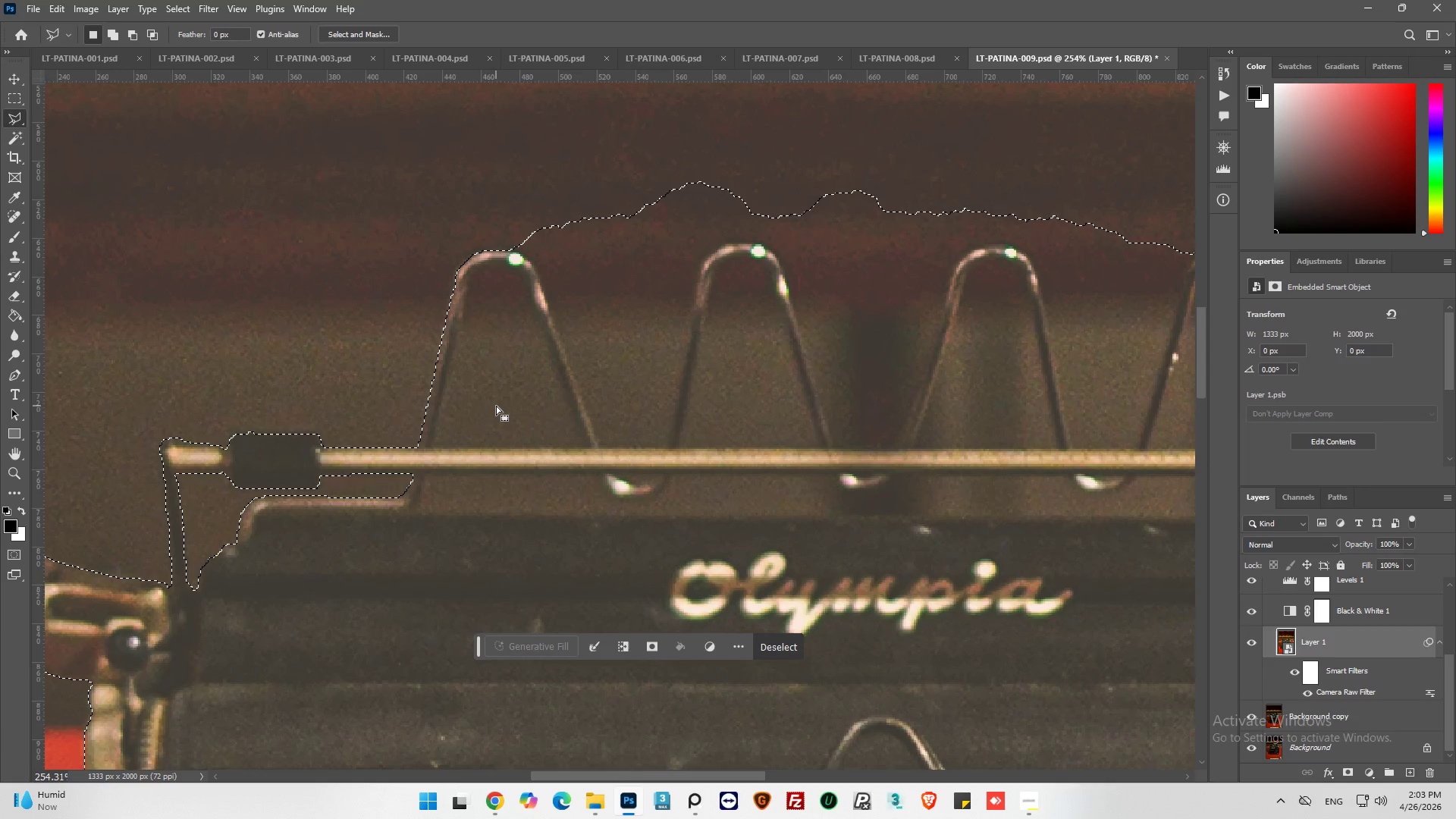 
hold_key(key=ShiftLeft, duration=1.47)
 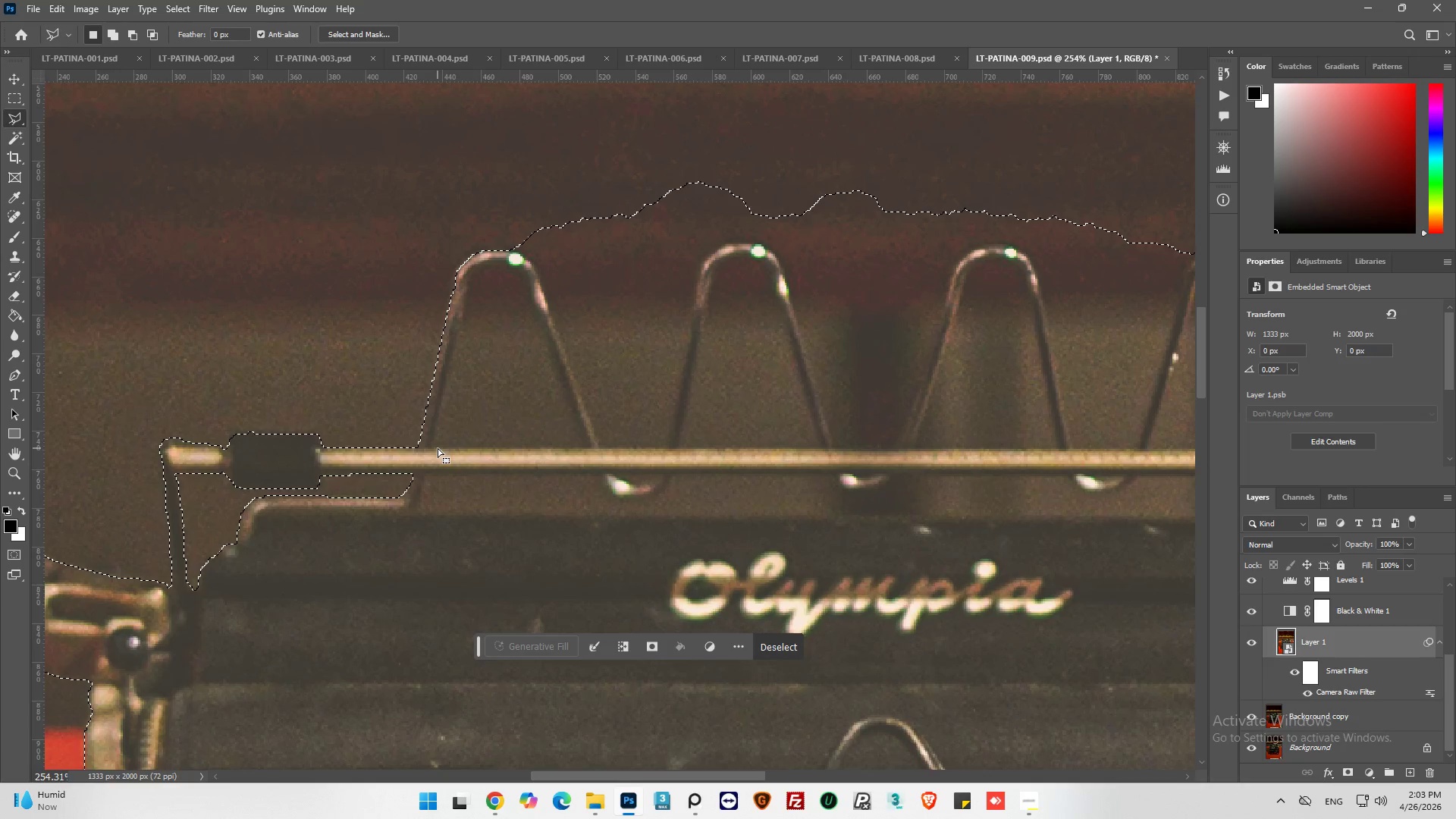 
hold_key(key=AltLeft, duration=1.62)
left_click([432, 447])
 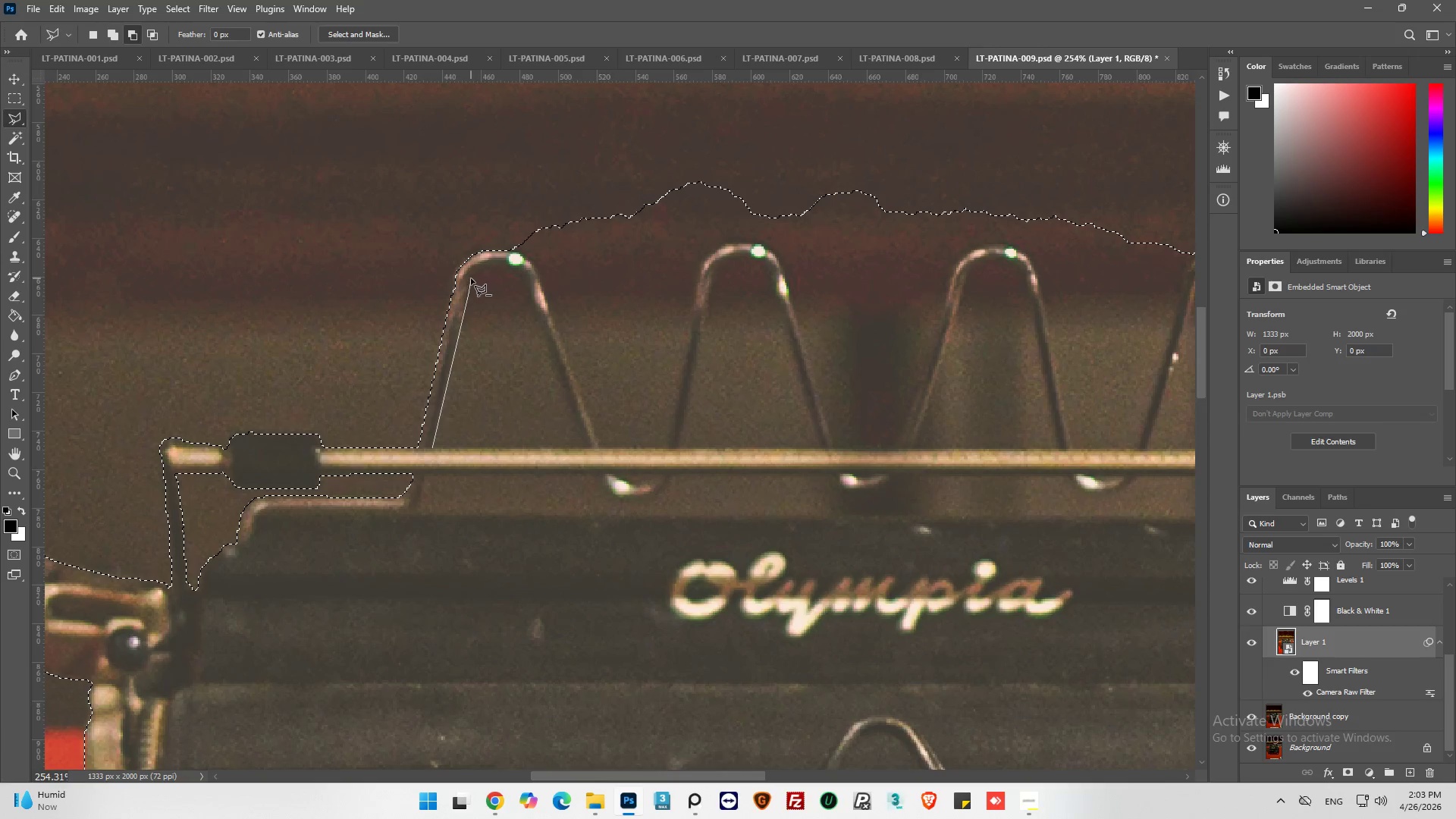 
left_click([474, 278])
 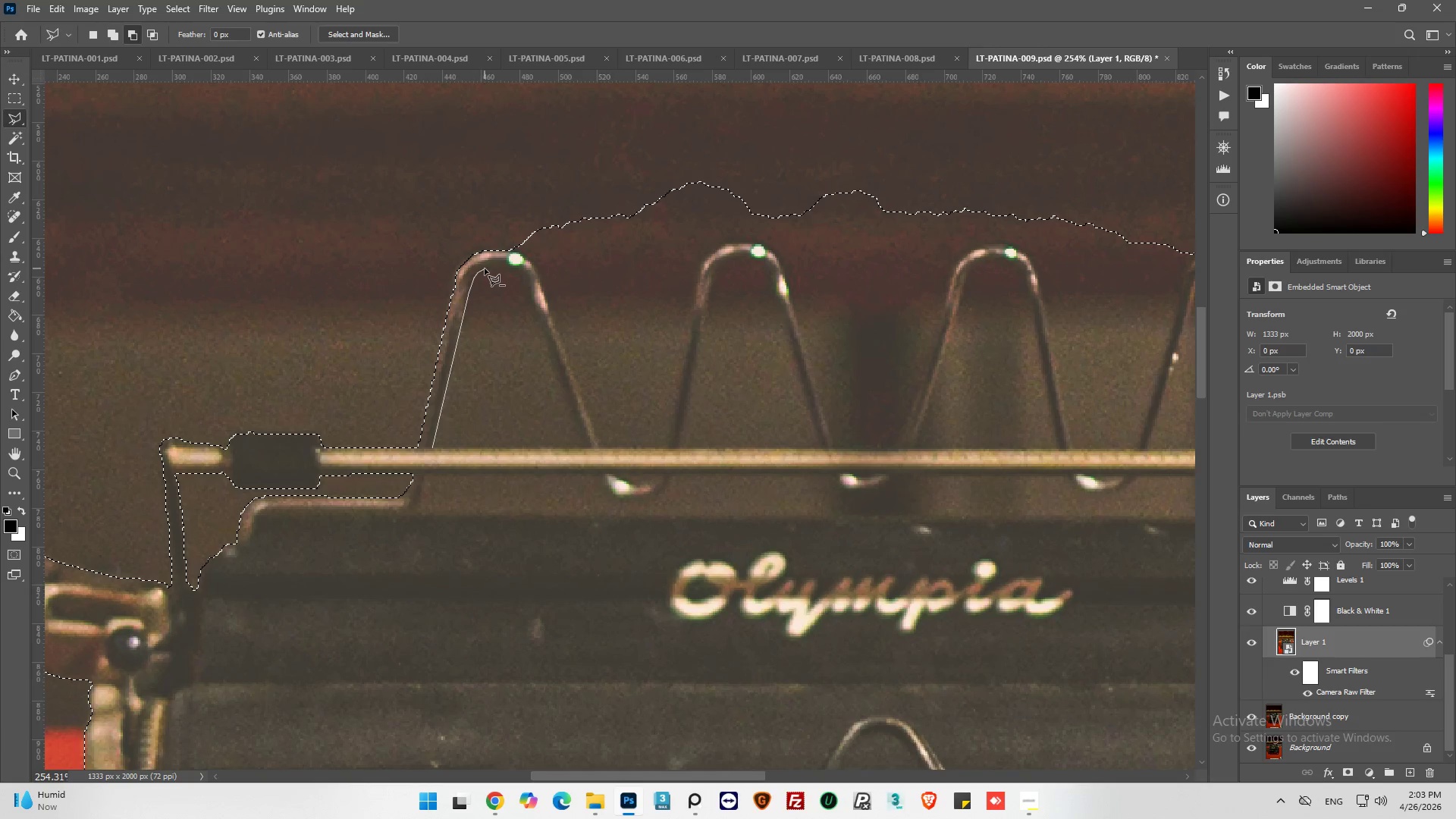 
left_click([486, 268])
 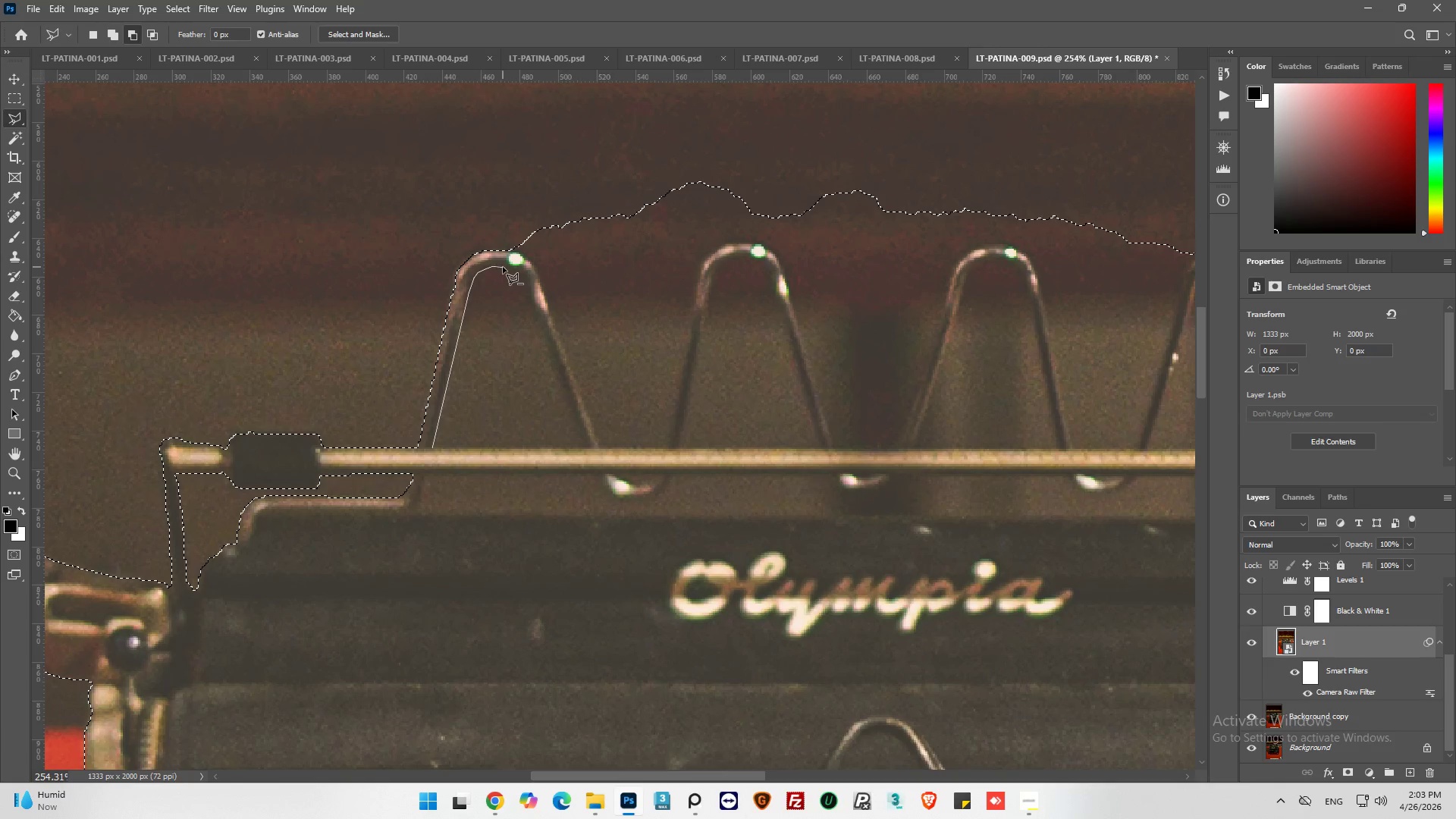 
left_click([504, 266])
 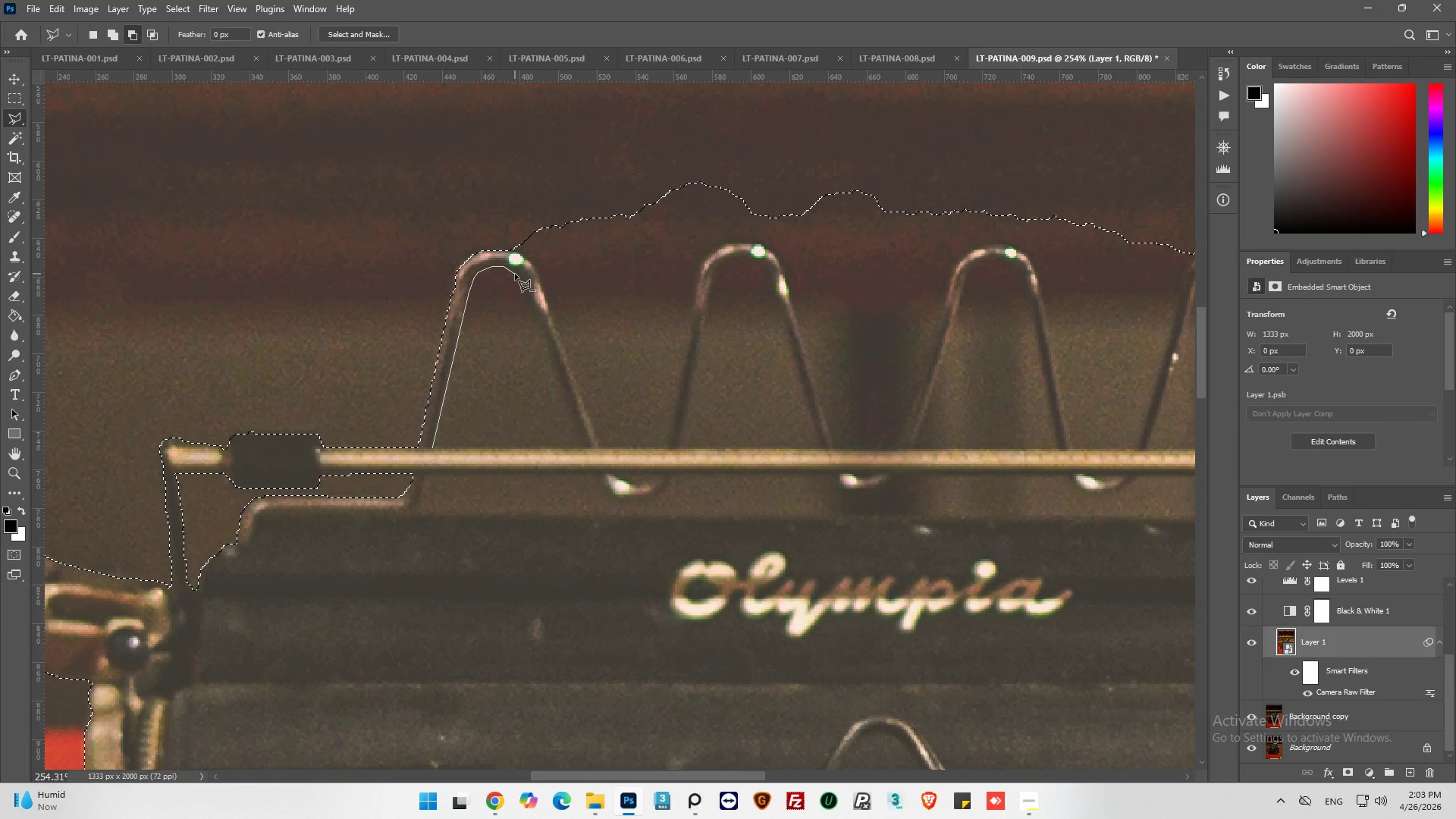 
left_click([513, 271])
 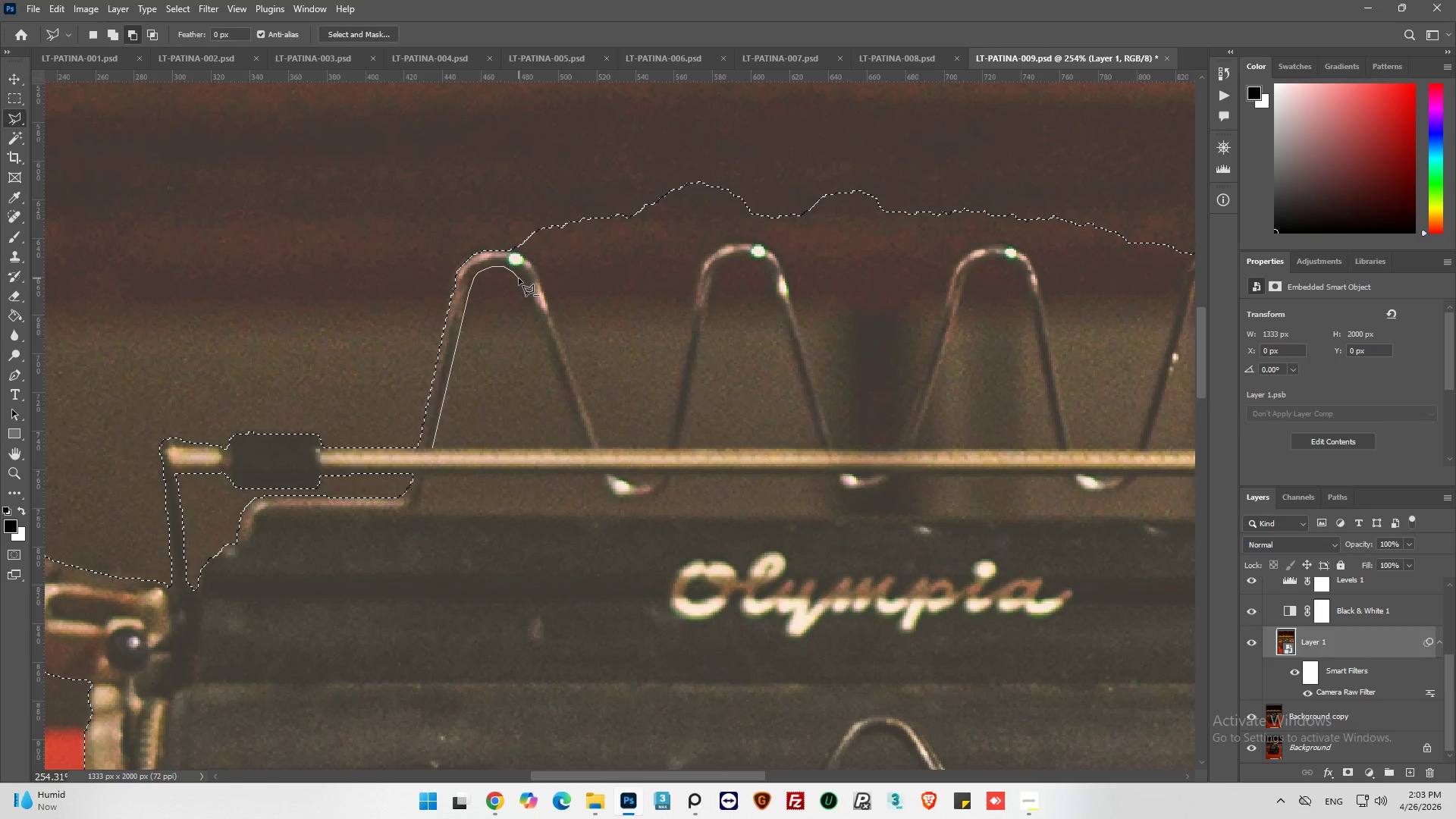 
left_click([519, 278])
 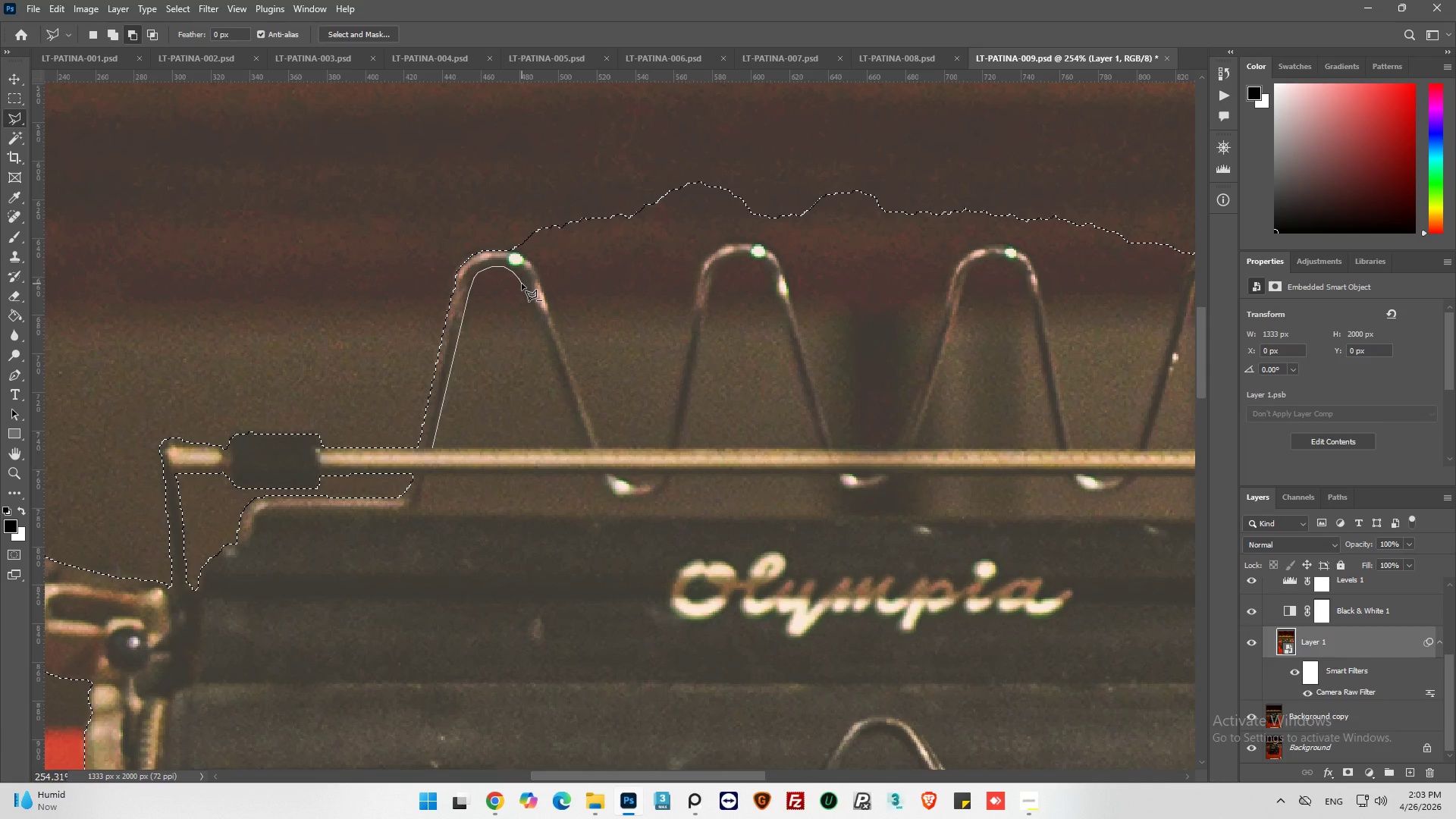 
left_click([522, 284])
 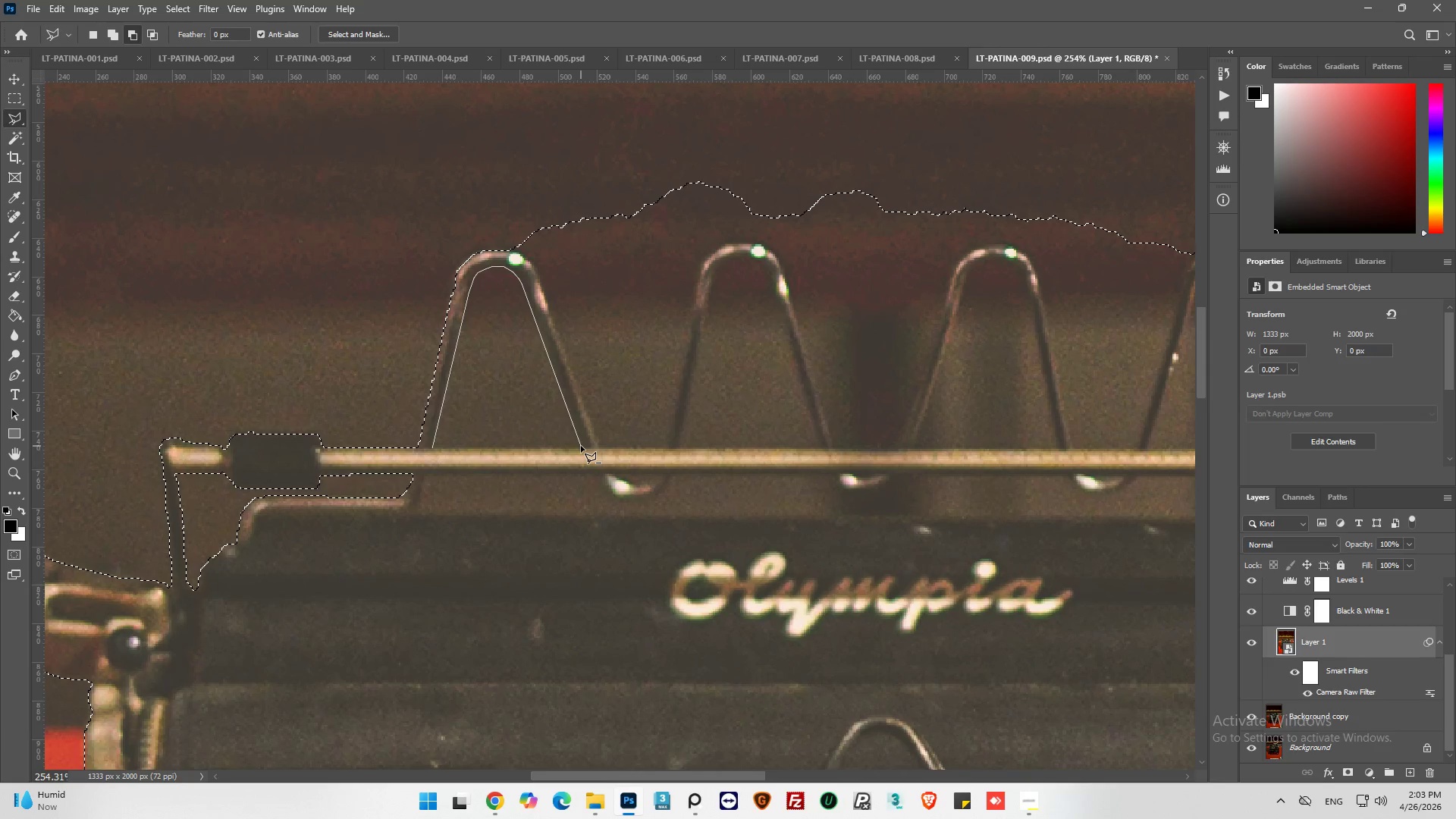 
left_click([581, 446])
 